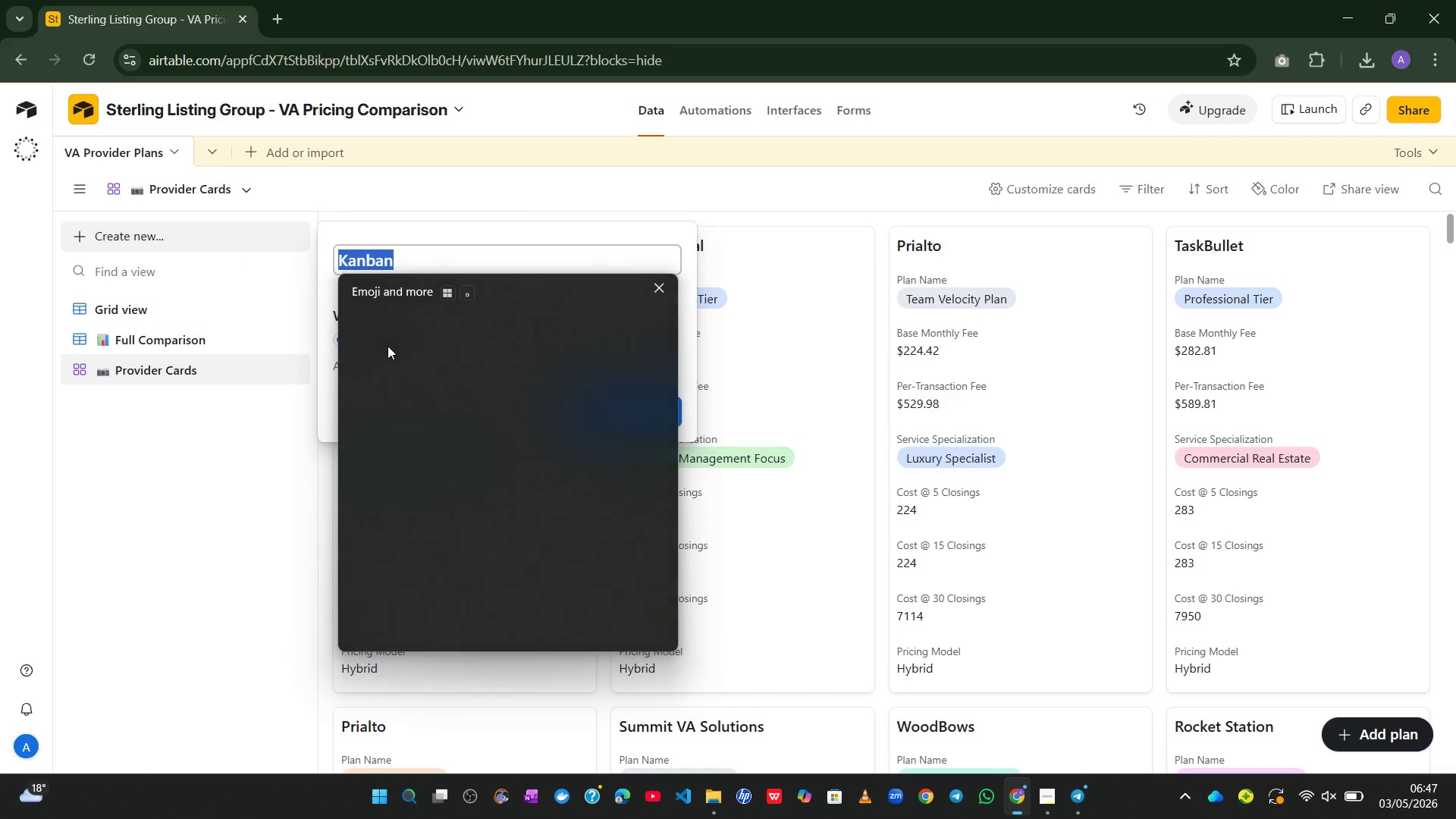 
type(fol)
 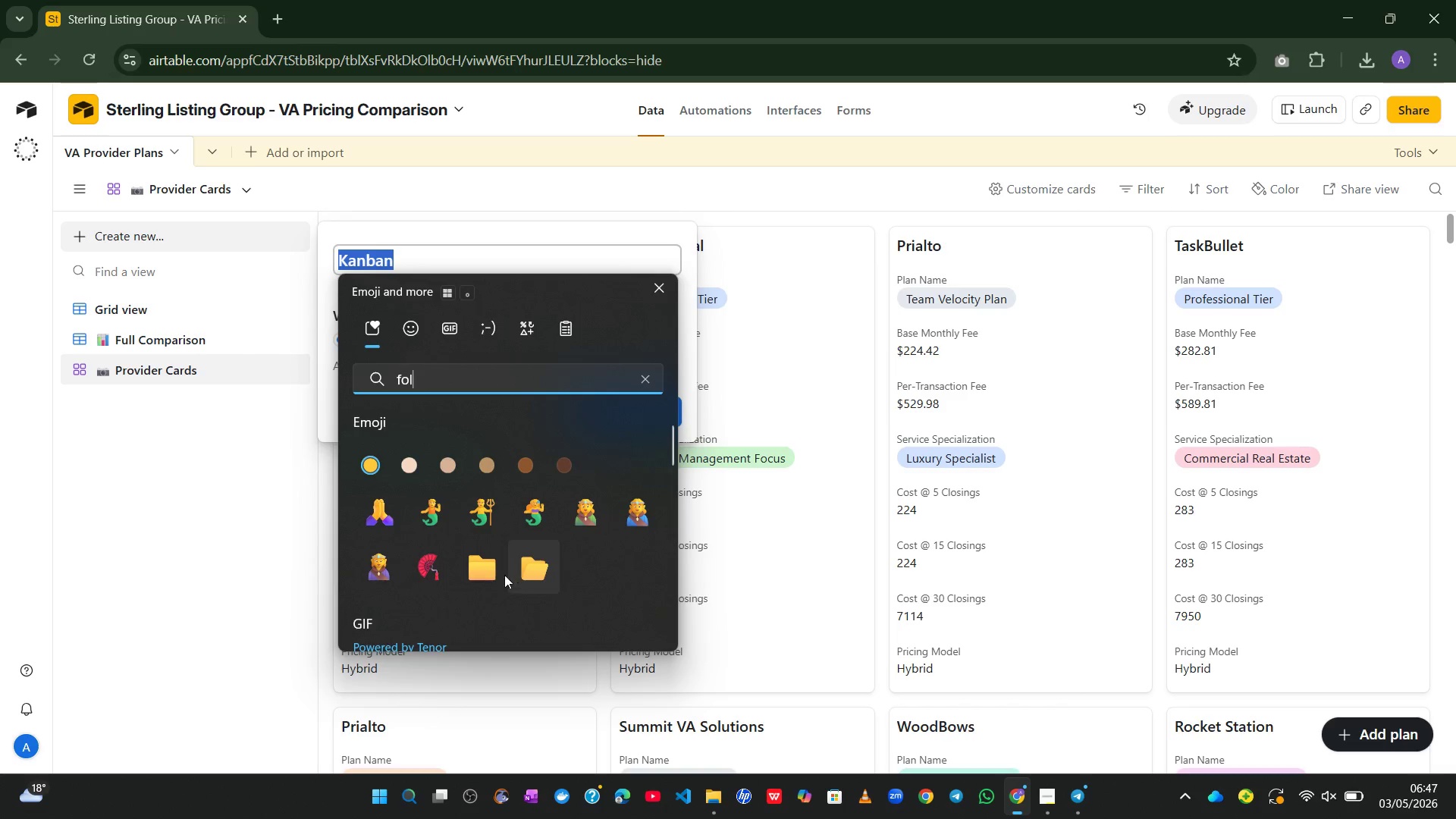 
left_click([494, 575])
 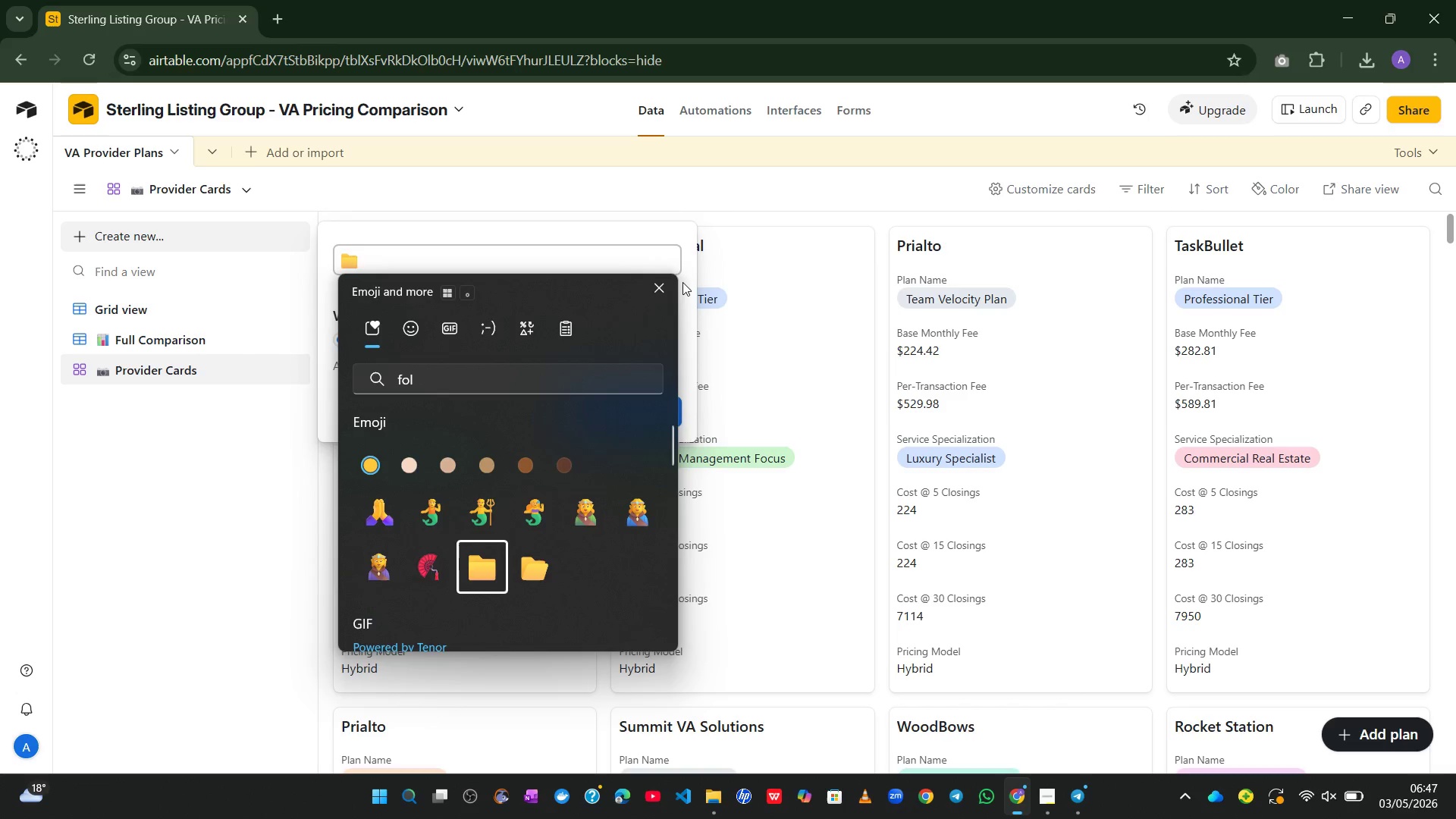 
left_click([664, 291])
 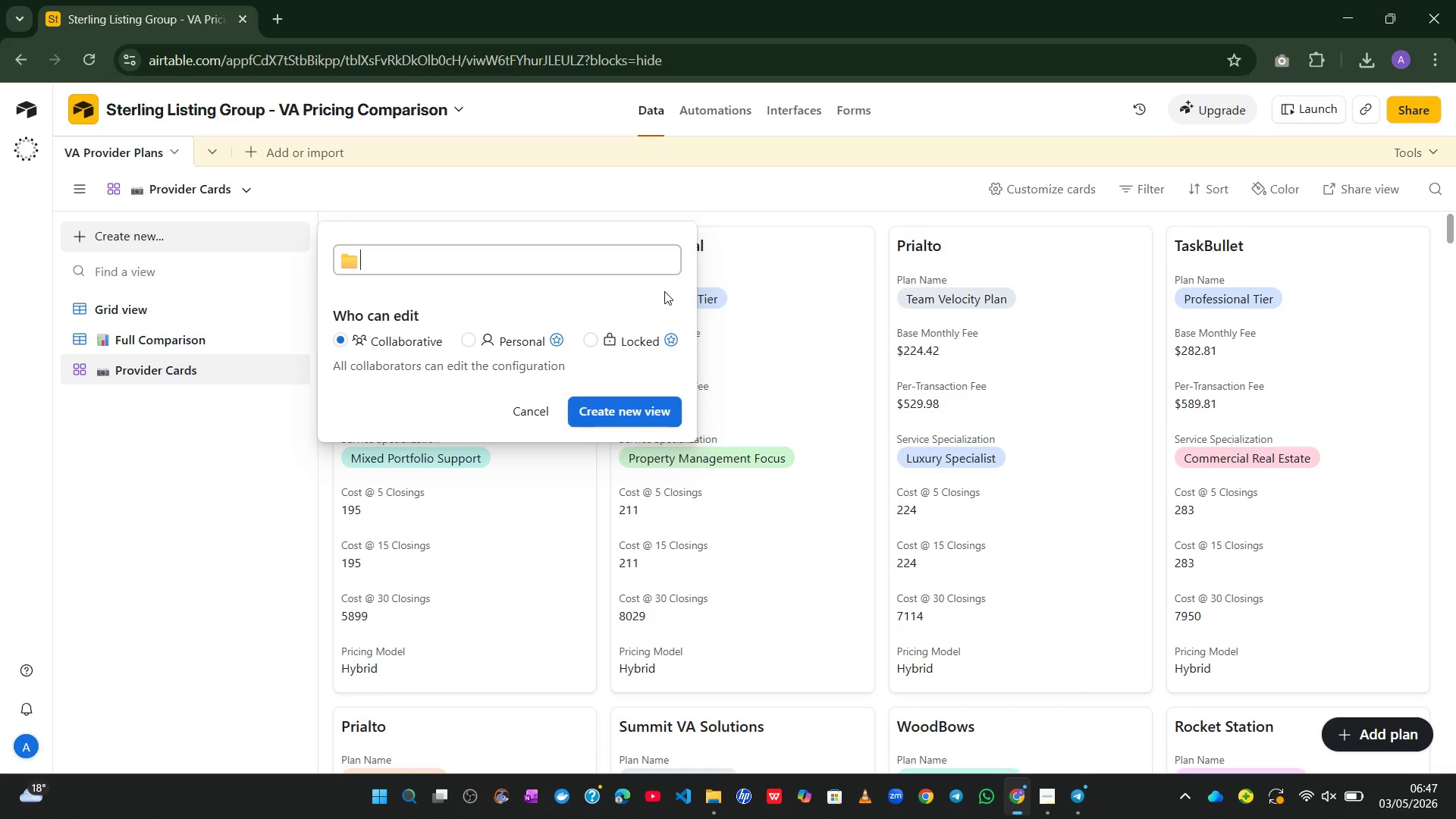 
type( By Pricing Model)
 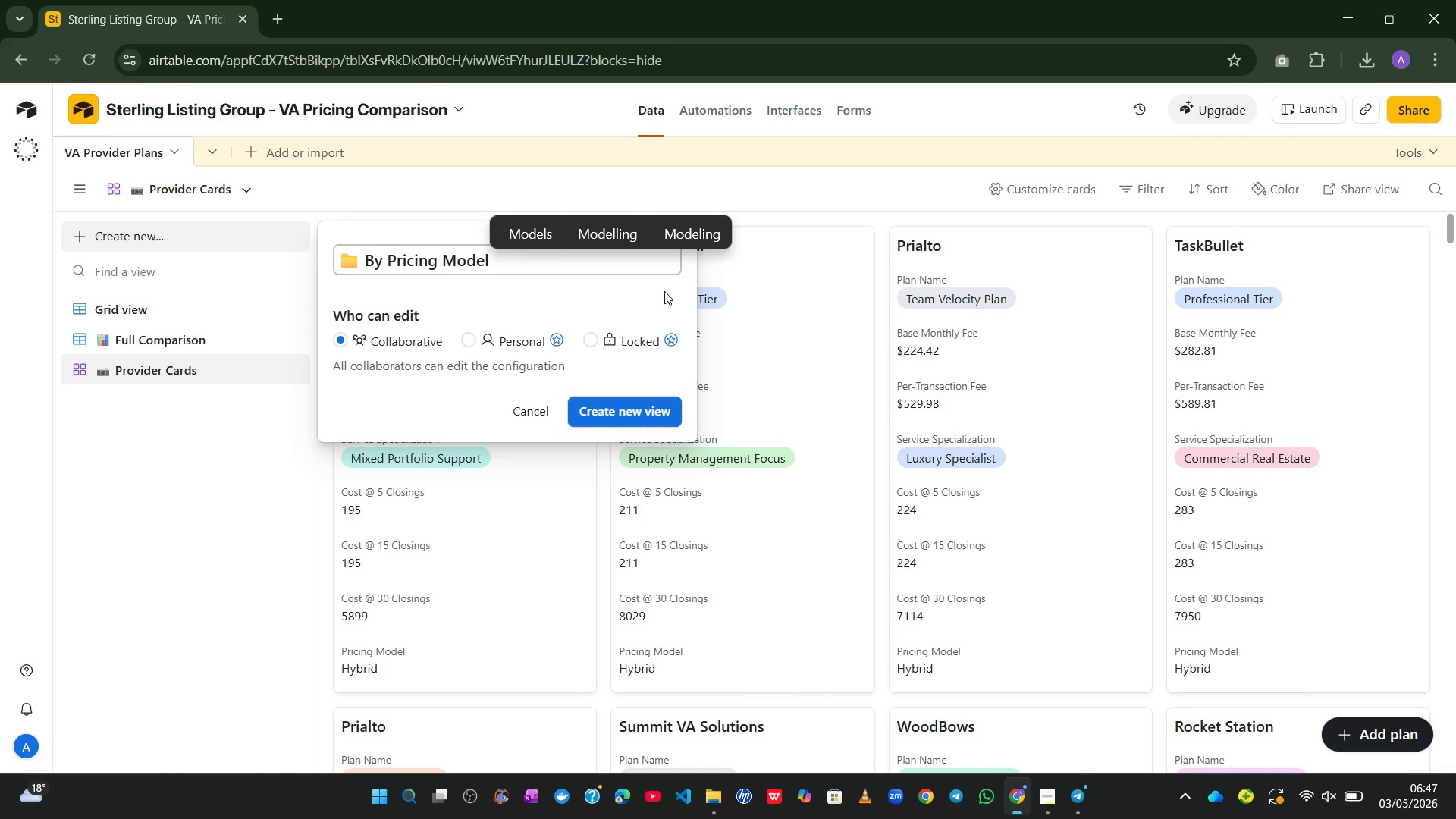 
left_click([648, 413])
 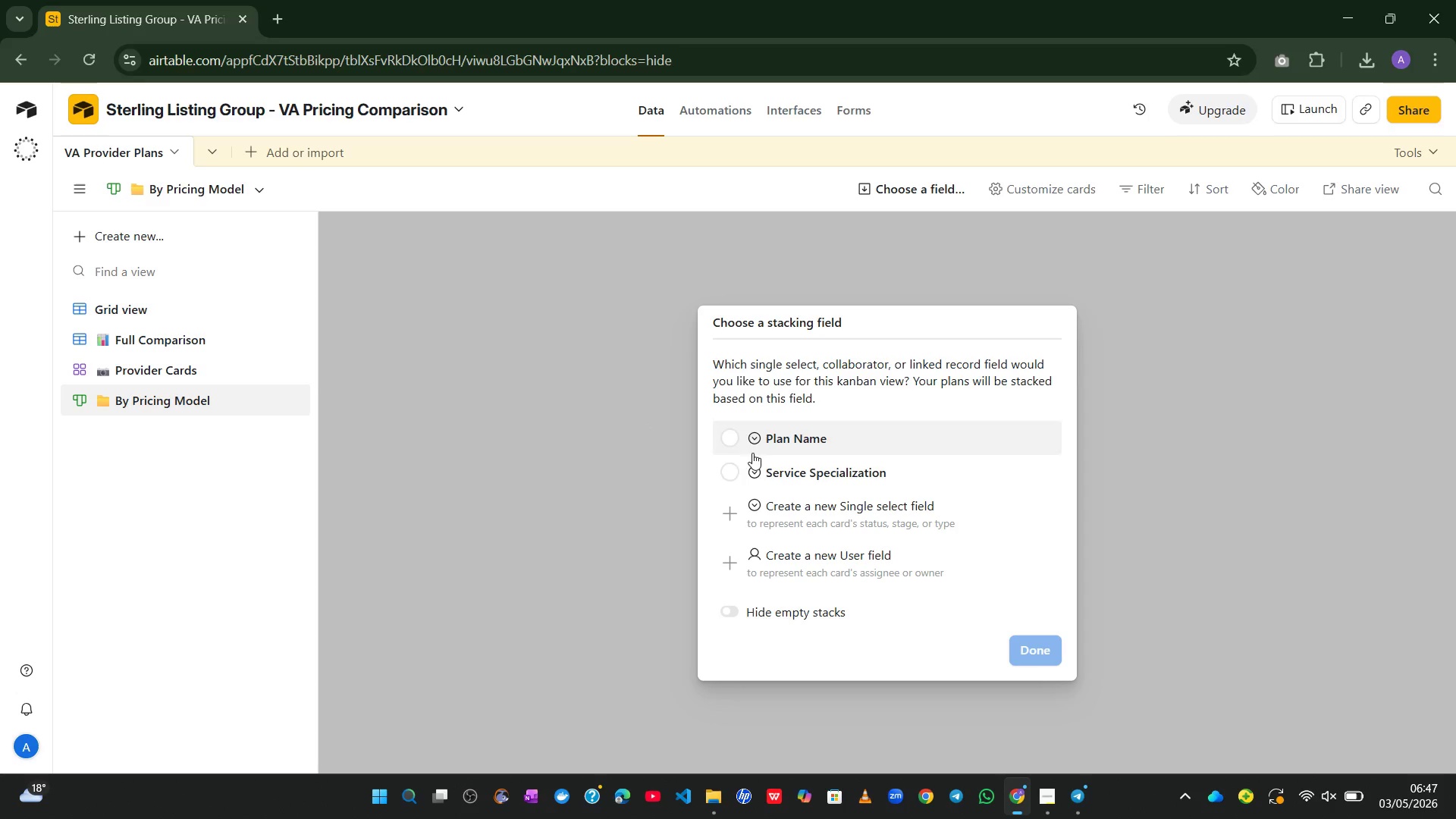 
wait(18.39)
 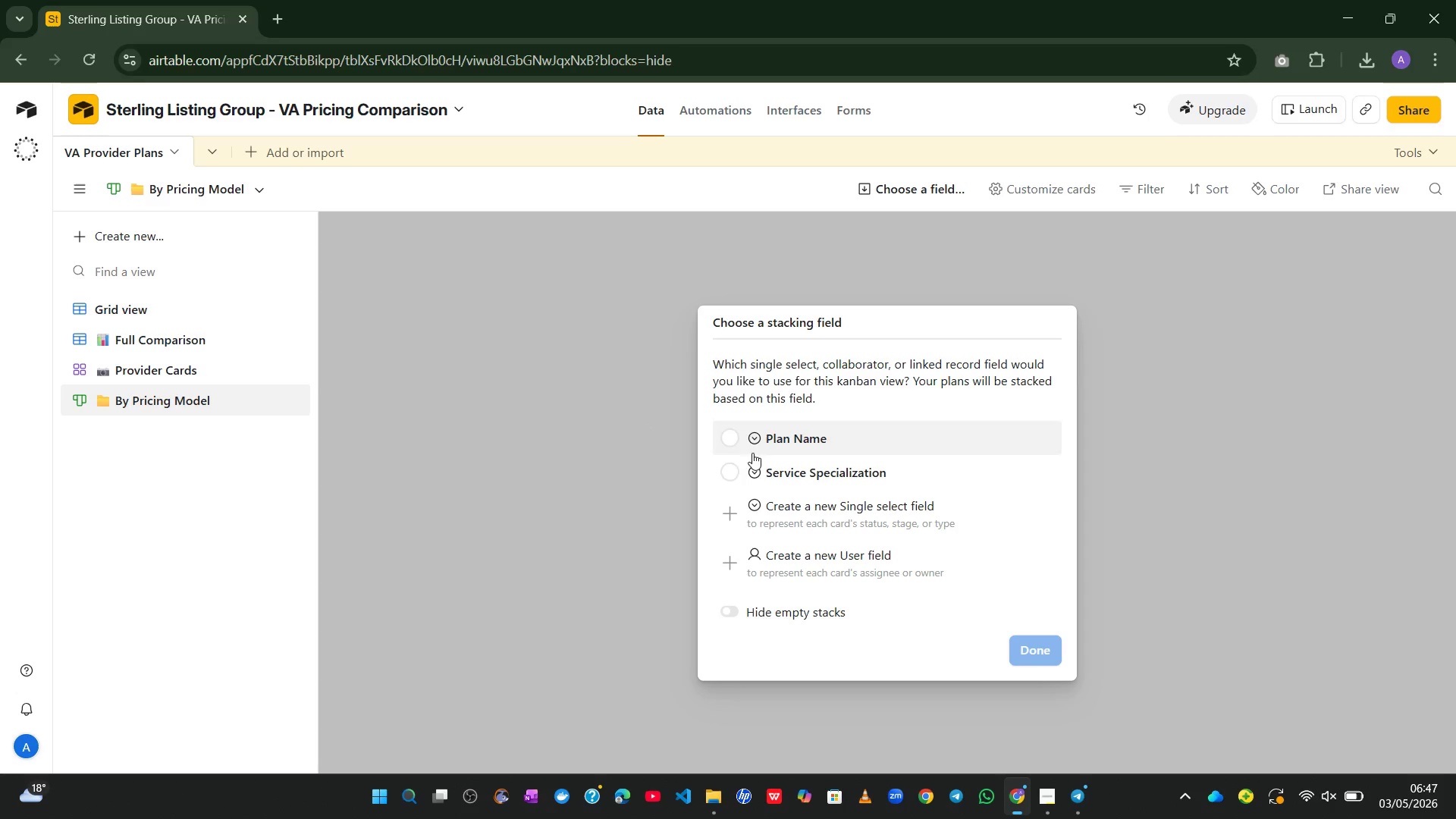 
left_click([124, 316])
 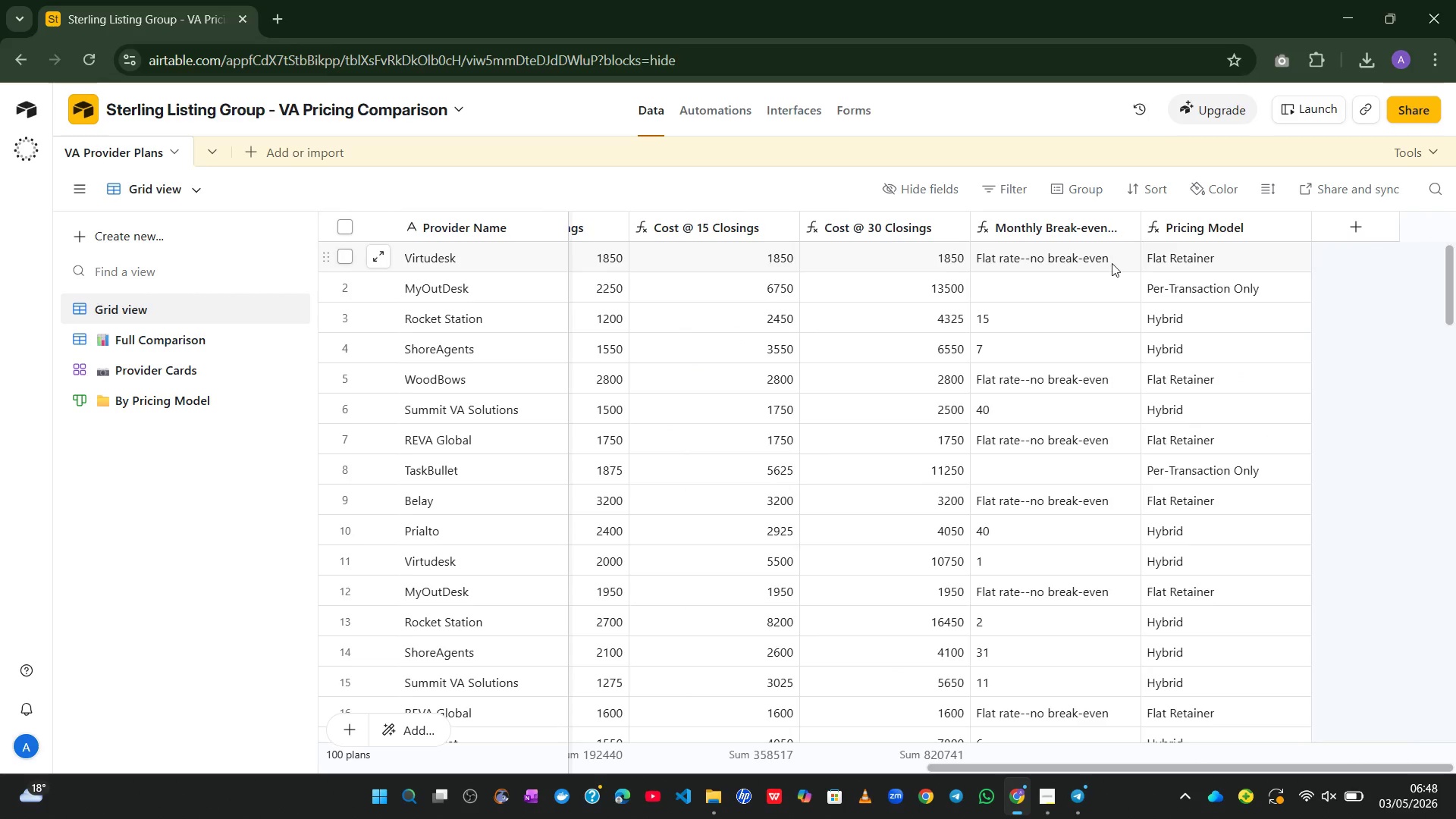 
wait(17.05)
 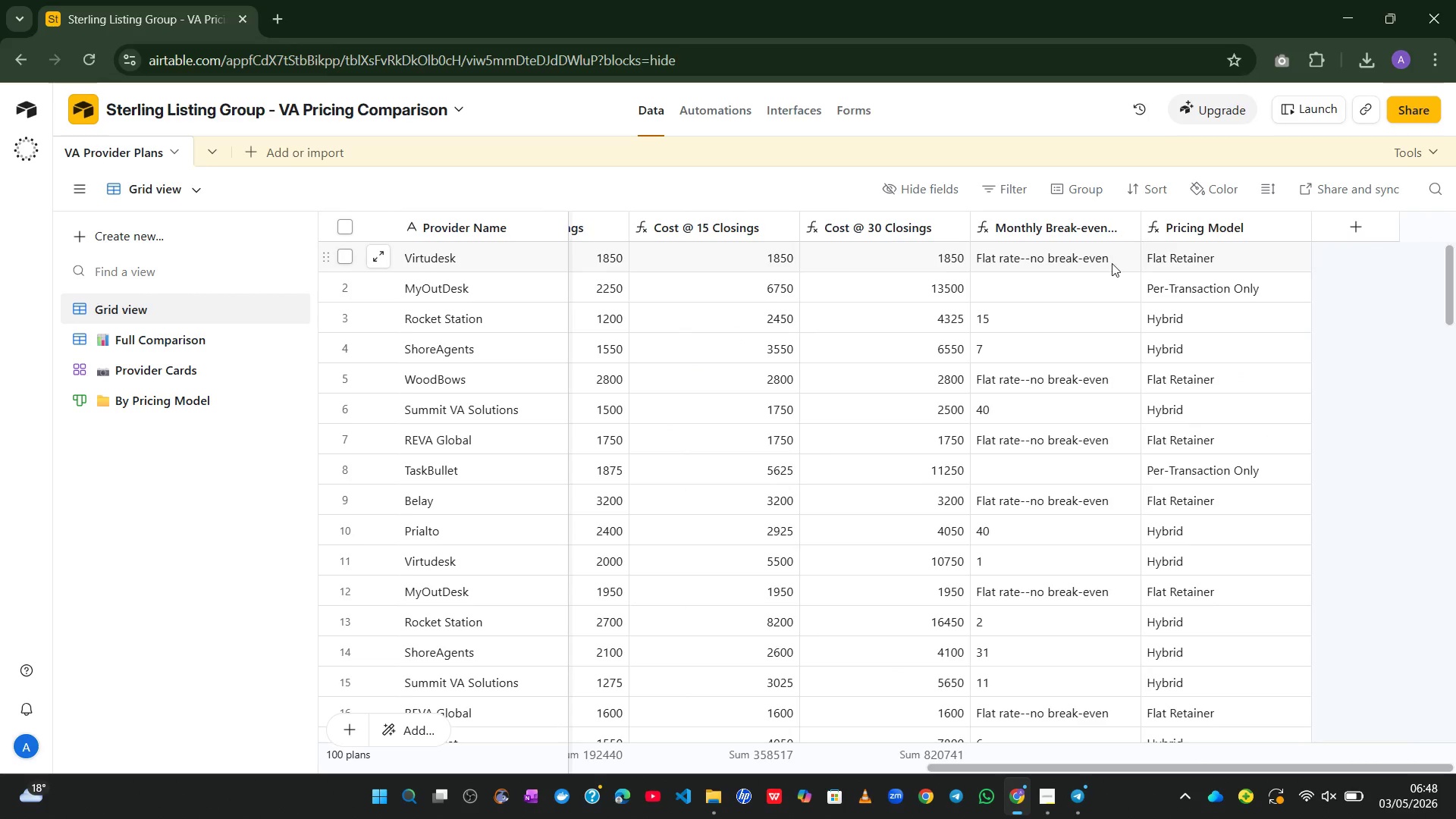 
right_click([1206, 221])
 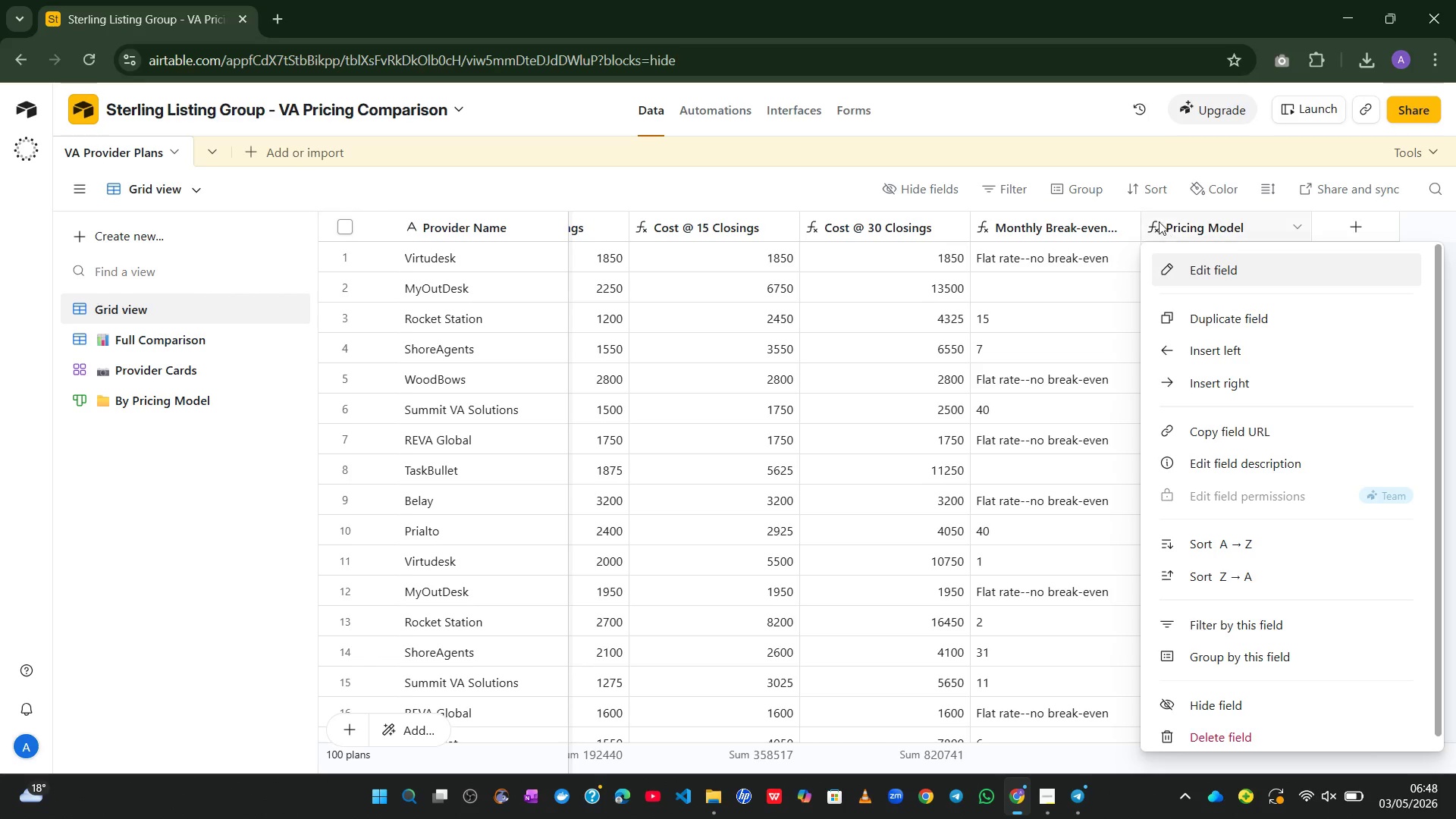 
left_click([1183, 223])
 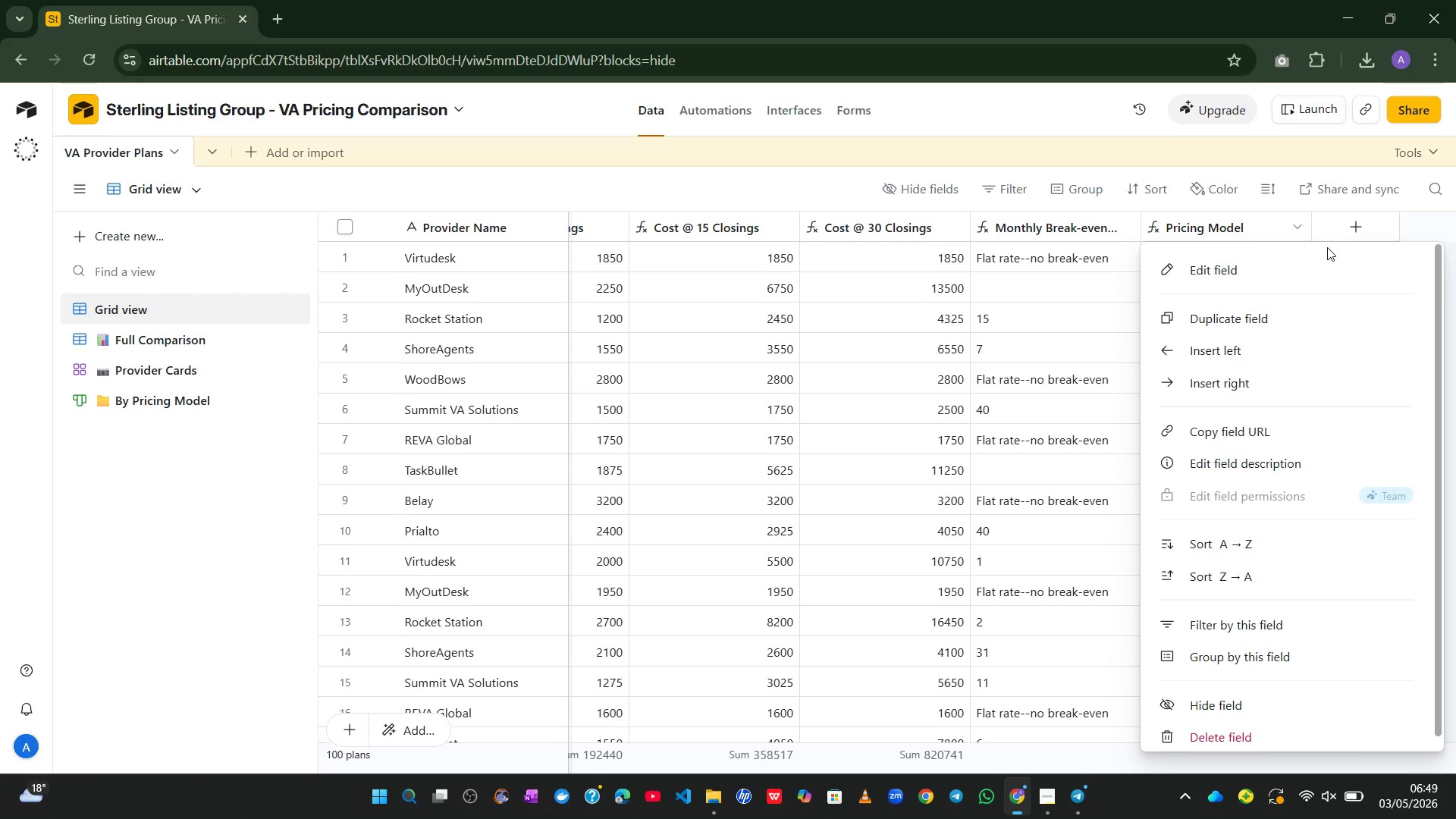 
wait(88.92)
 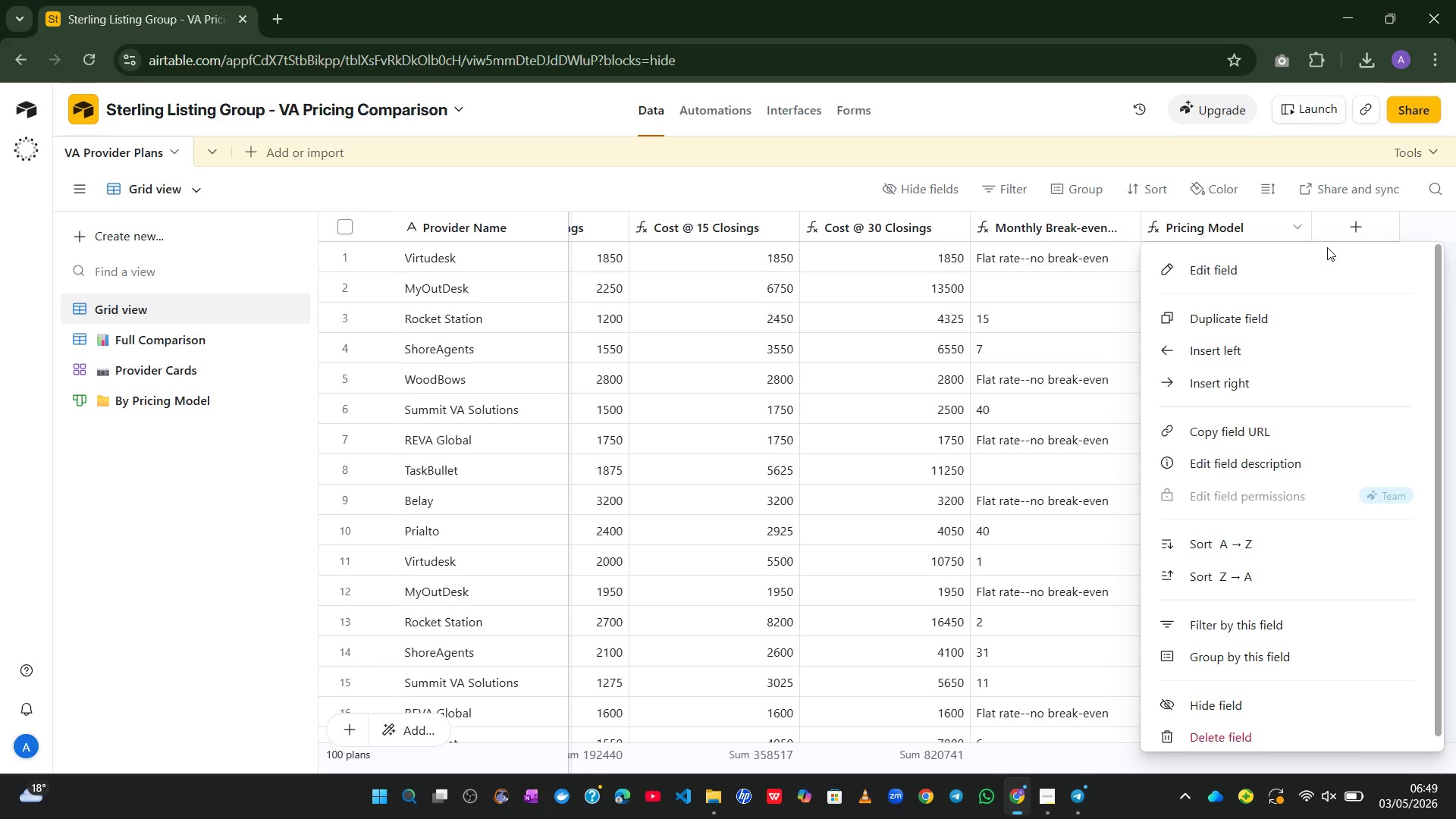 
left_click([1373, 217])
 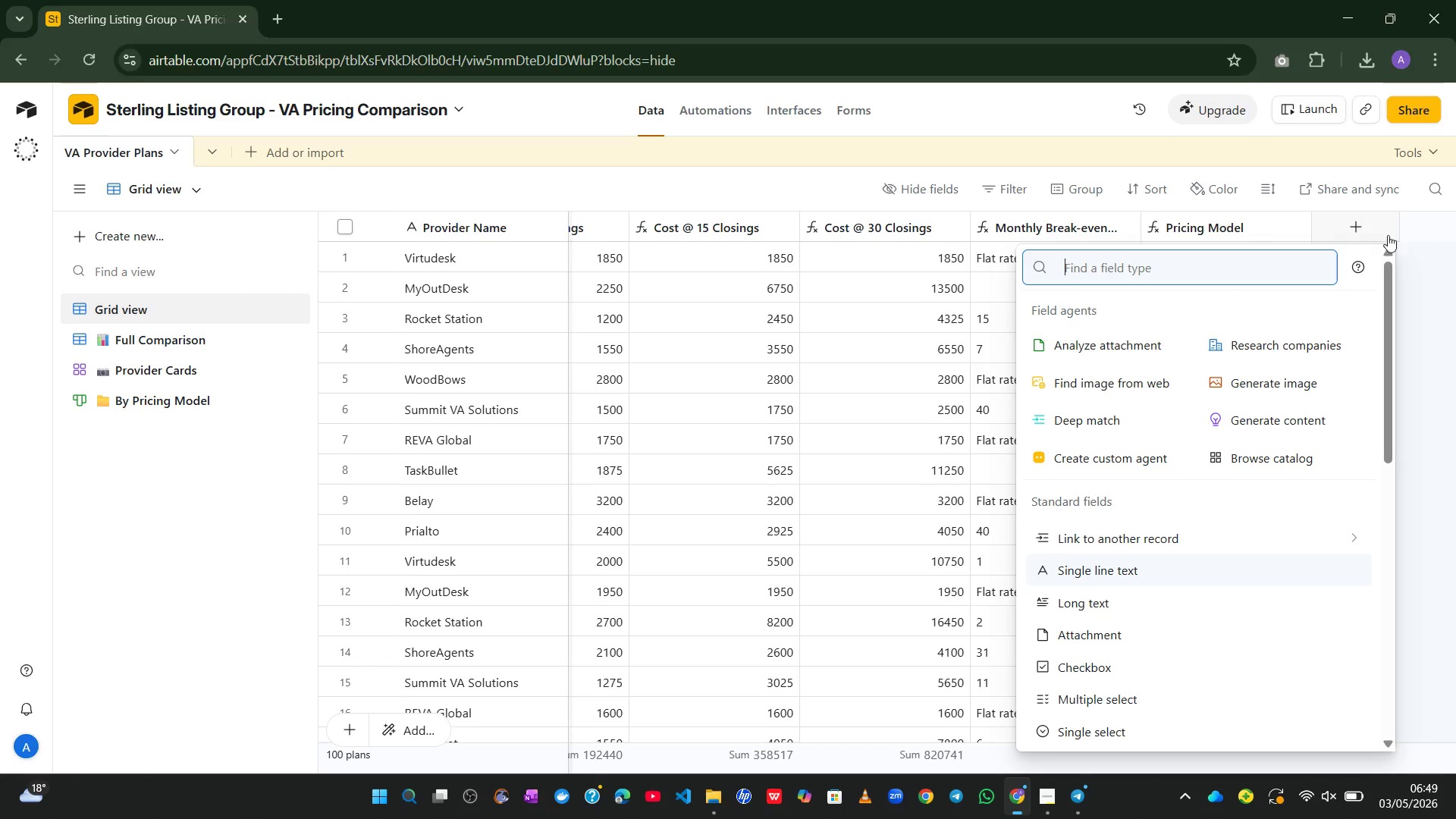 
left_click([1438, 253])
 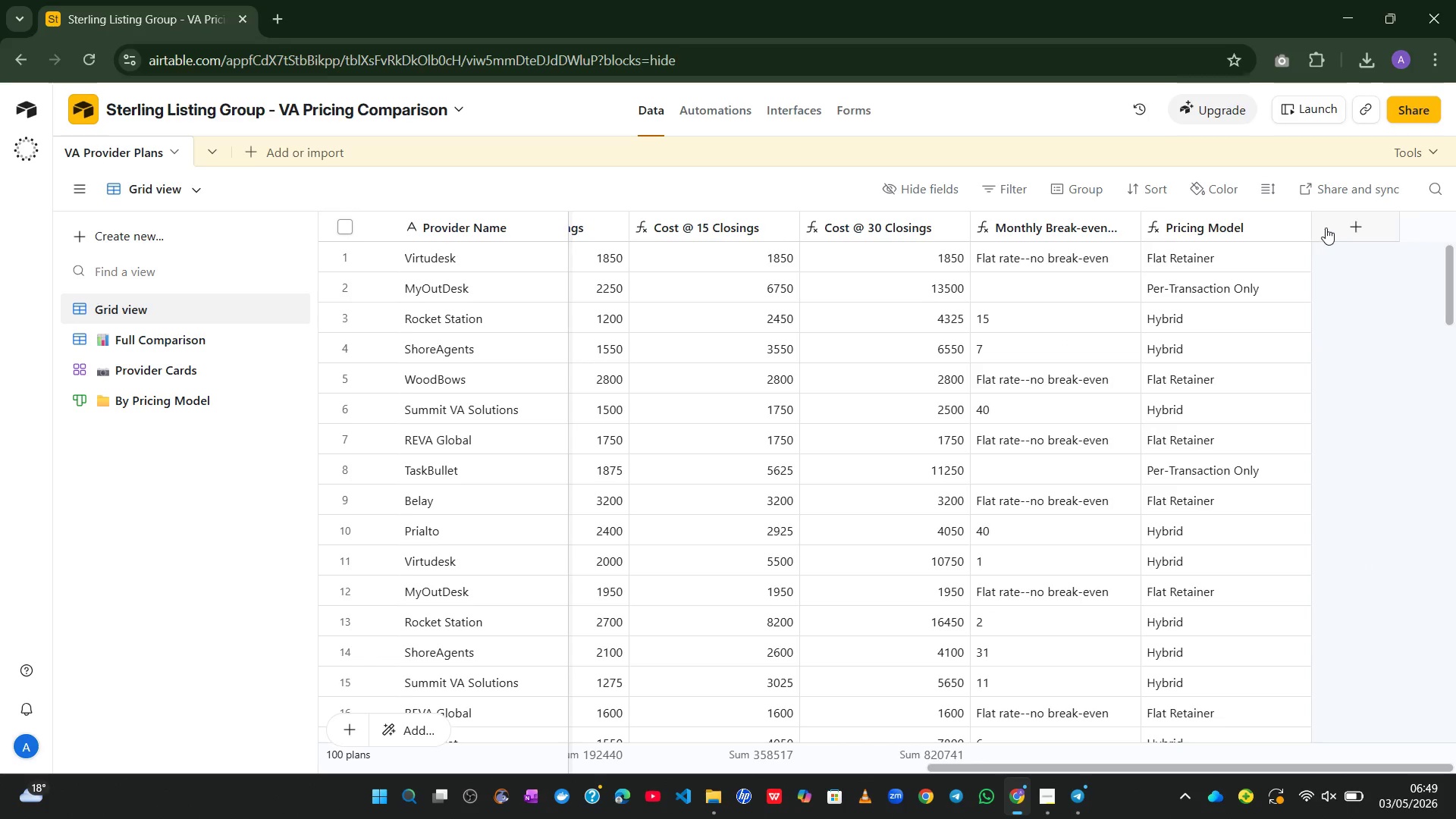 
left_click([1356, 224])
 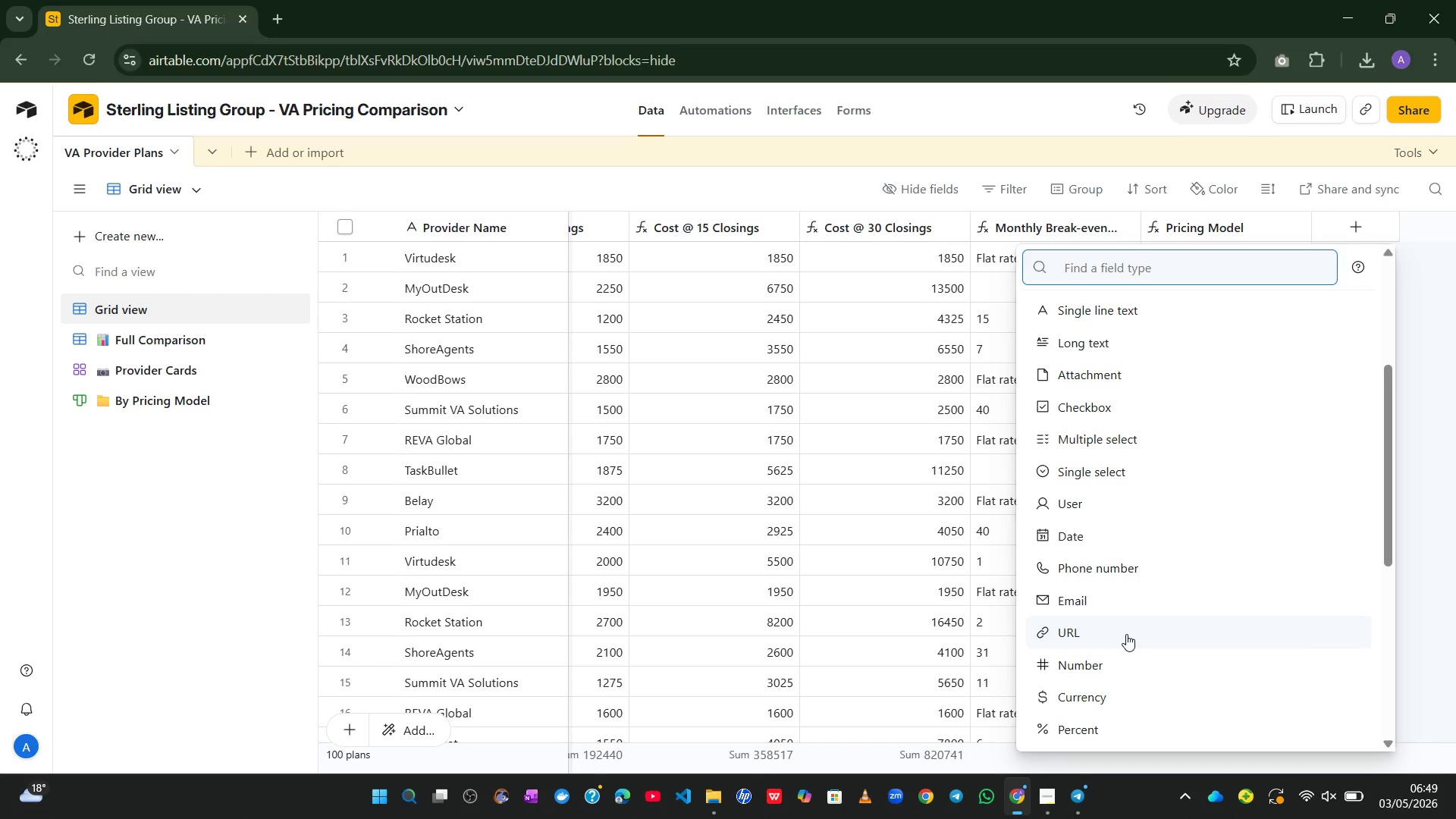 
wait(9.5)
 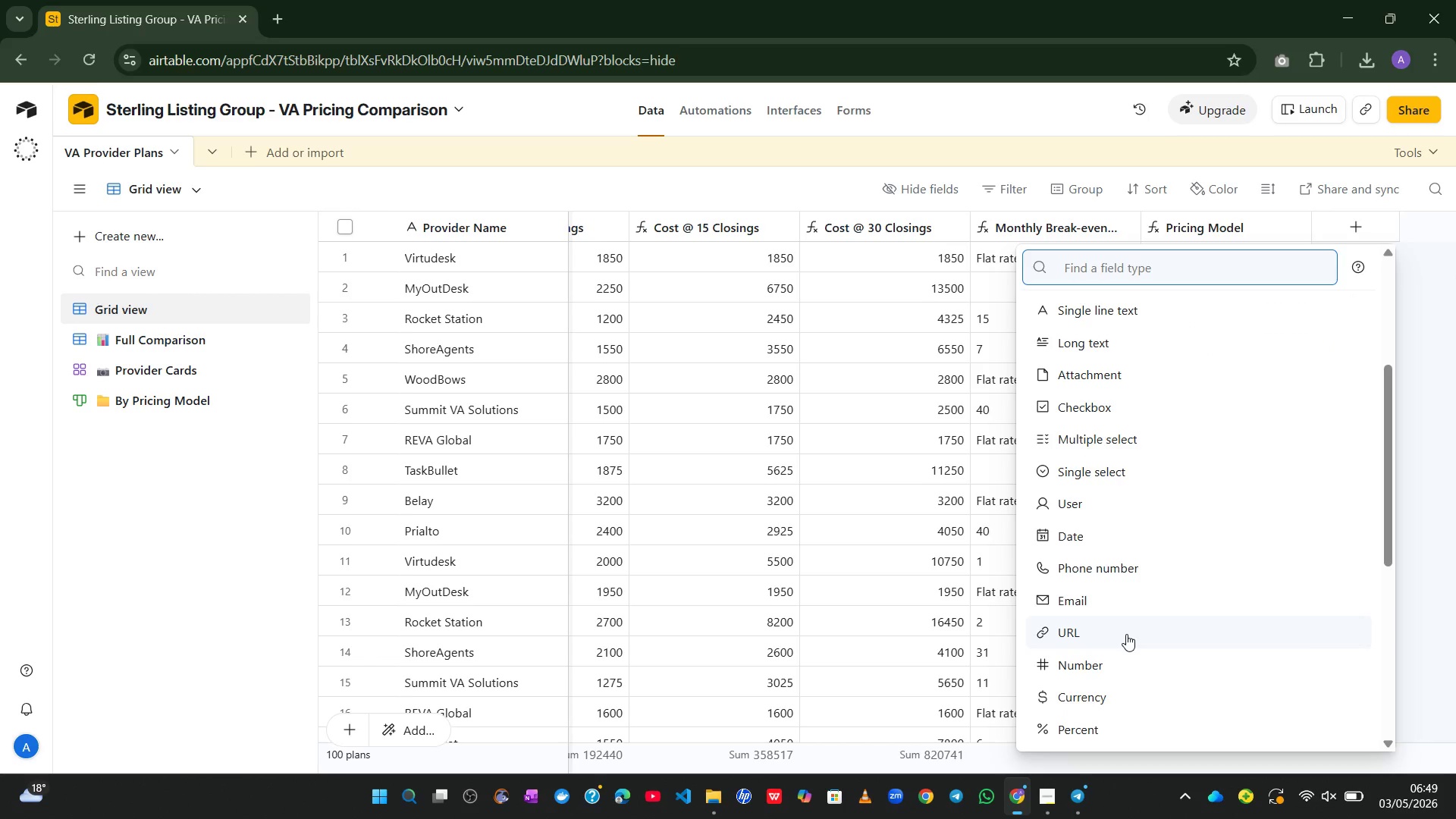 
left_click([1125, 634])
 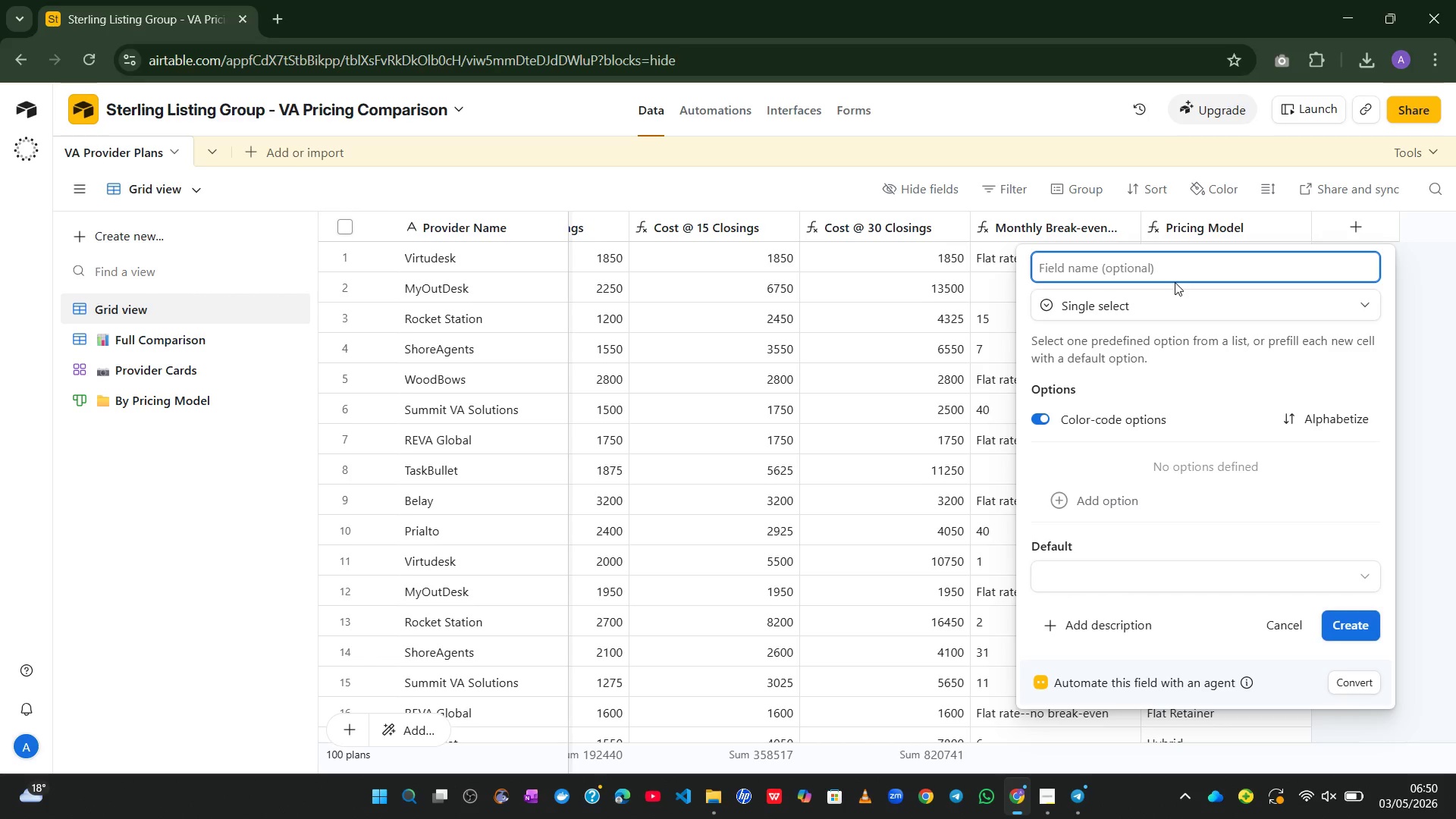 
type(Prici)
 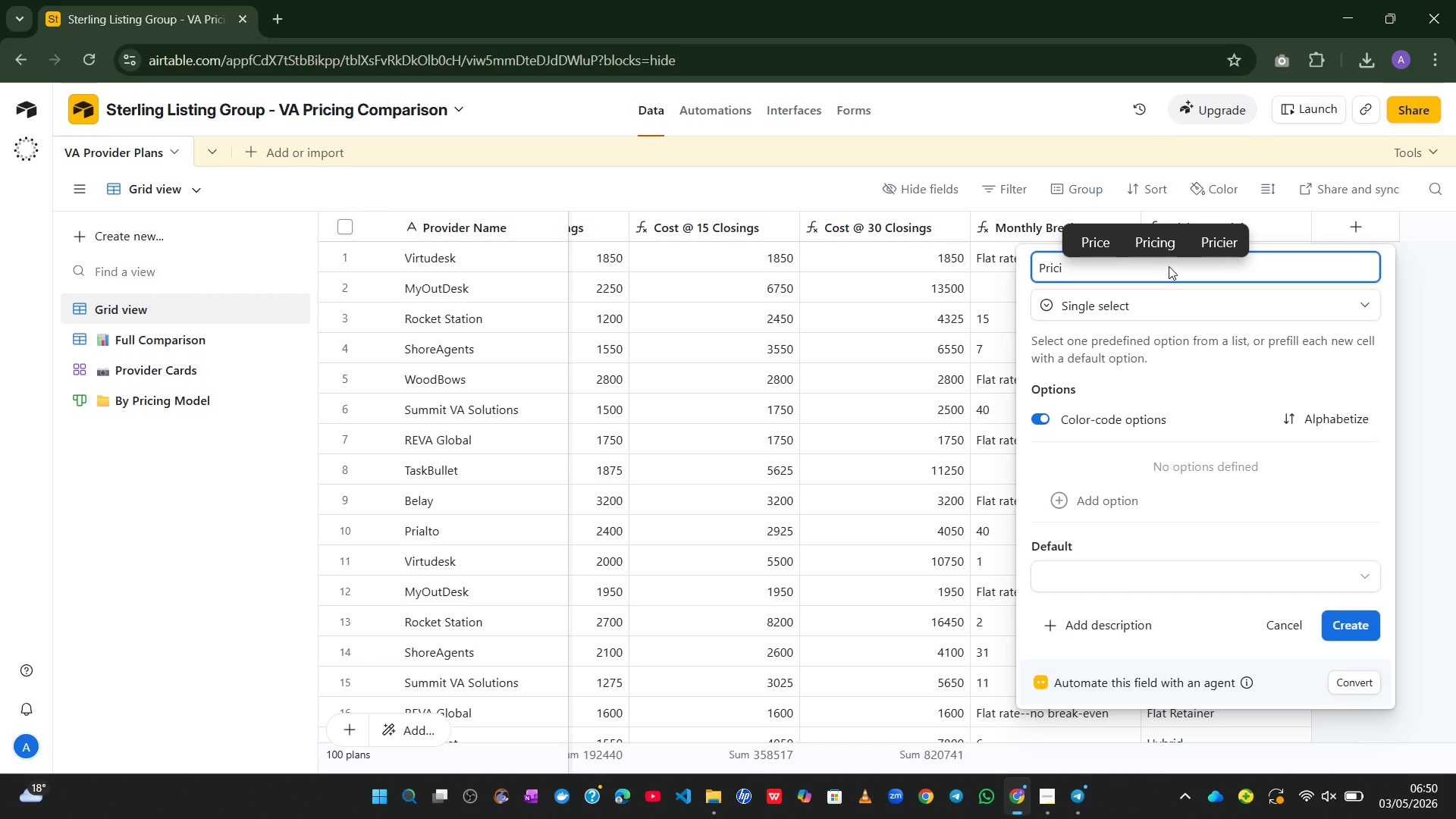 
left_click([1149, 240])
 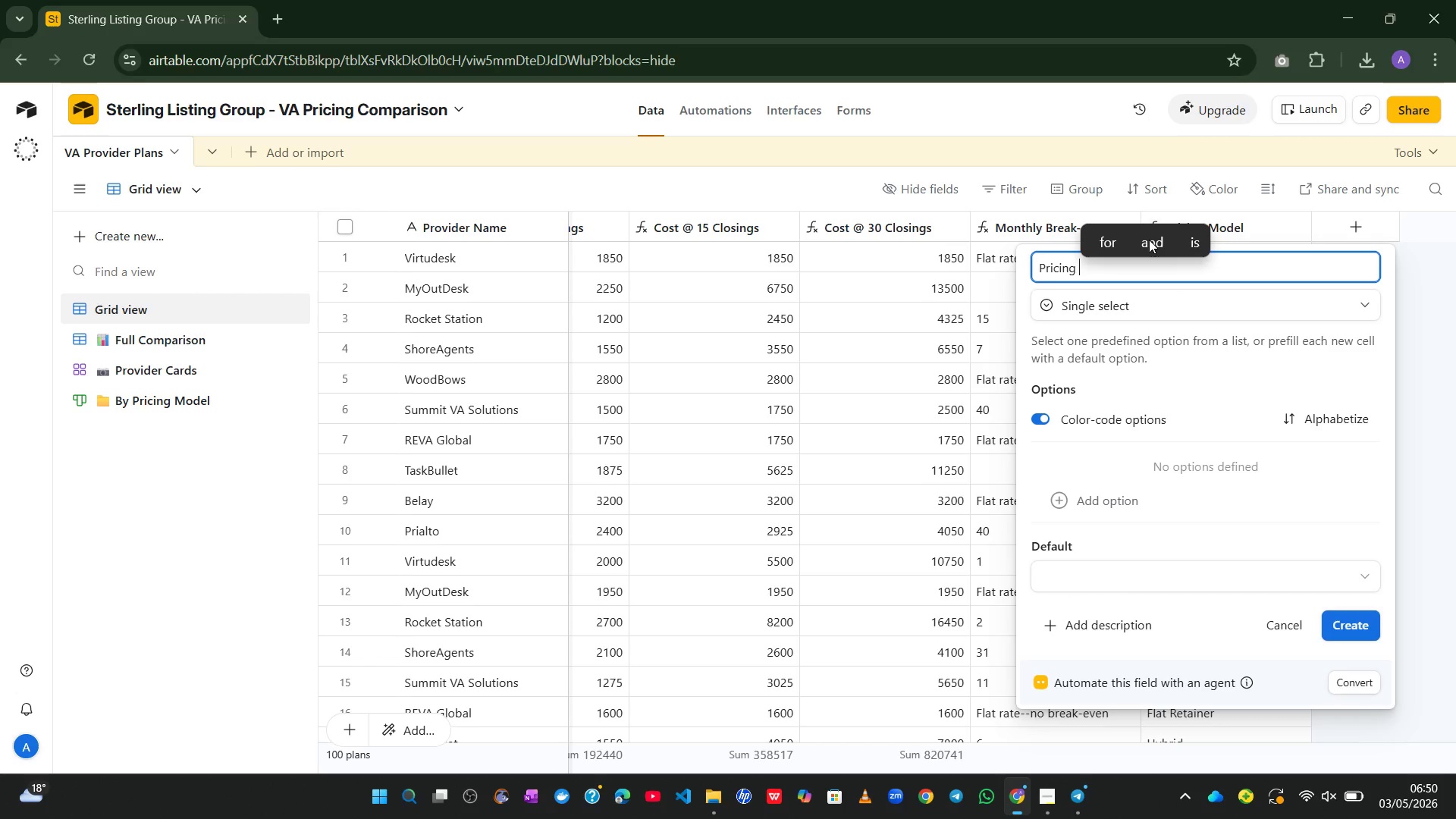 
type(Model)
 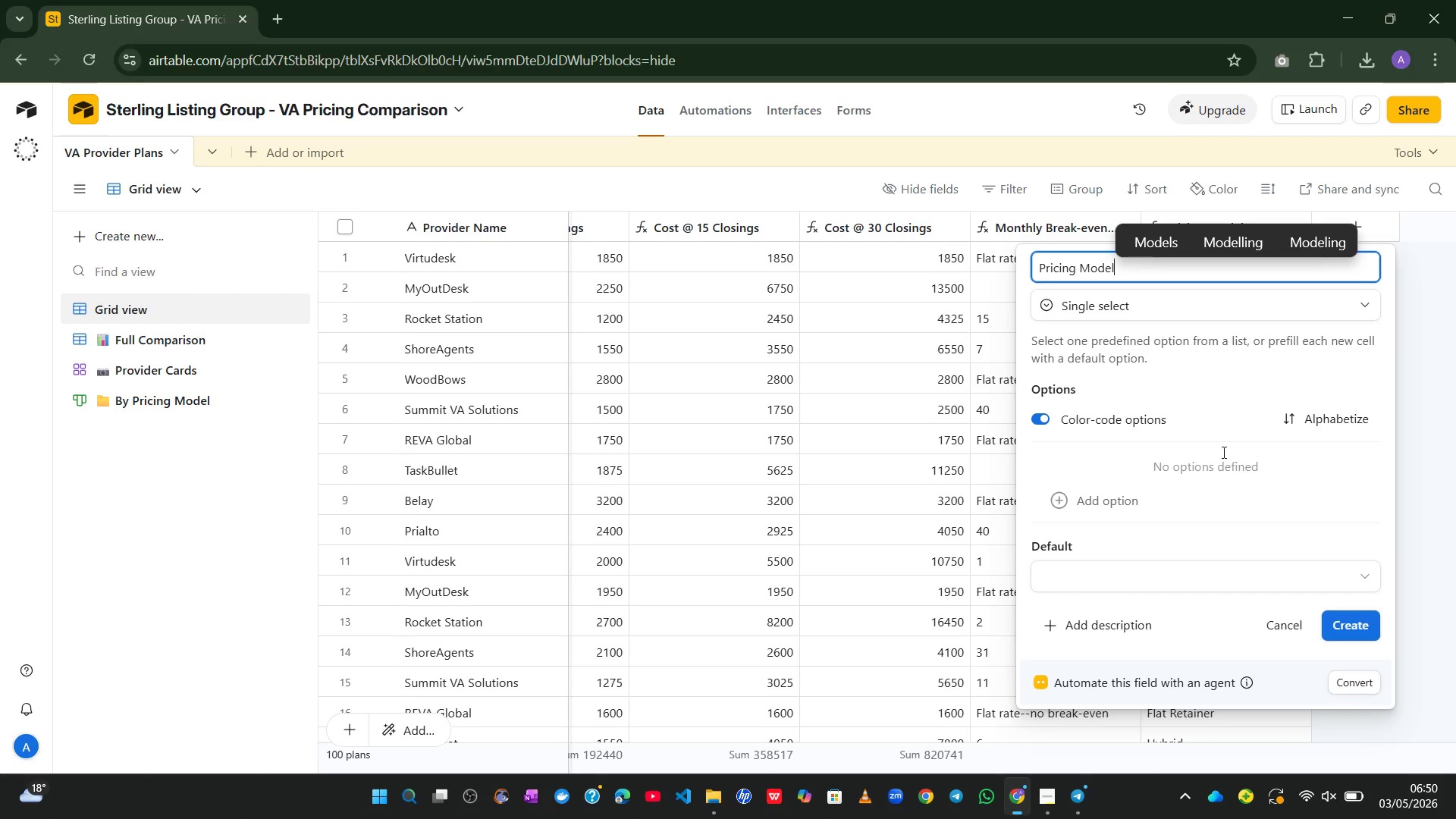 
wait(5.77)
 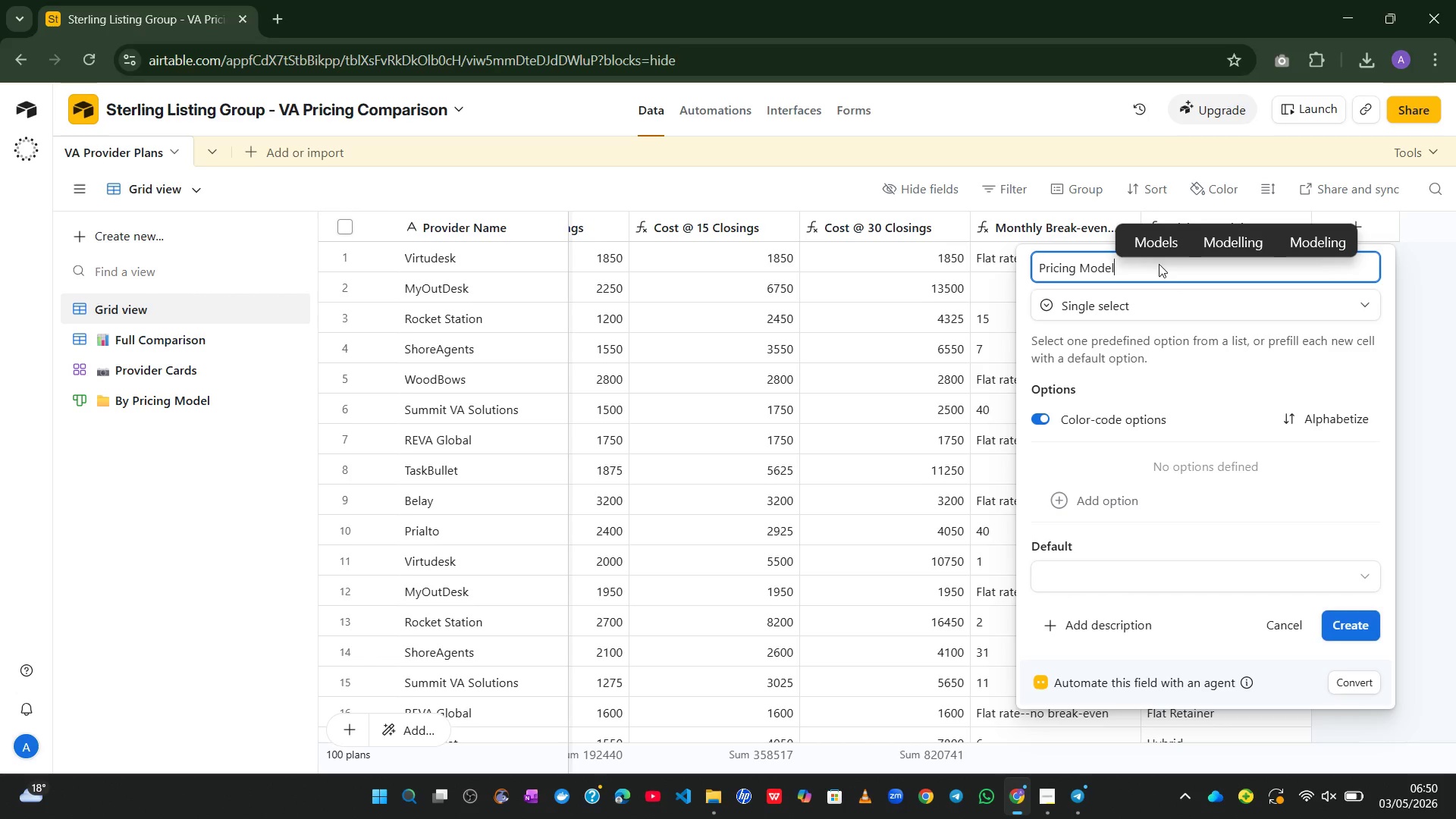 
left_click([1341, 632])
 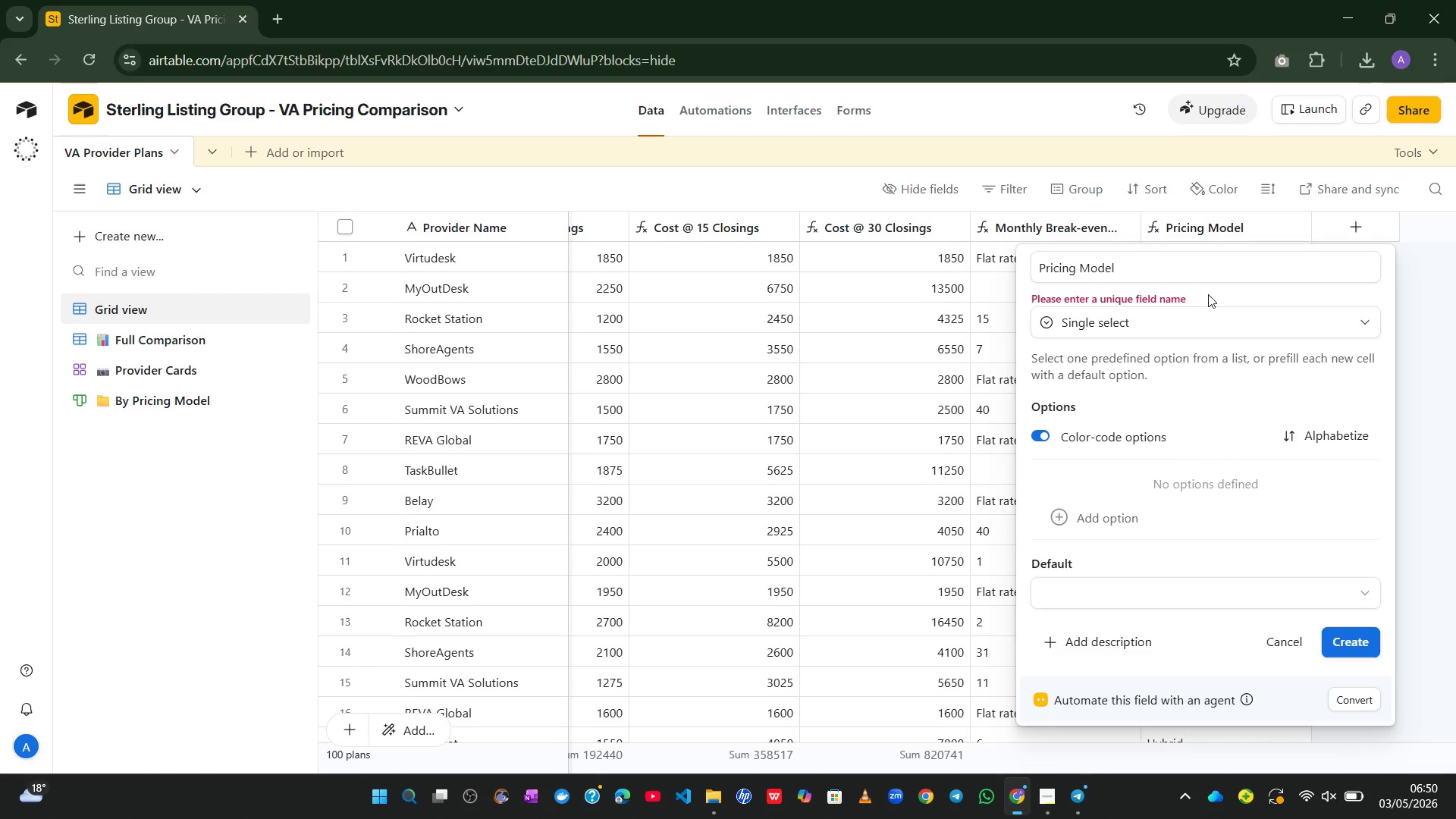 
left_click([1171, 262])
 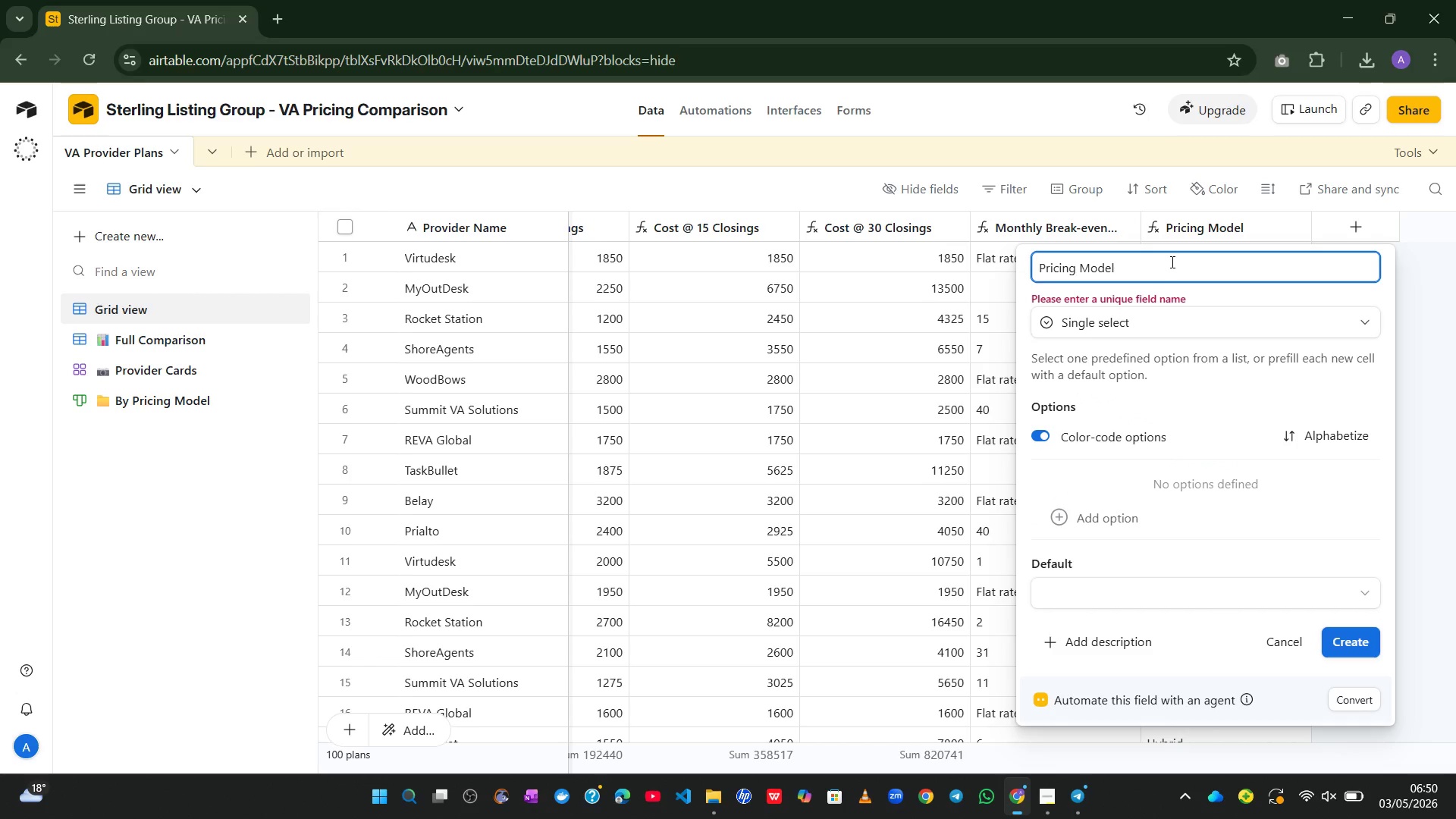 
key(2)
 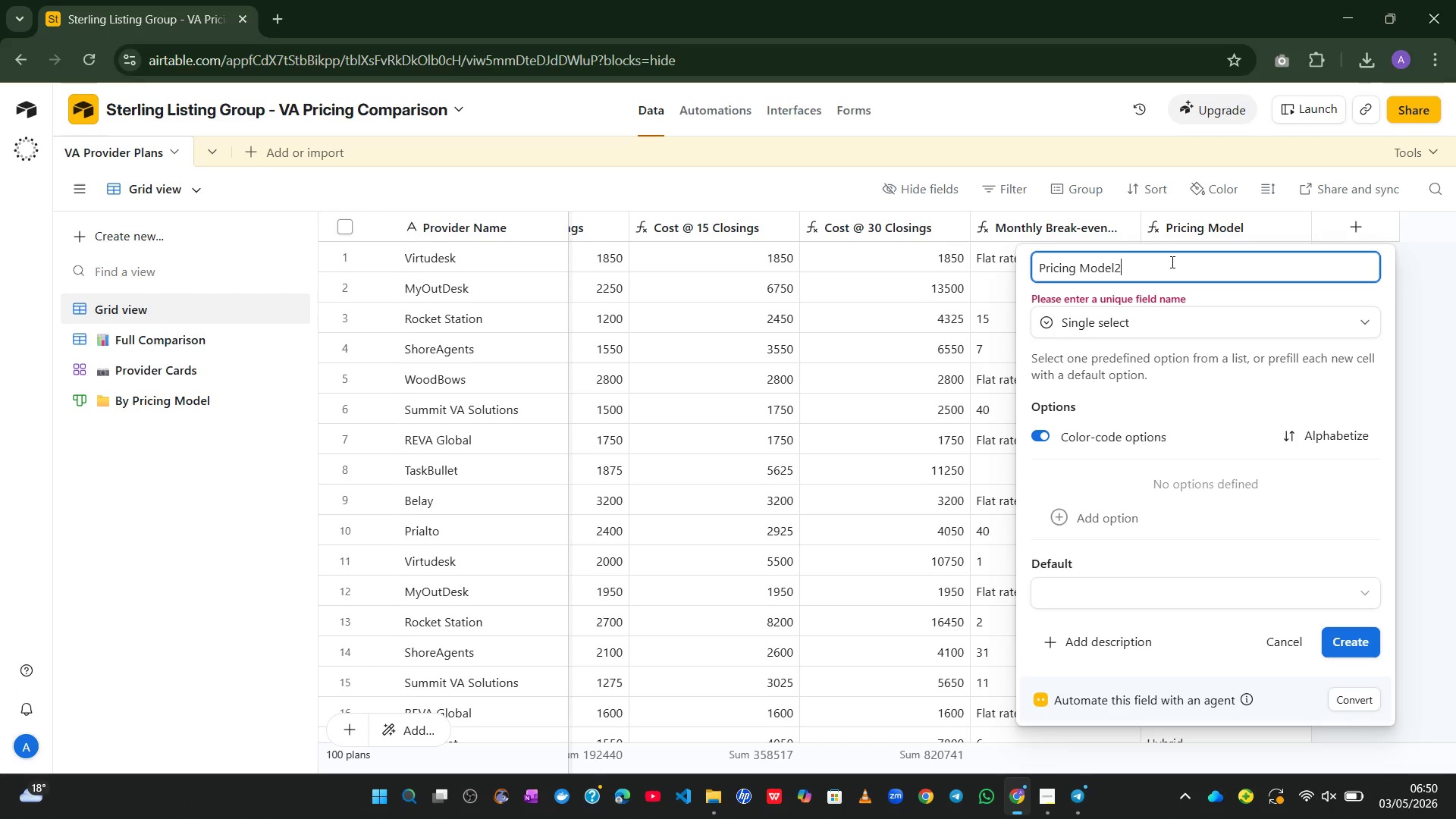 
wait(21.09)
 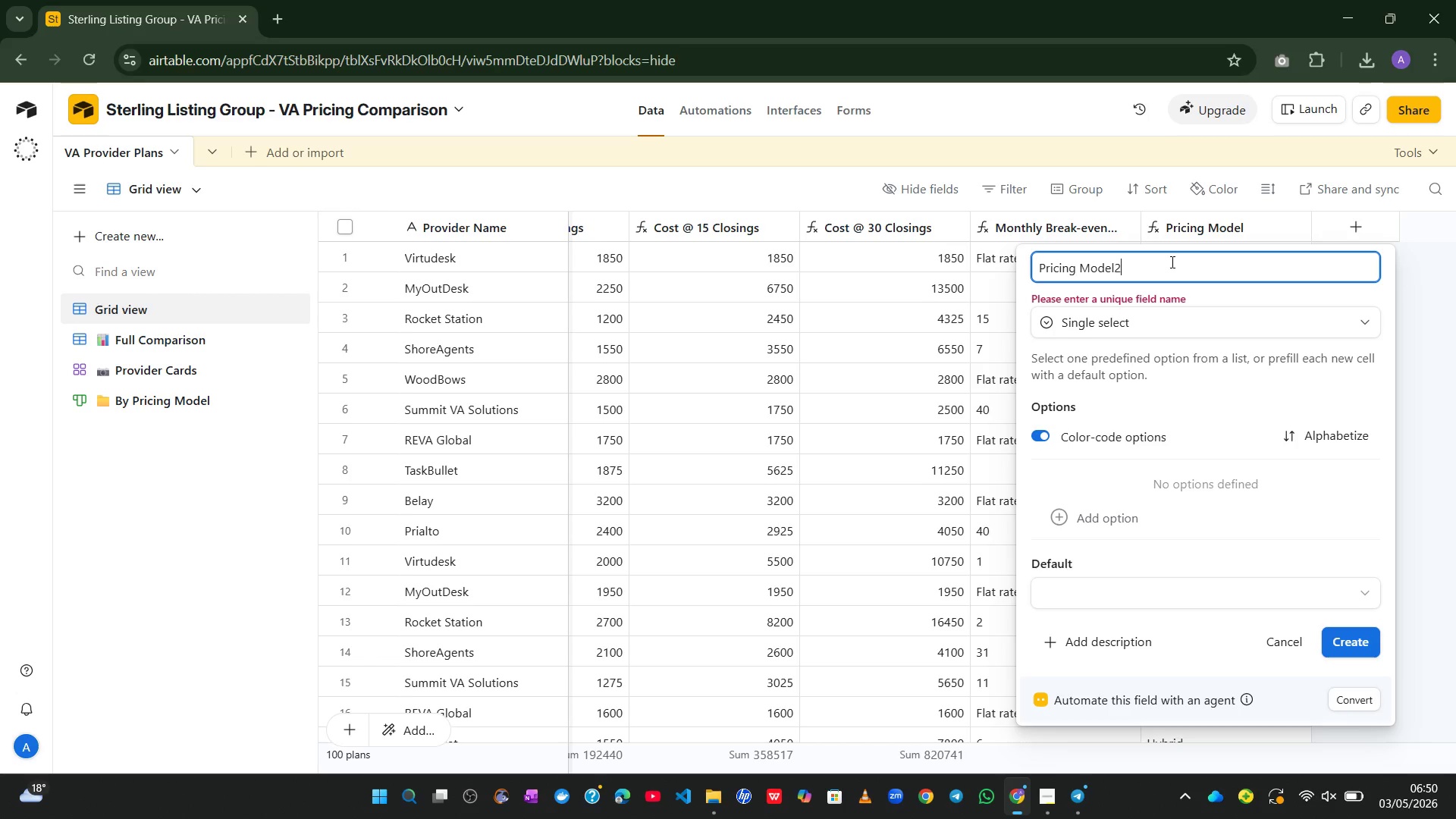 
key(Space)
 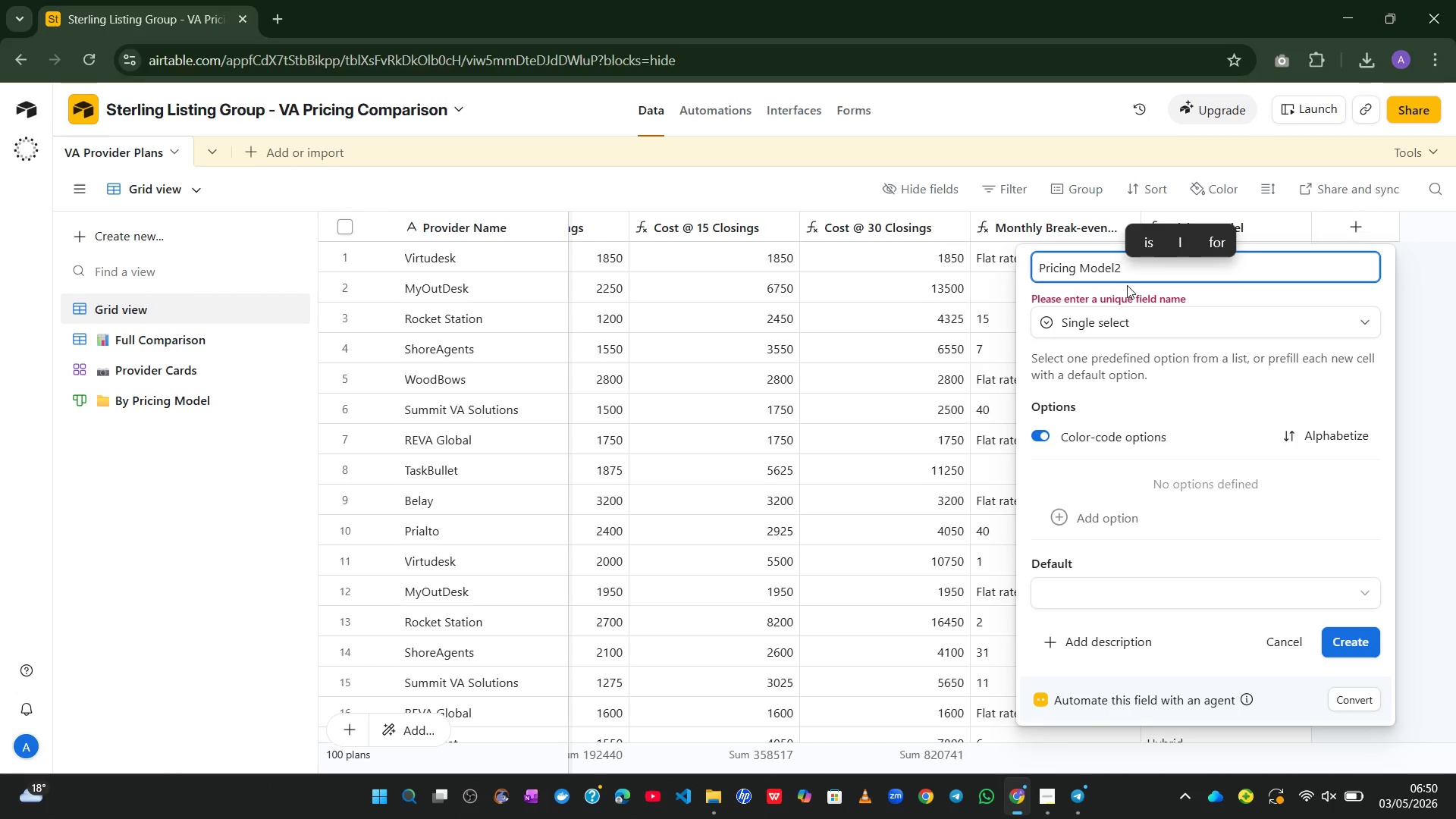 
key(Control+A)
 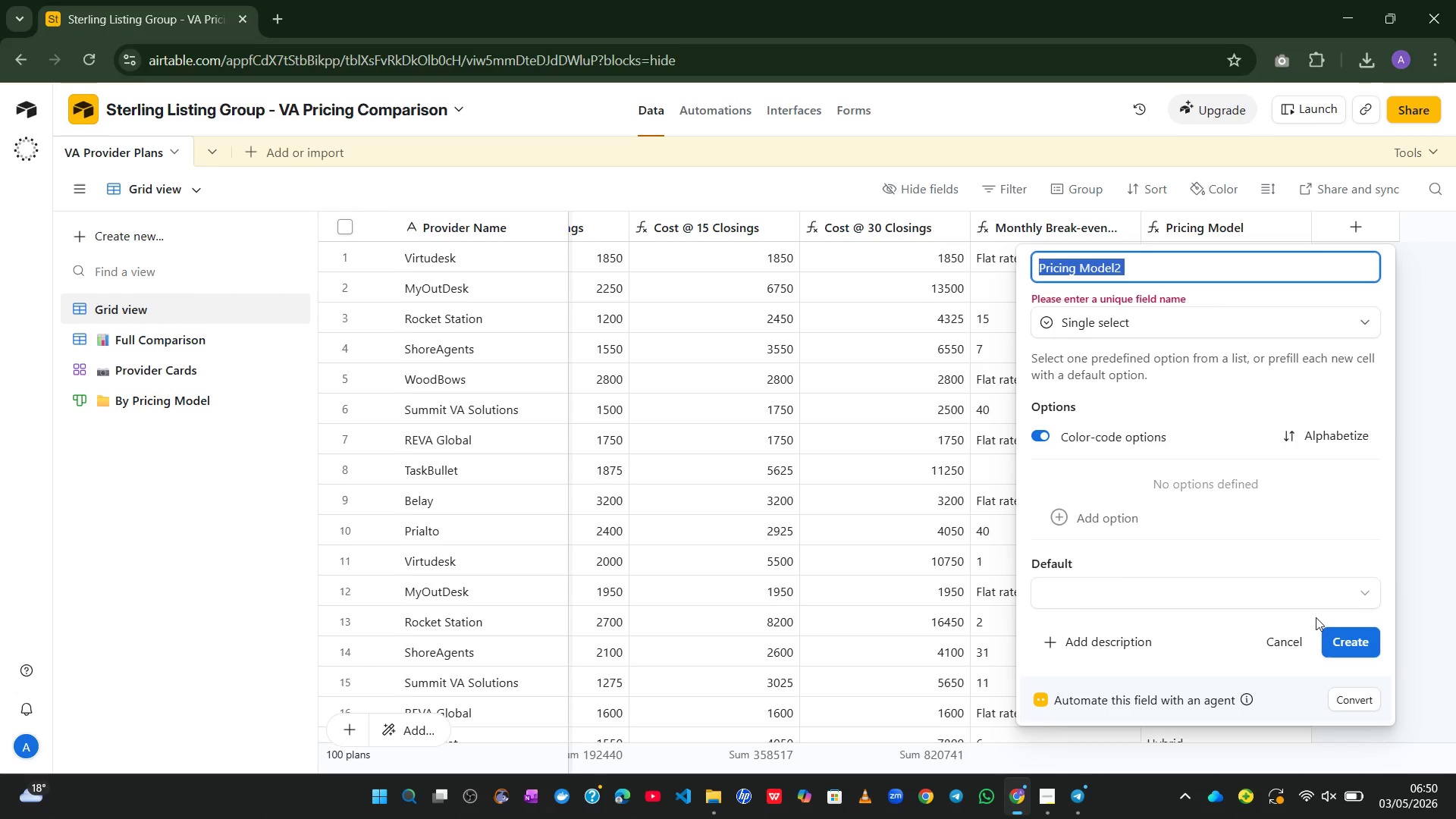 
left_click([1278, 641])
 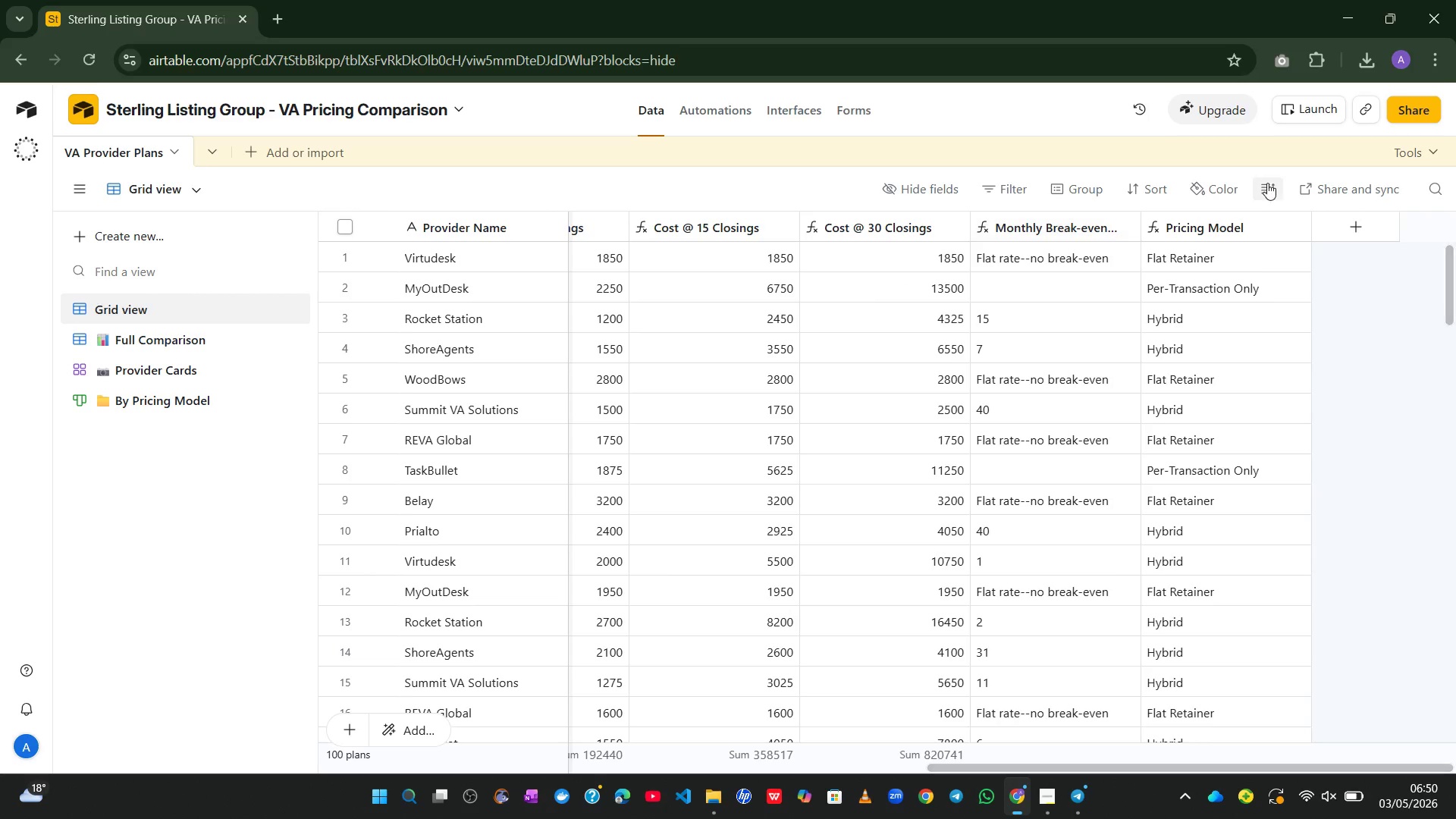 
wait(5.53)
 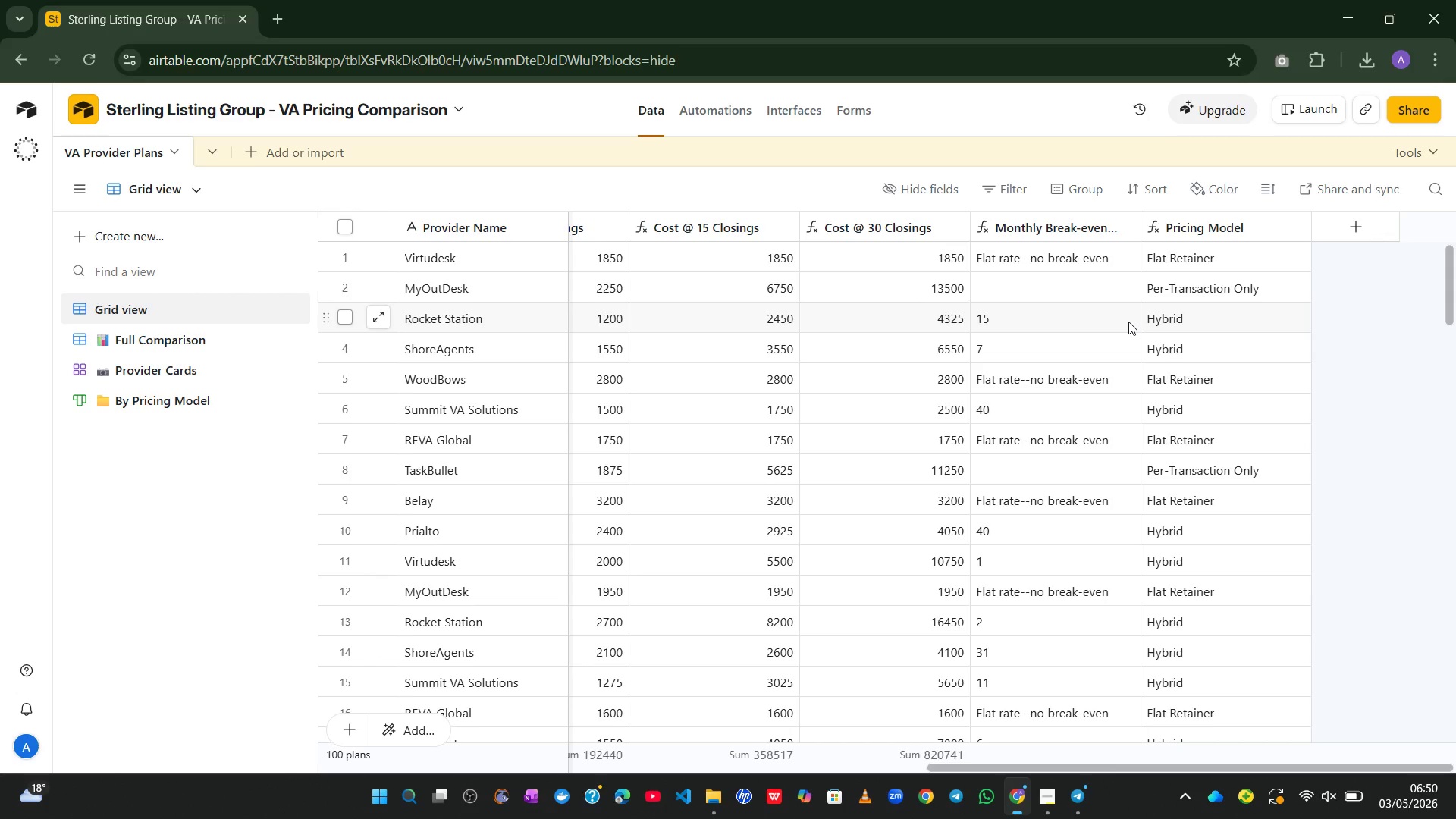 
double_click([1232, 223])
 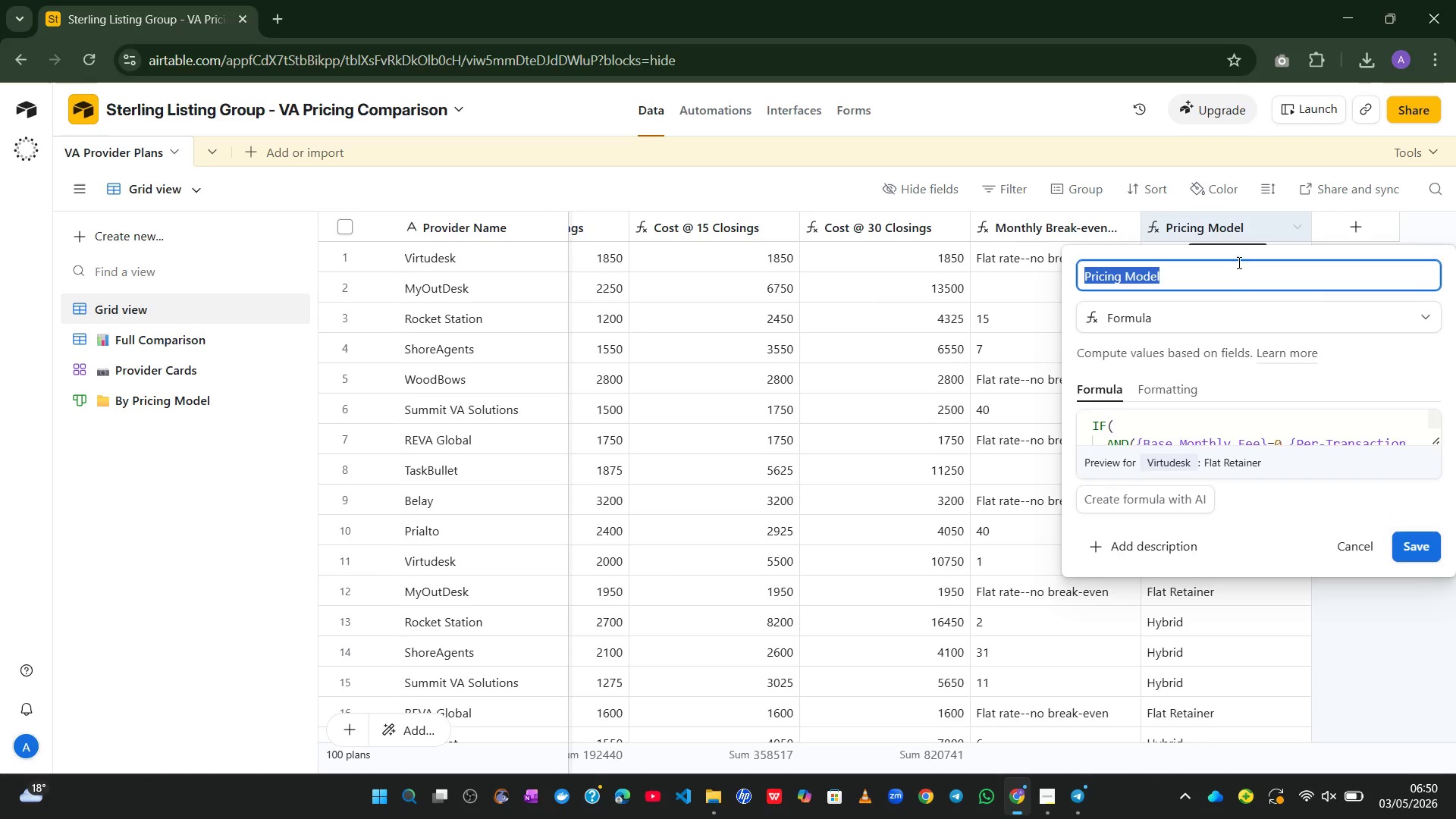 
left_click([1235, 284])
 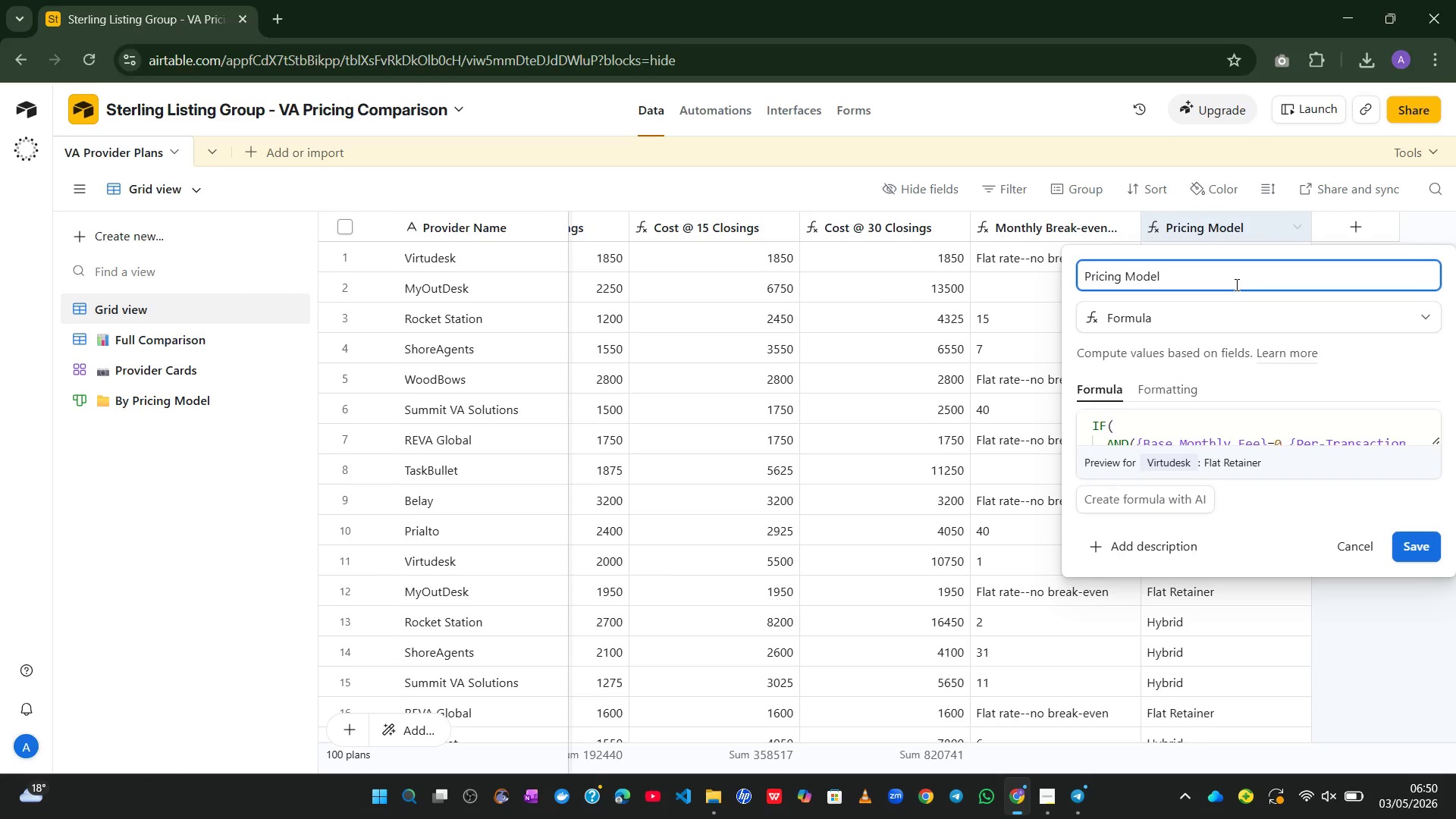 
type( (auto))
 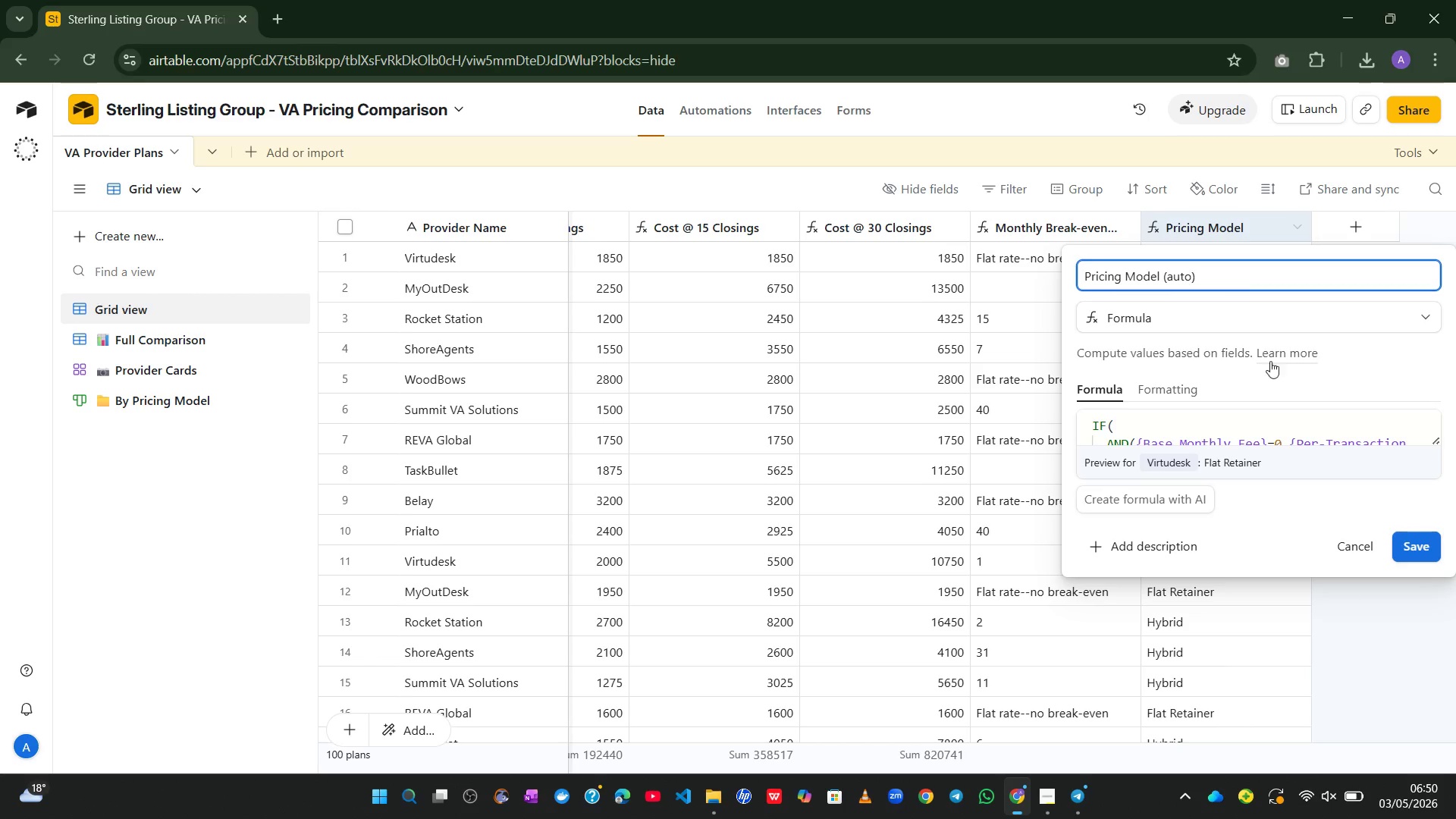 
left_click([1415, 544])
 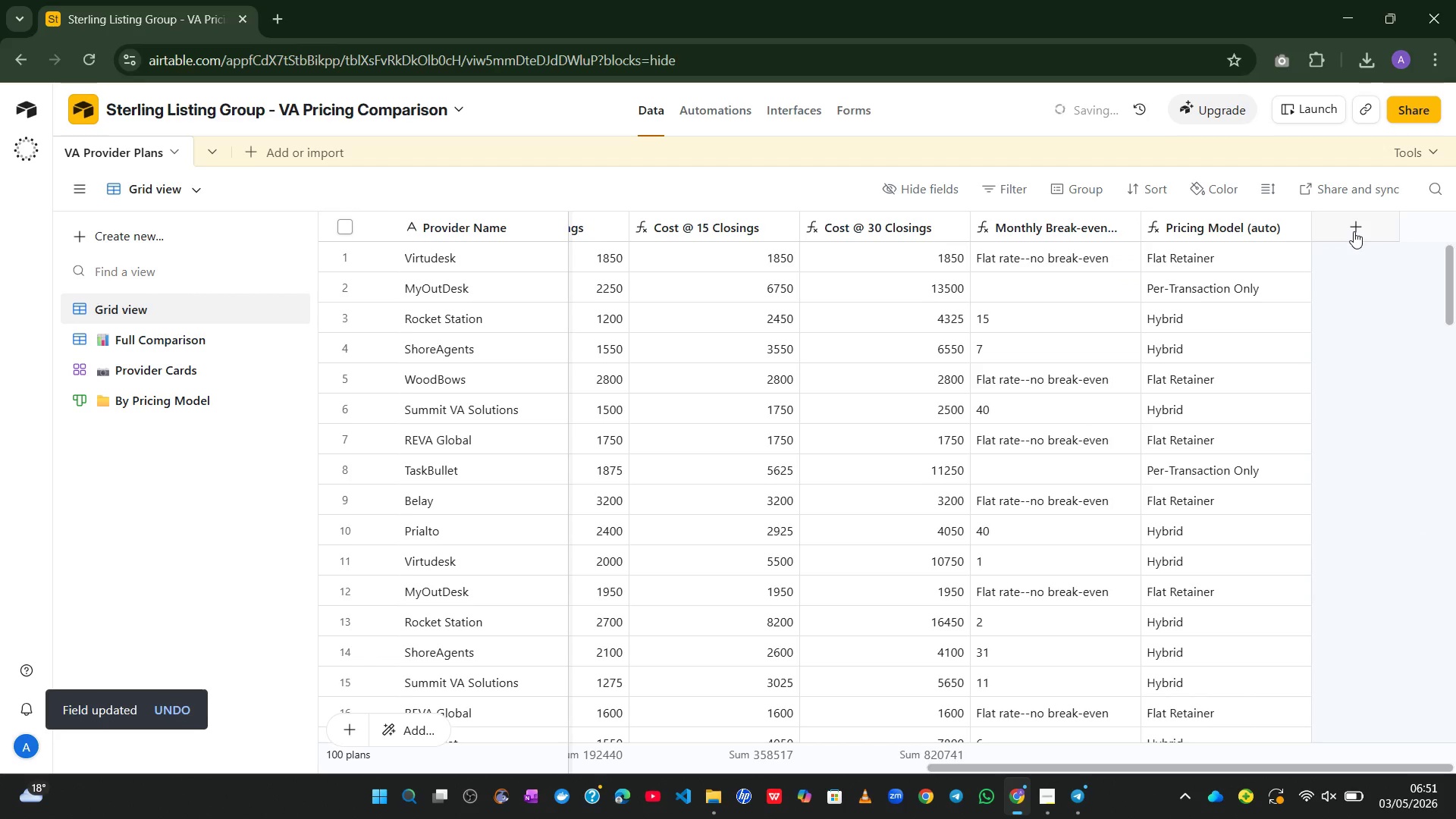 
double_click([1354, 231])
 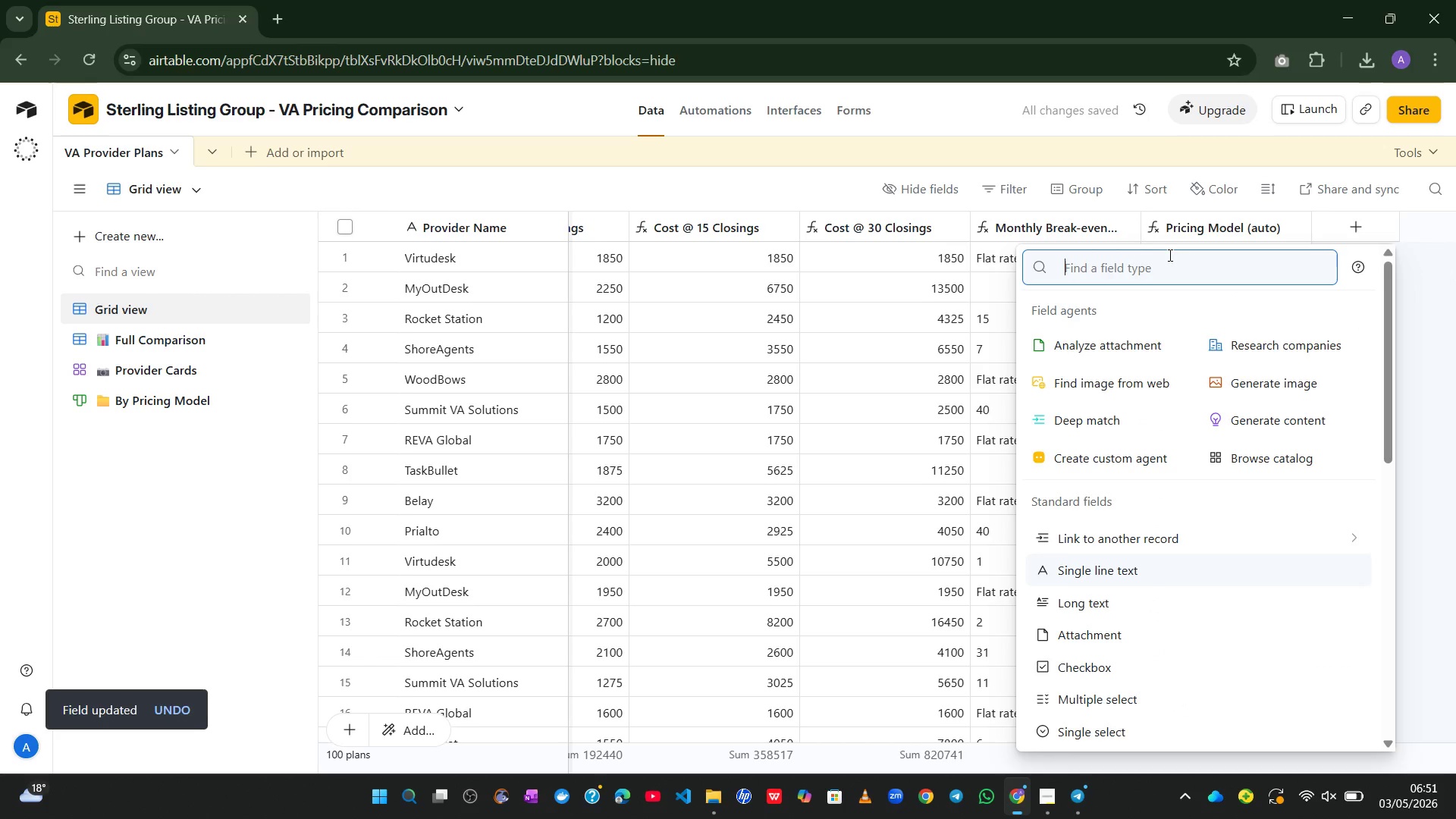 
mouse_move([1174, 557])
 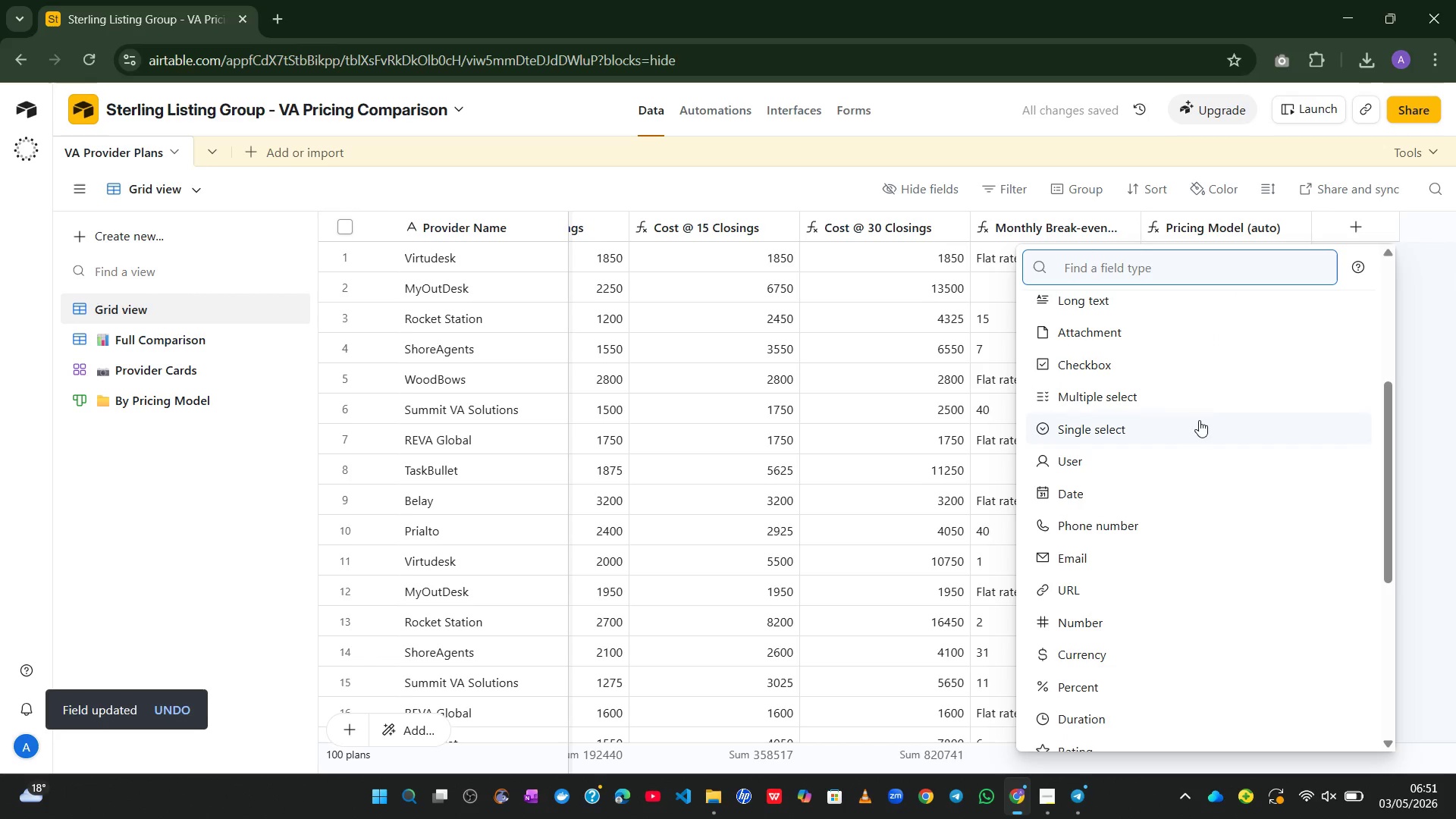 
left_click([1184, 428])
 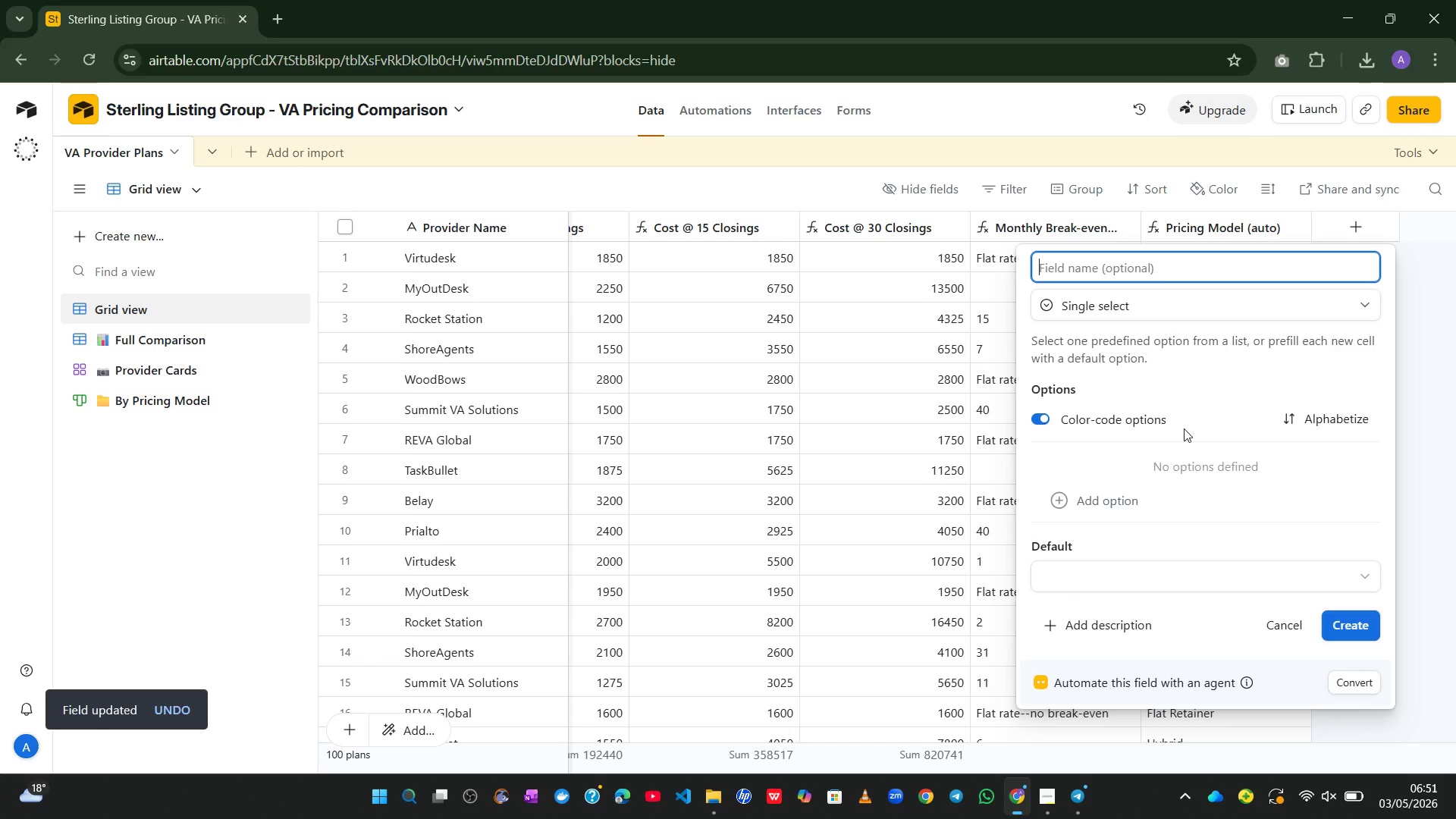 
key(Control+ControlLeft)
 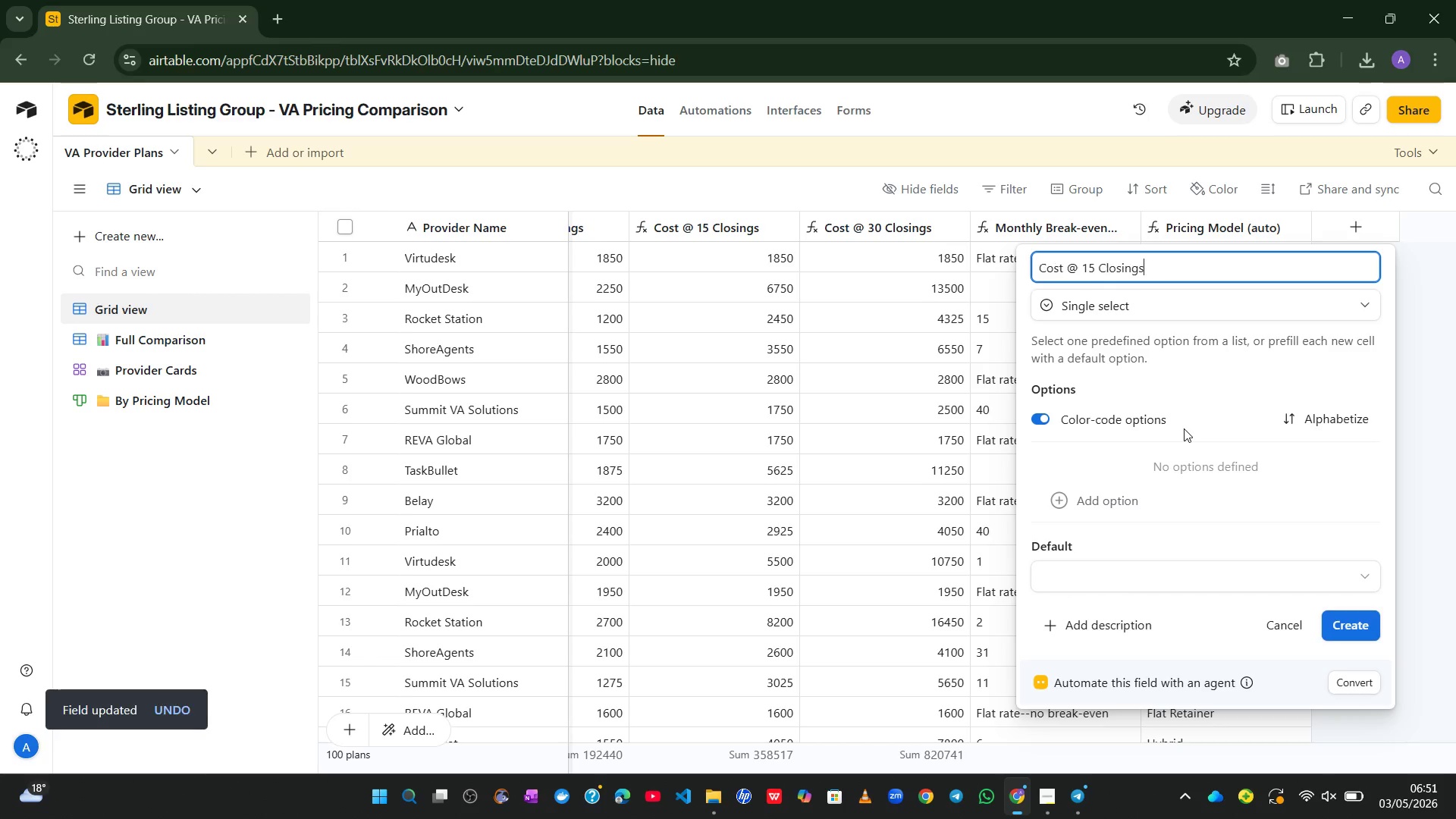 
key(Control+V)
 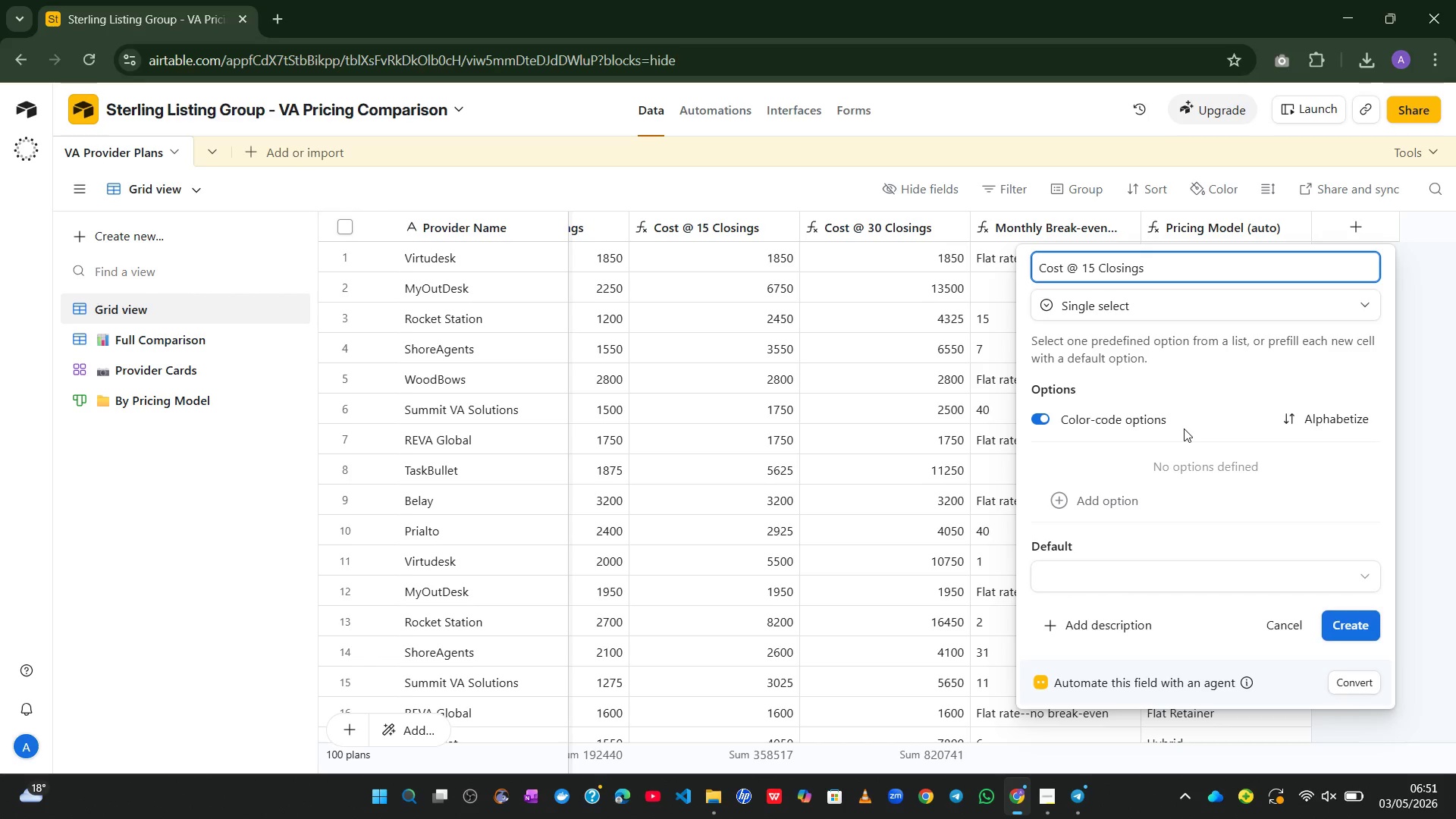 
key(Control+A)
 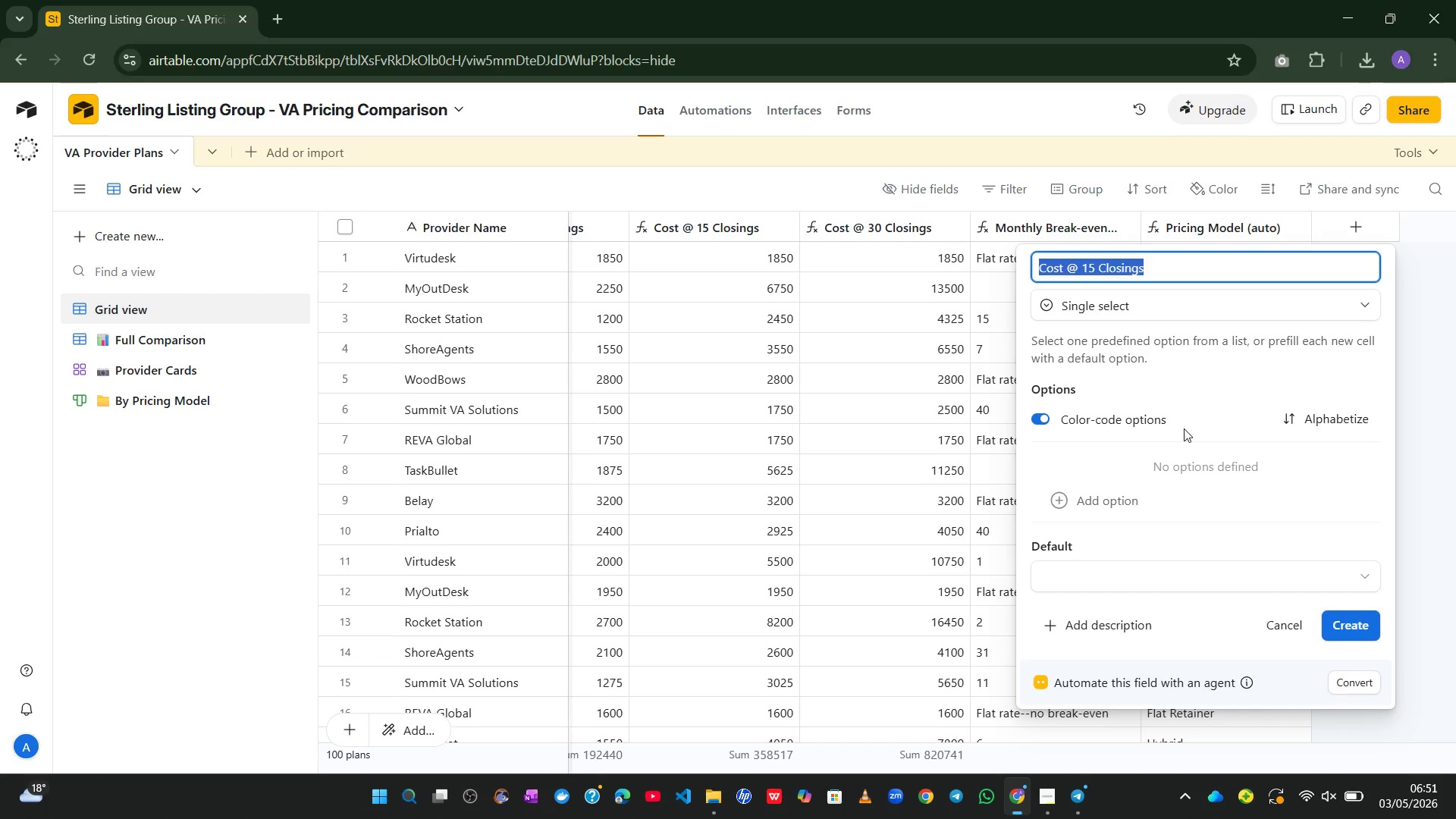 
type(Pricig )
key(Backspace)
key(Backspace)
type(ng model)
 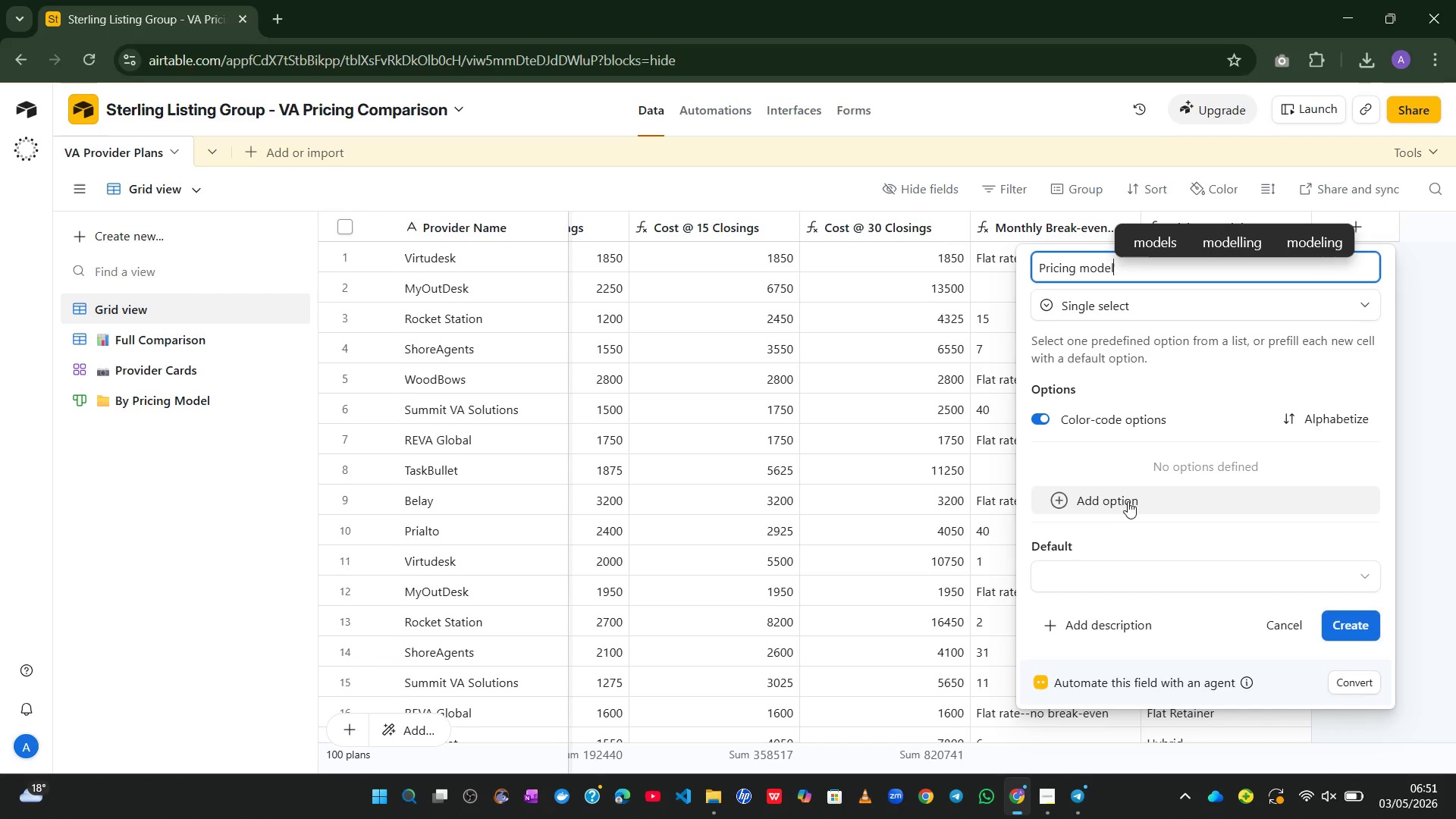 
left_click([1121, 499])
 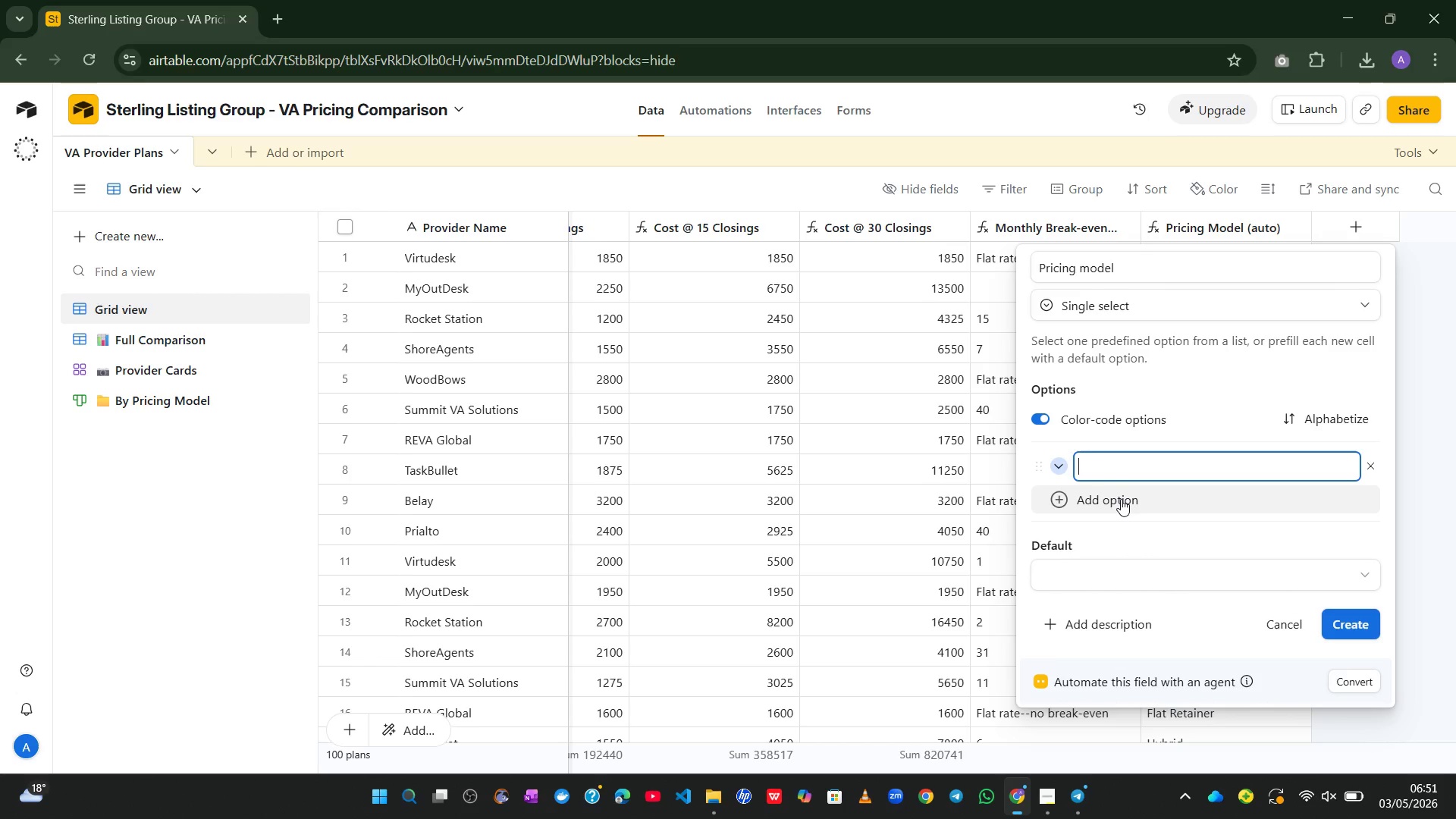 
type(Flat Retainer)
 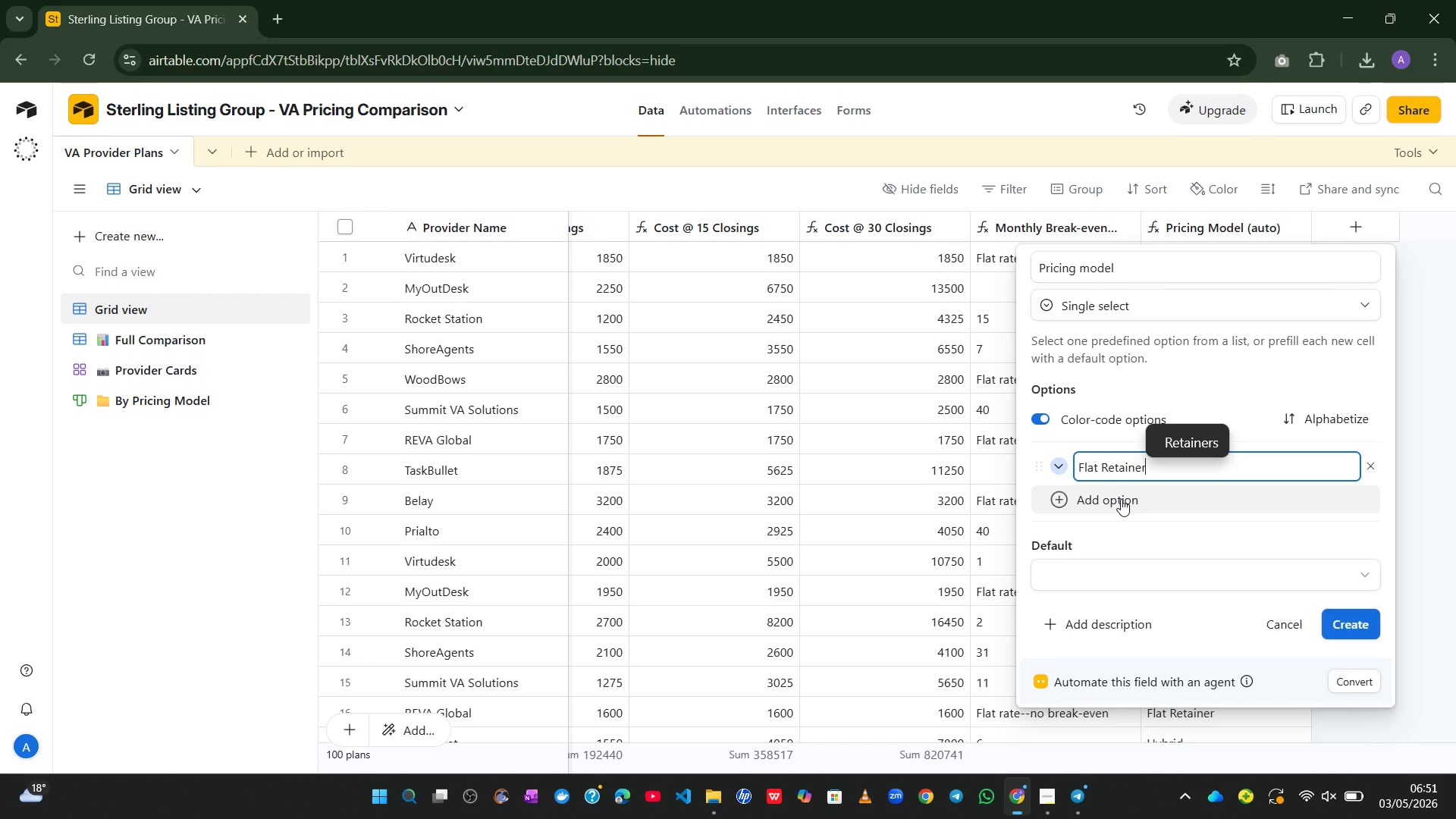 
left_click([1121, 499])
 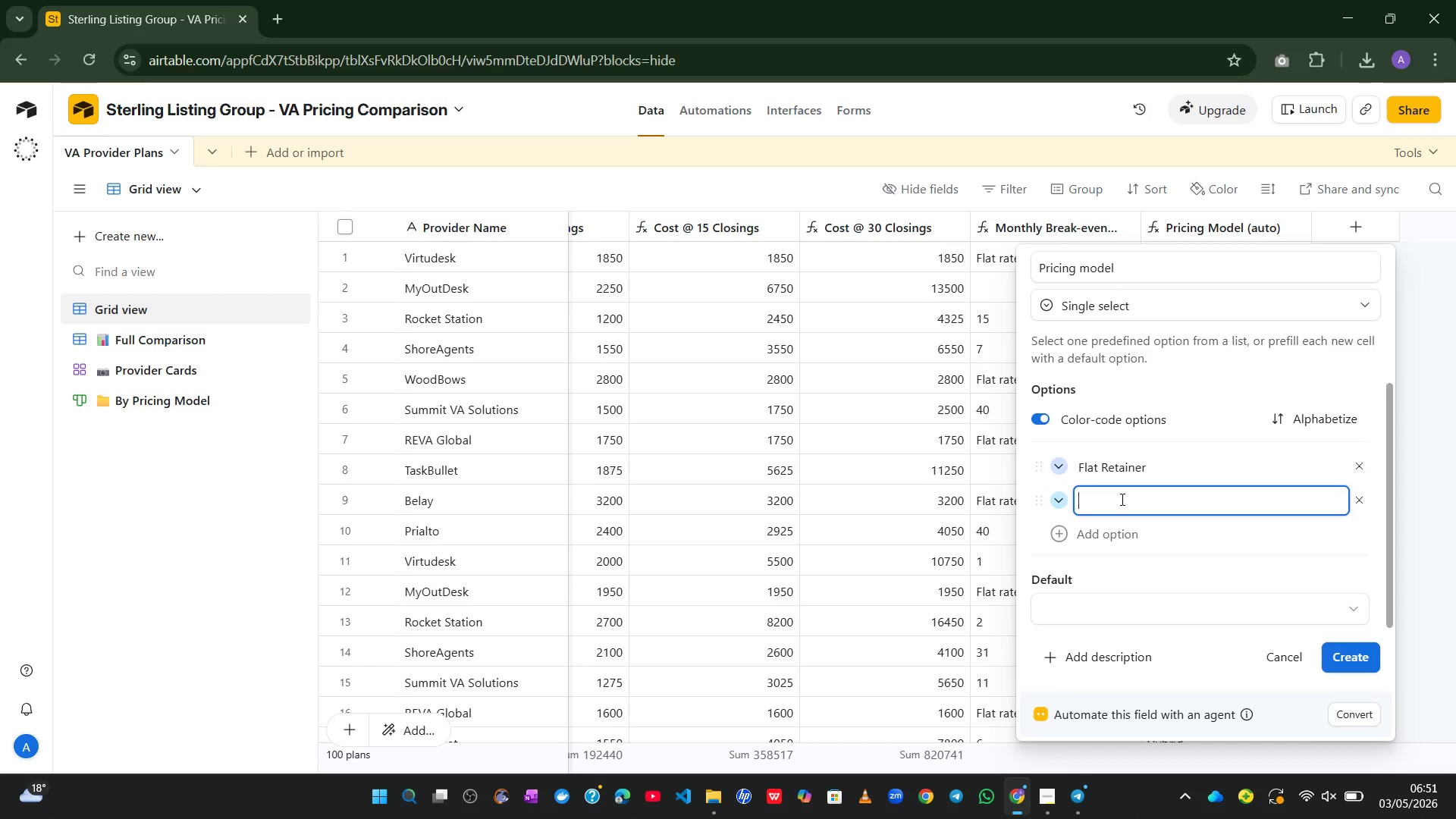 
type(Pre-Transaction Only)
 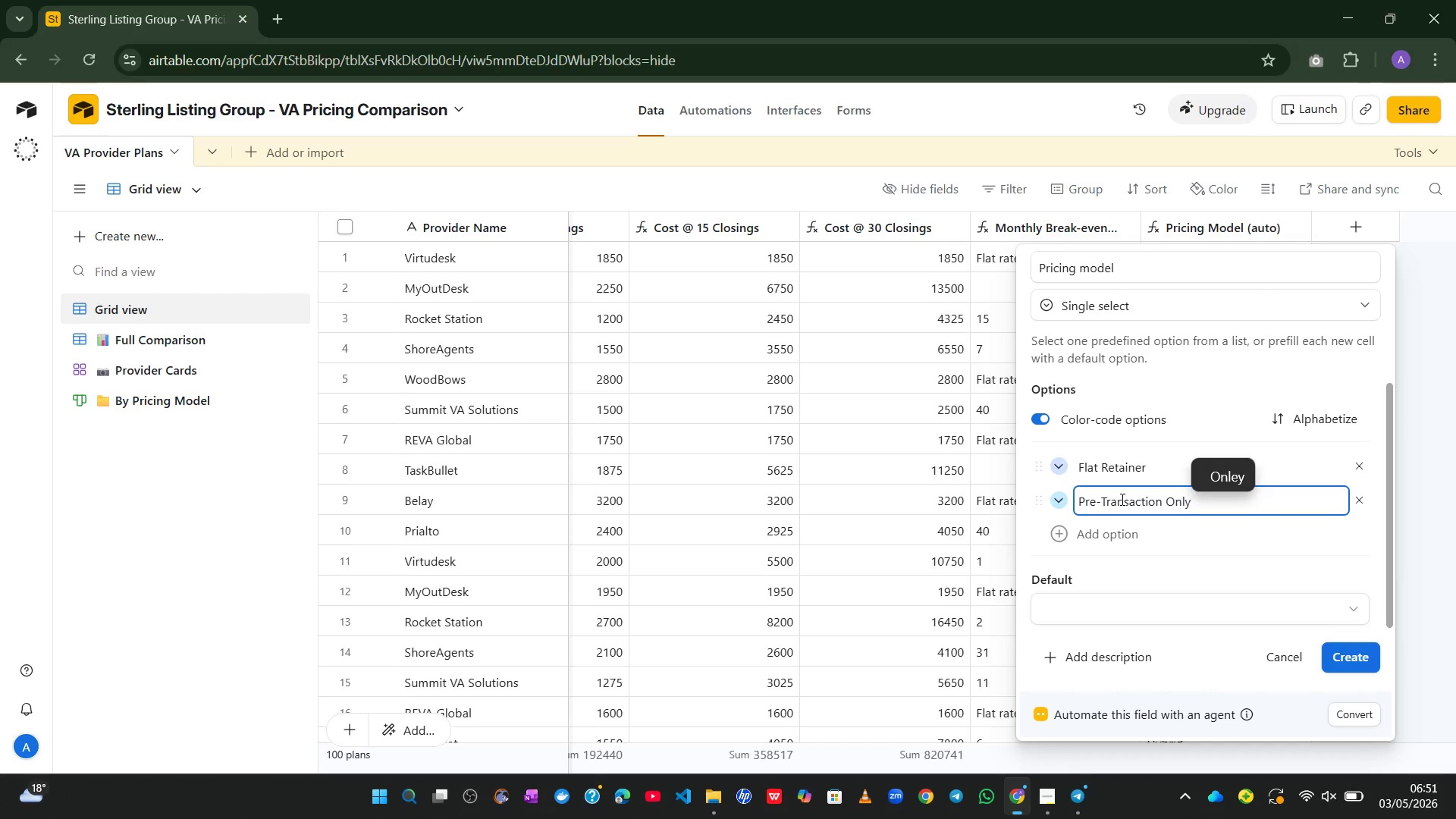 
key(Enter)
 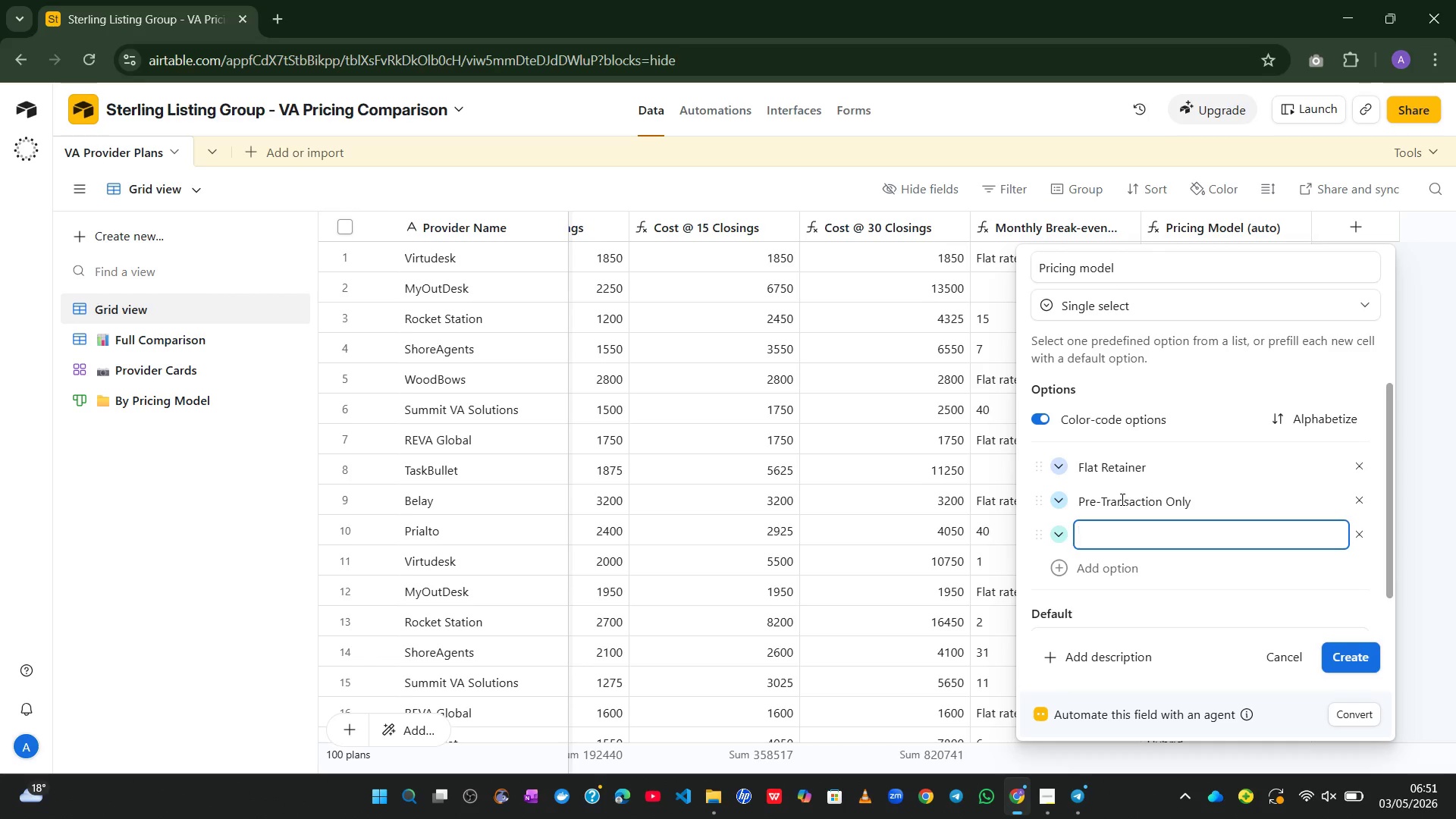 
type(Hybrid)
 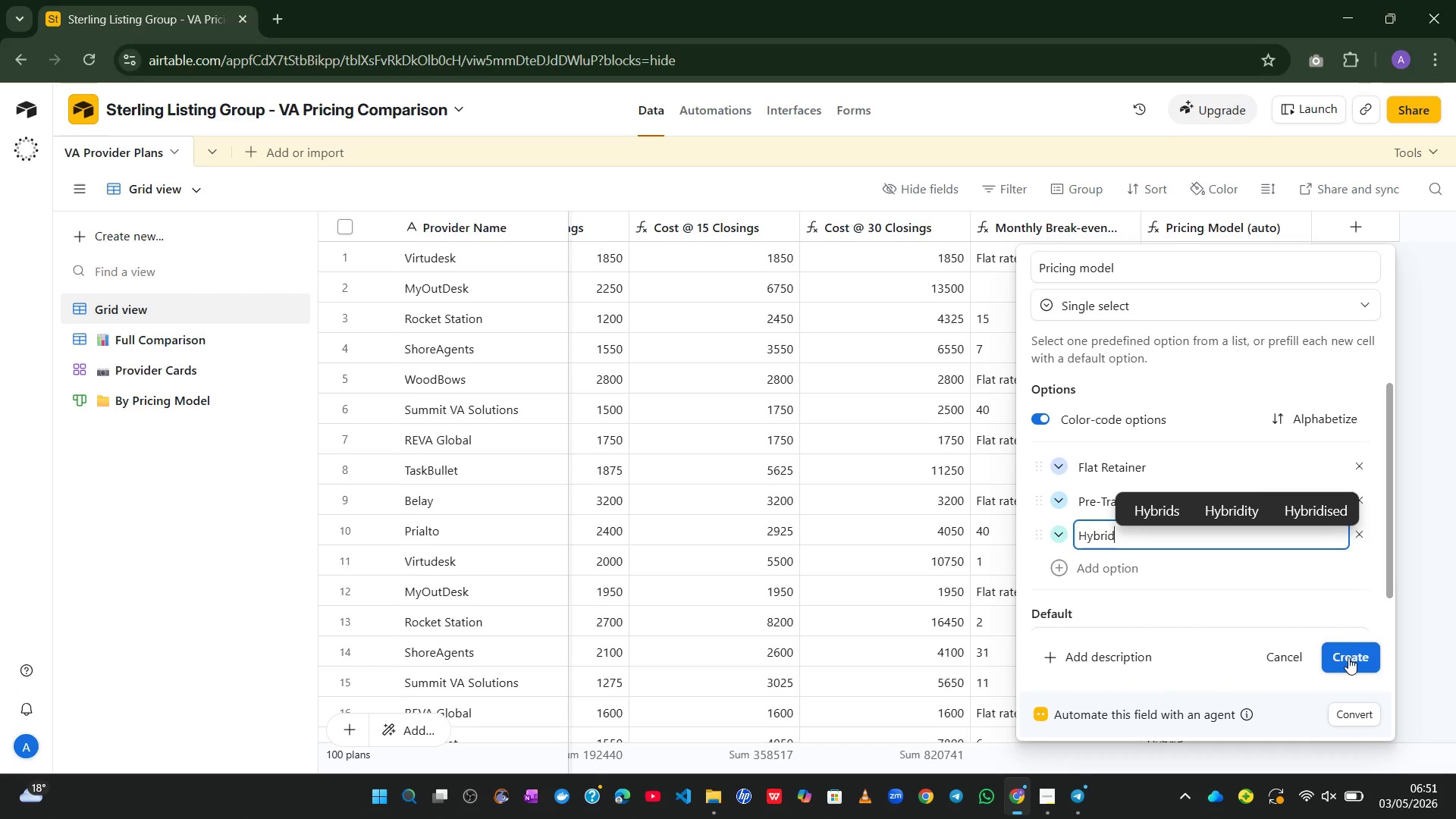 
left_click([1355, 660])
 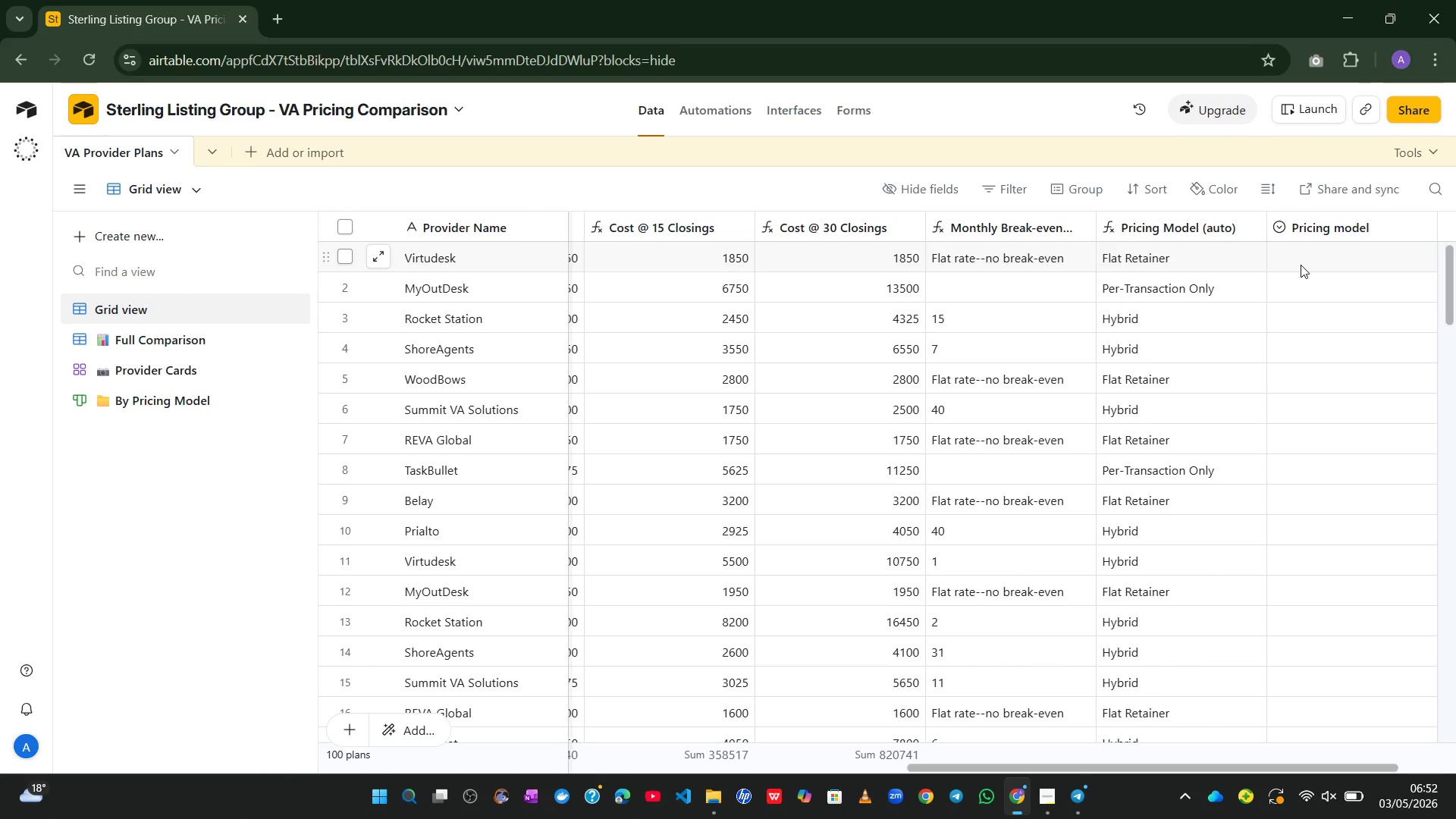 
wait(74.28)
 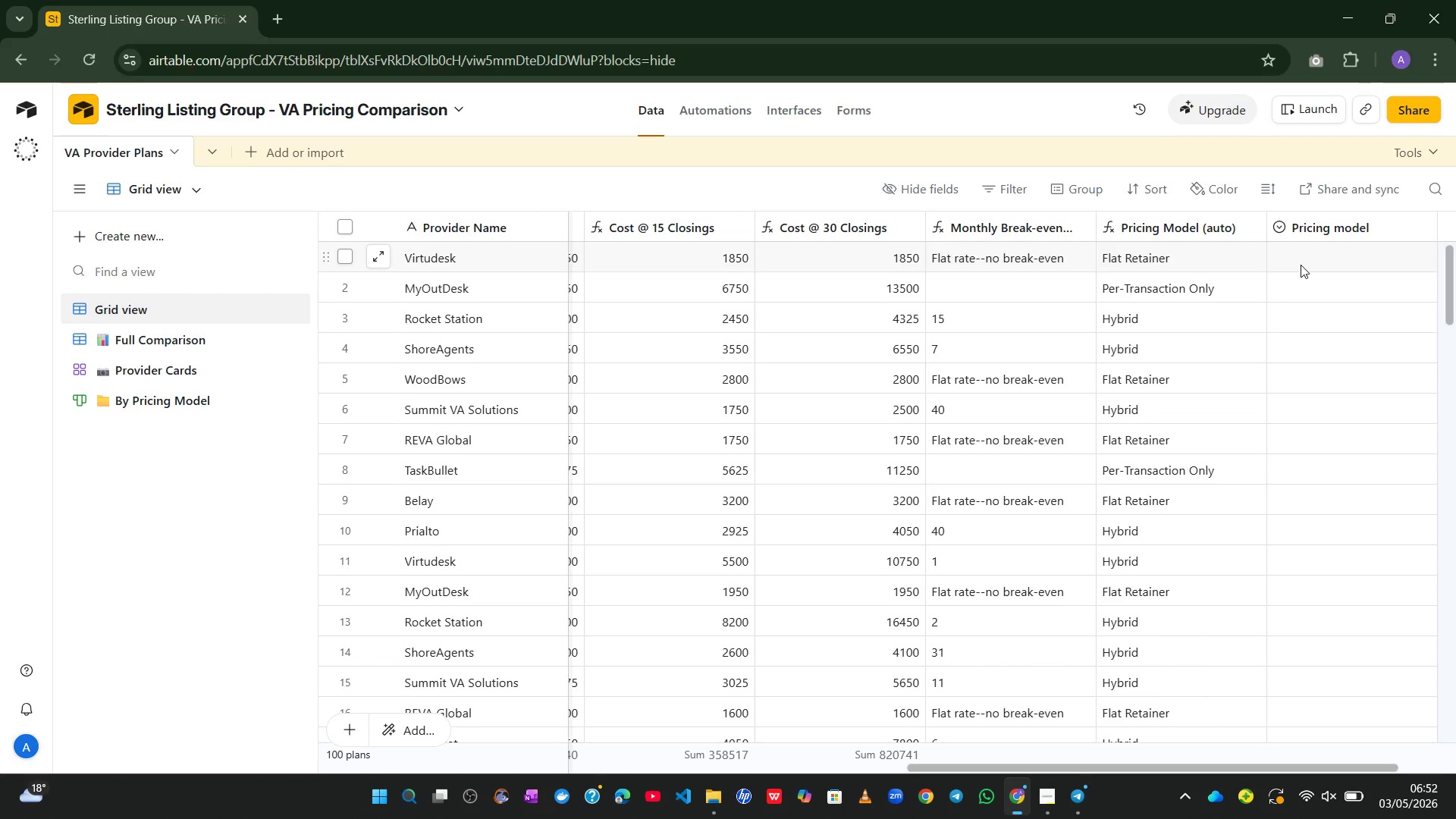 
left_click([1009, 183])
 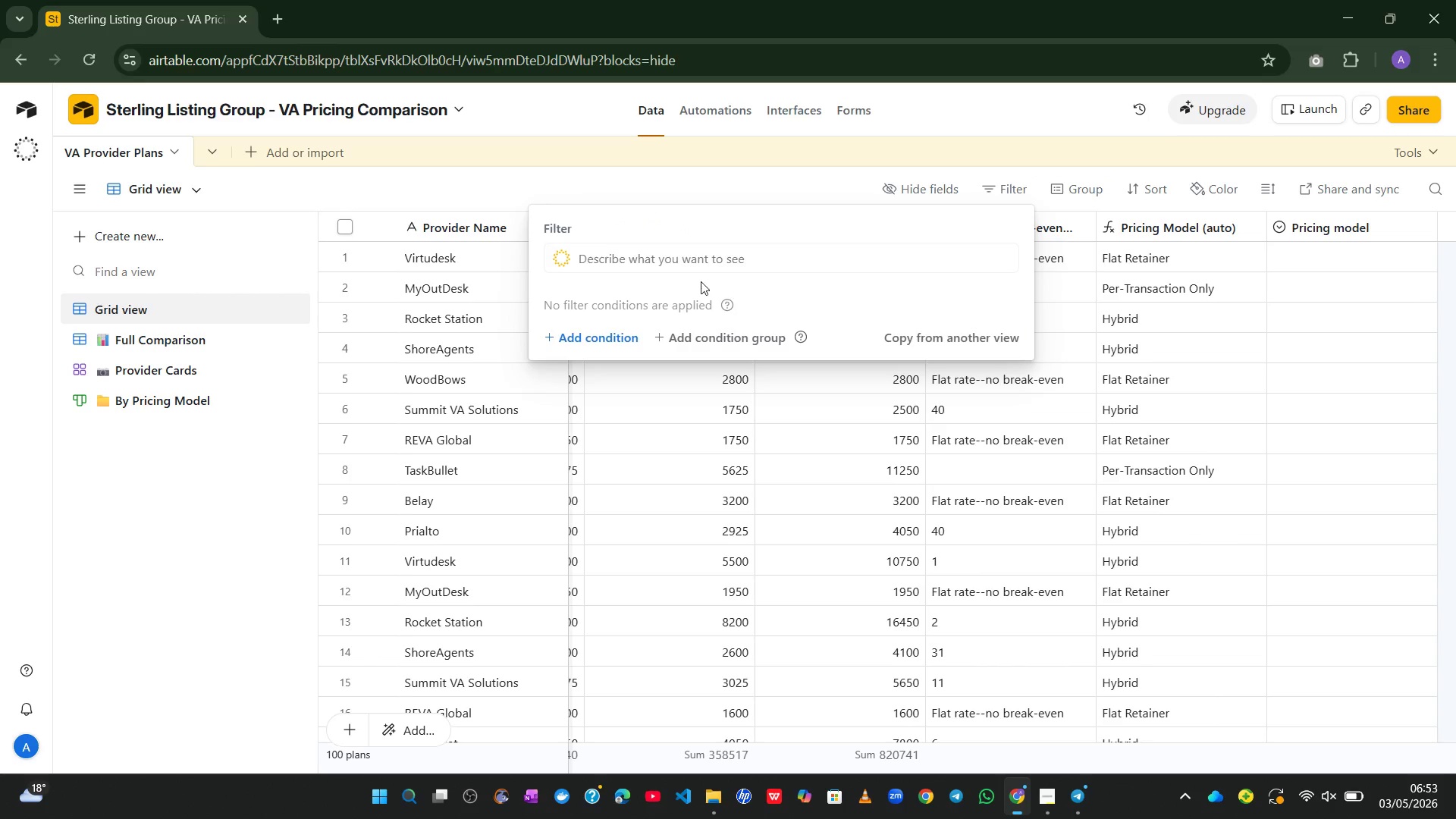 
left_click([564, 343])
 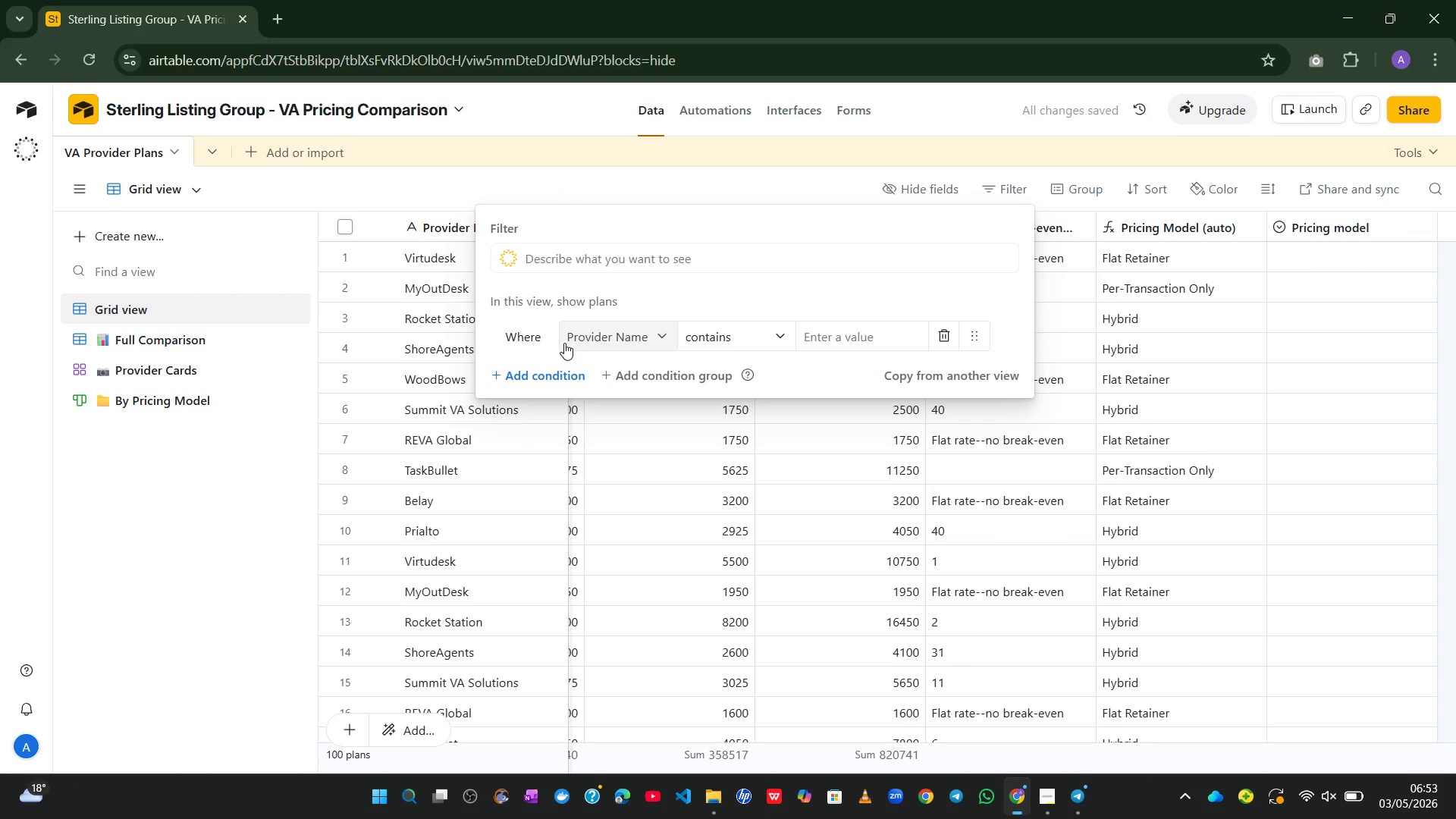 
wait(6.75)
 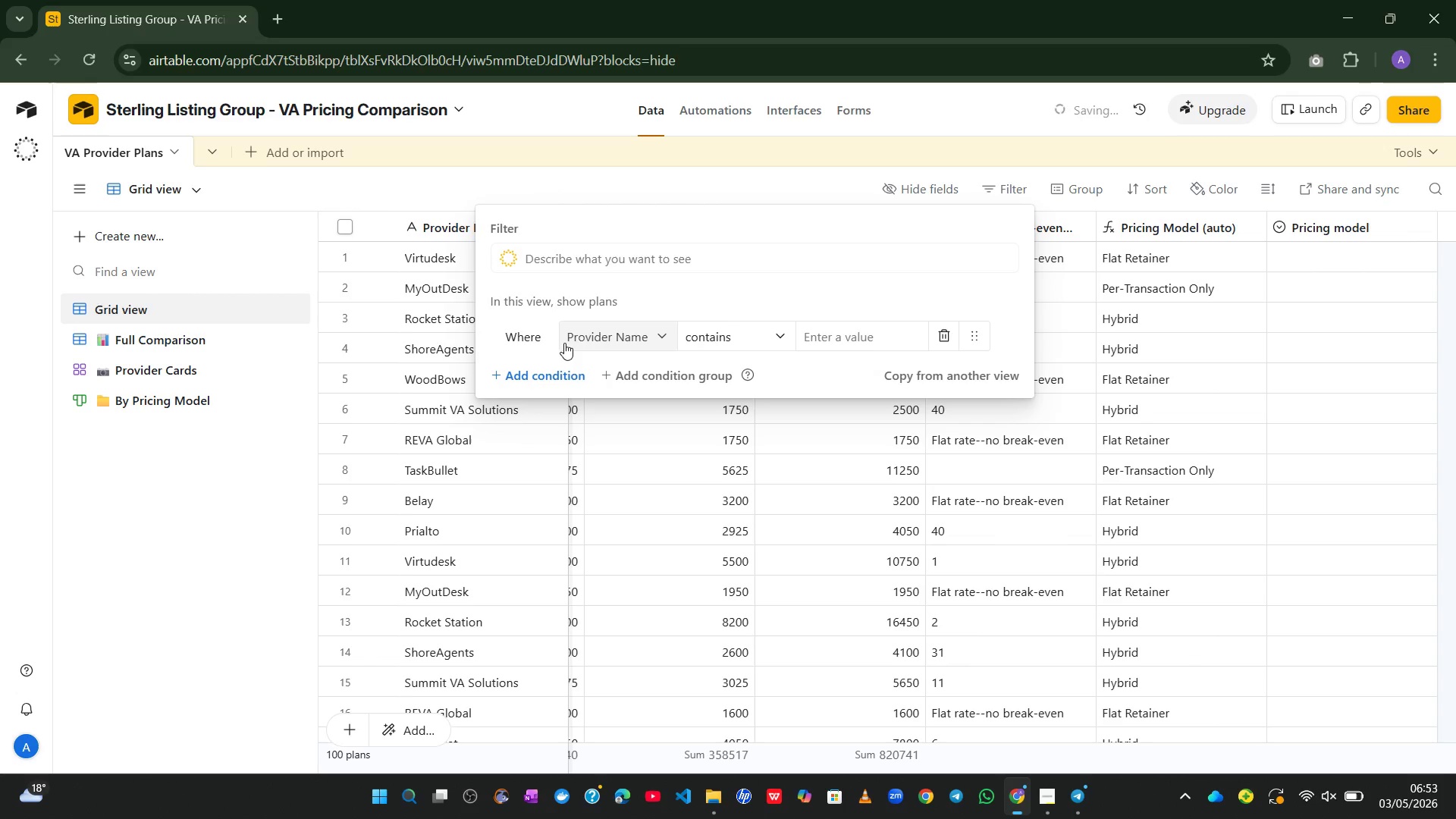 
left_click([638, 320])
 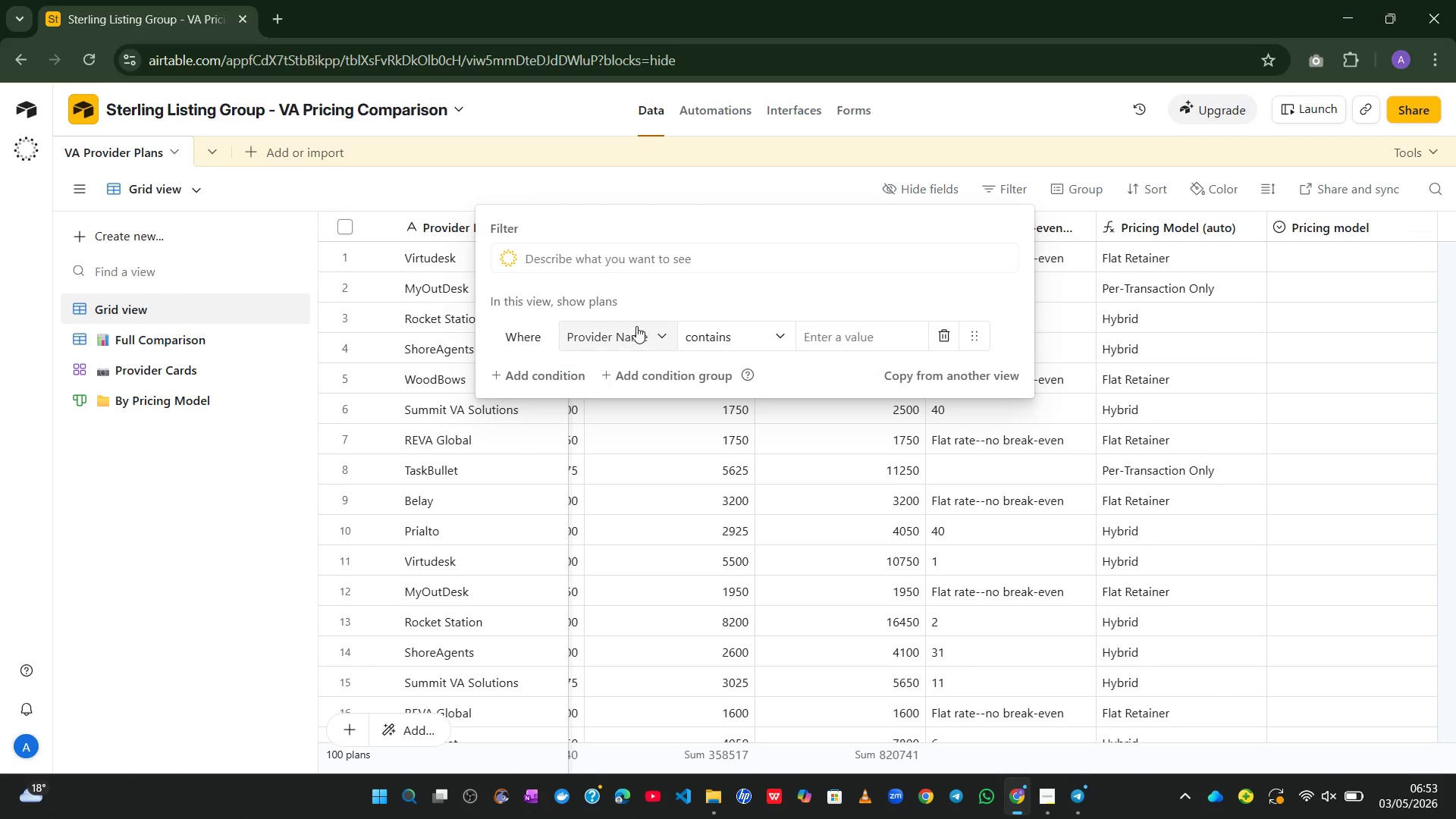 
left_click([636, 326])
 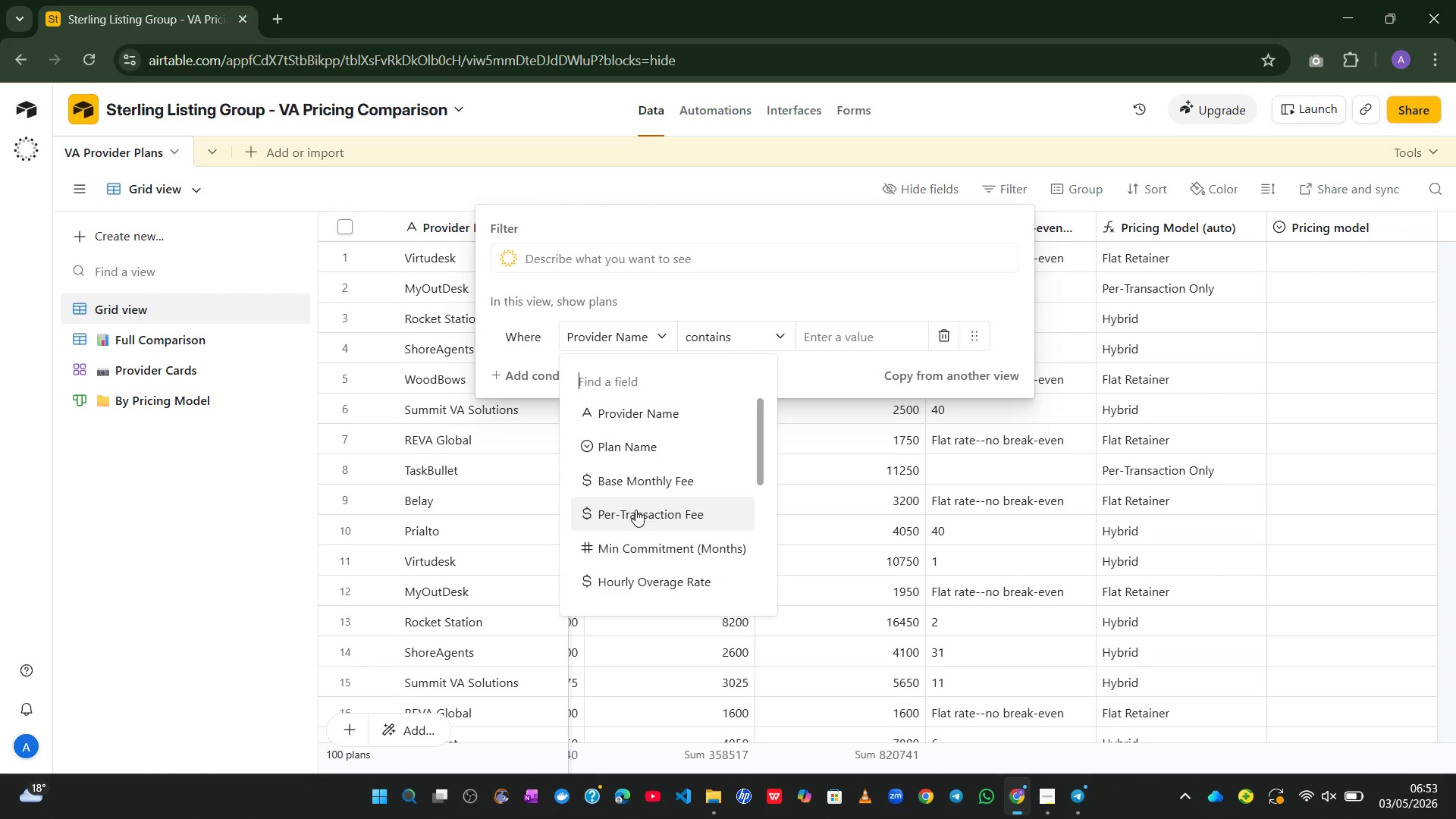 
left_click([651, 486])
 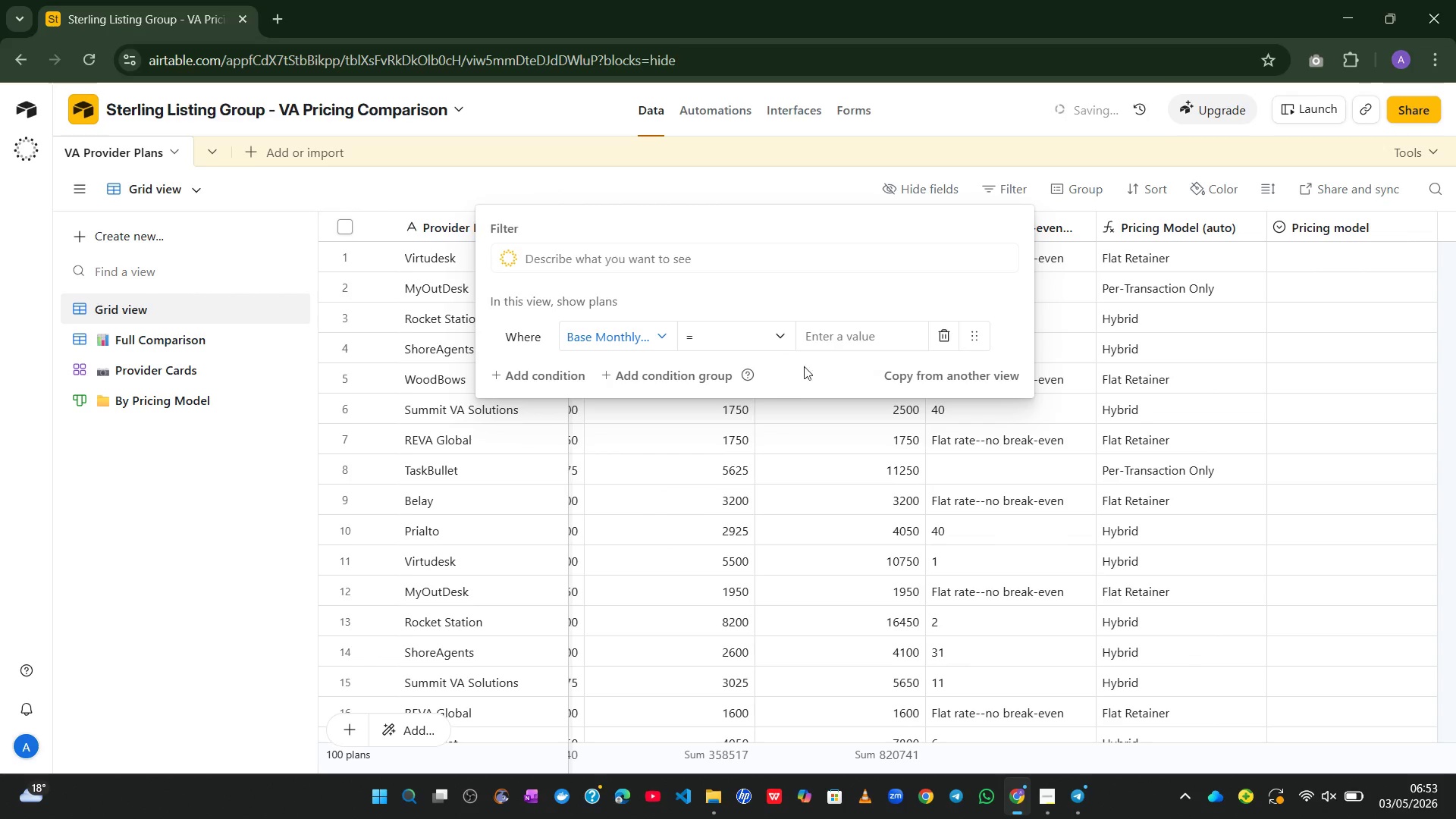 
left_click([840, 334])
 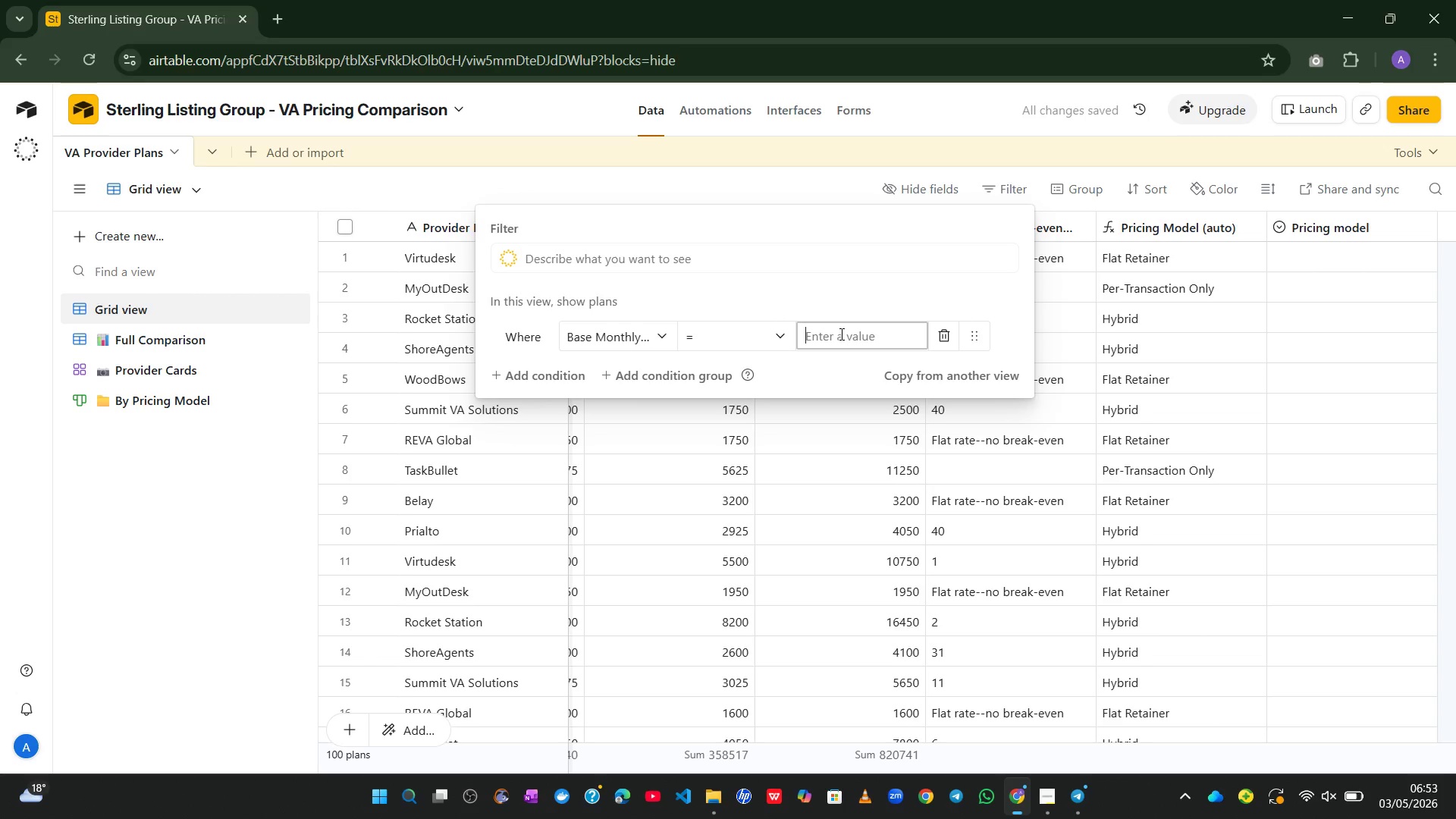 
key(0)
 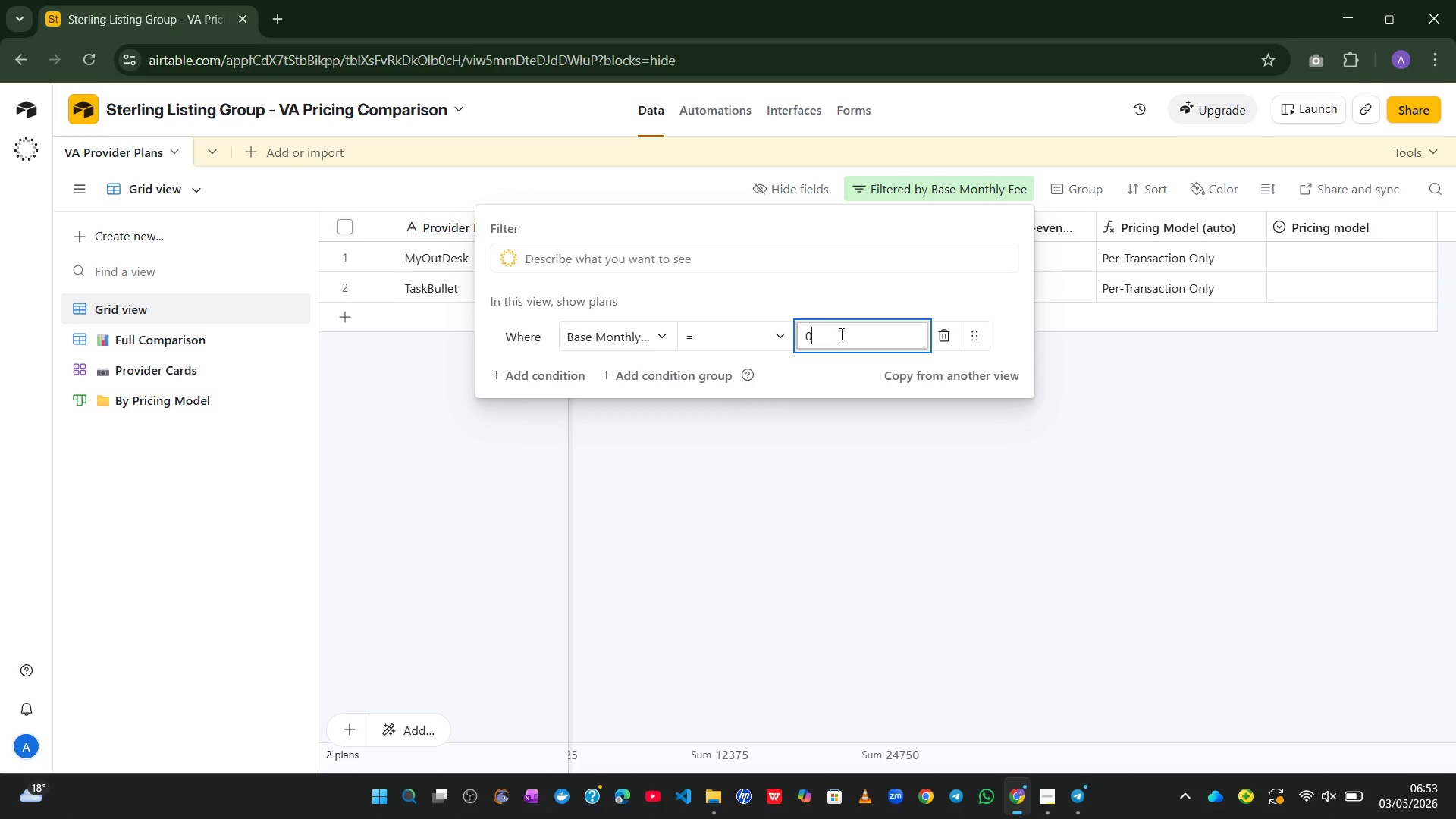 
wait(13.55)
 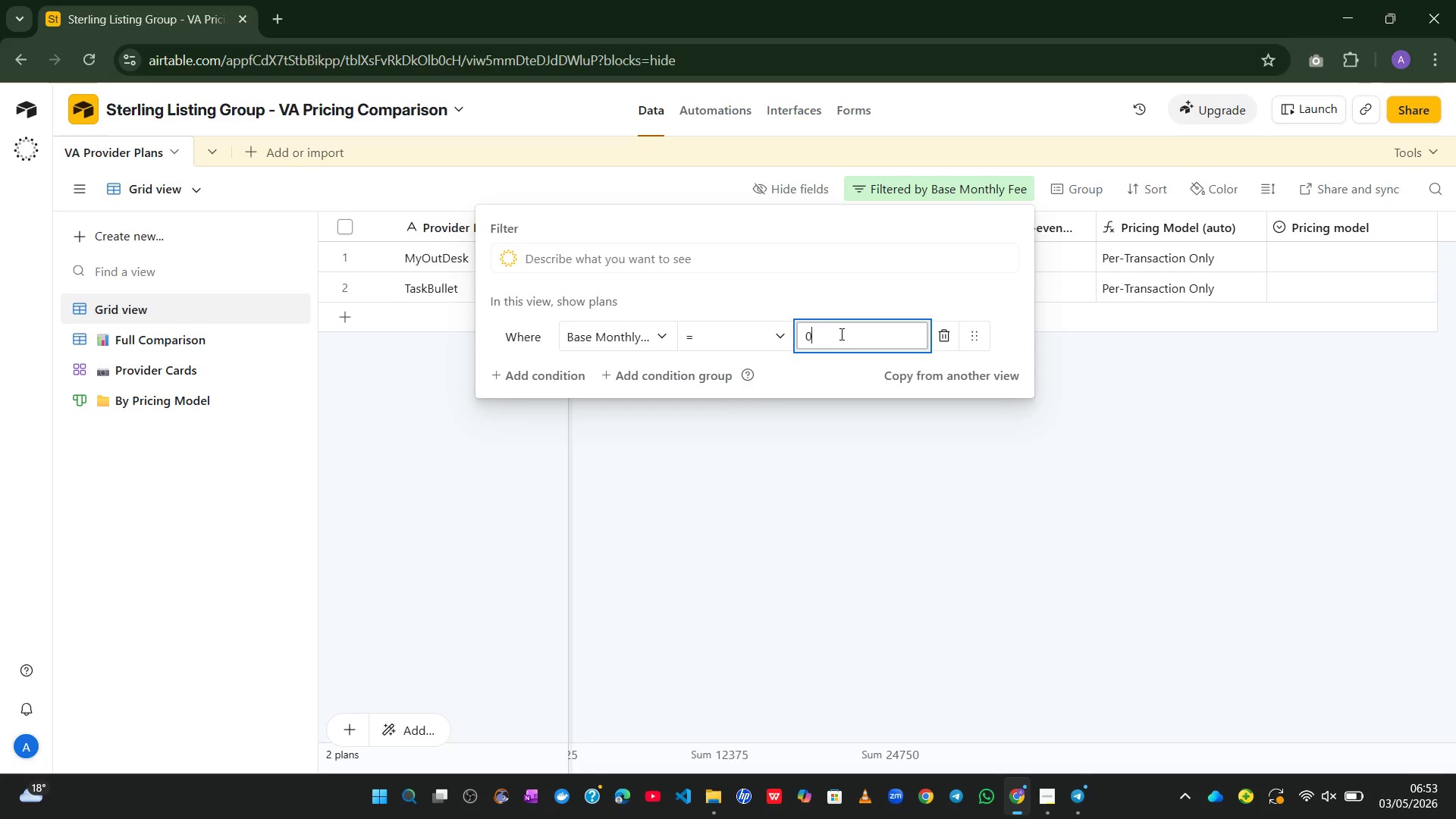 
left_click([920, 460])
 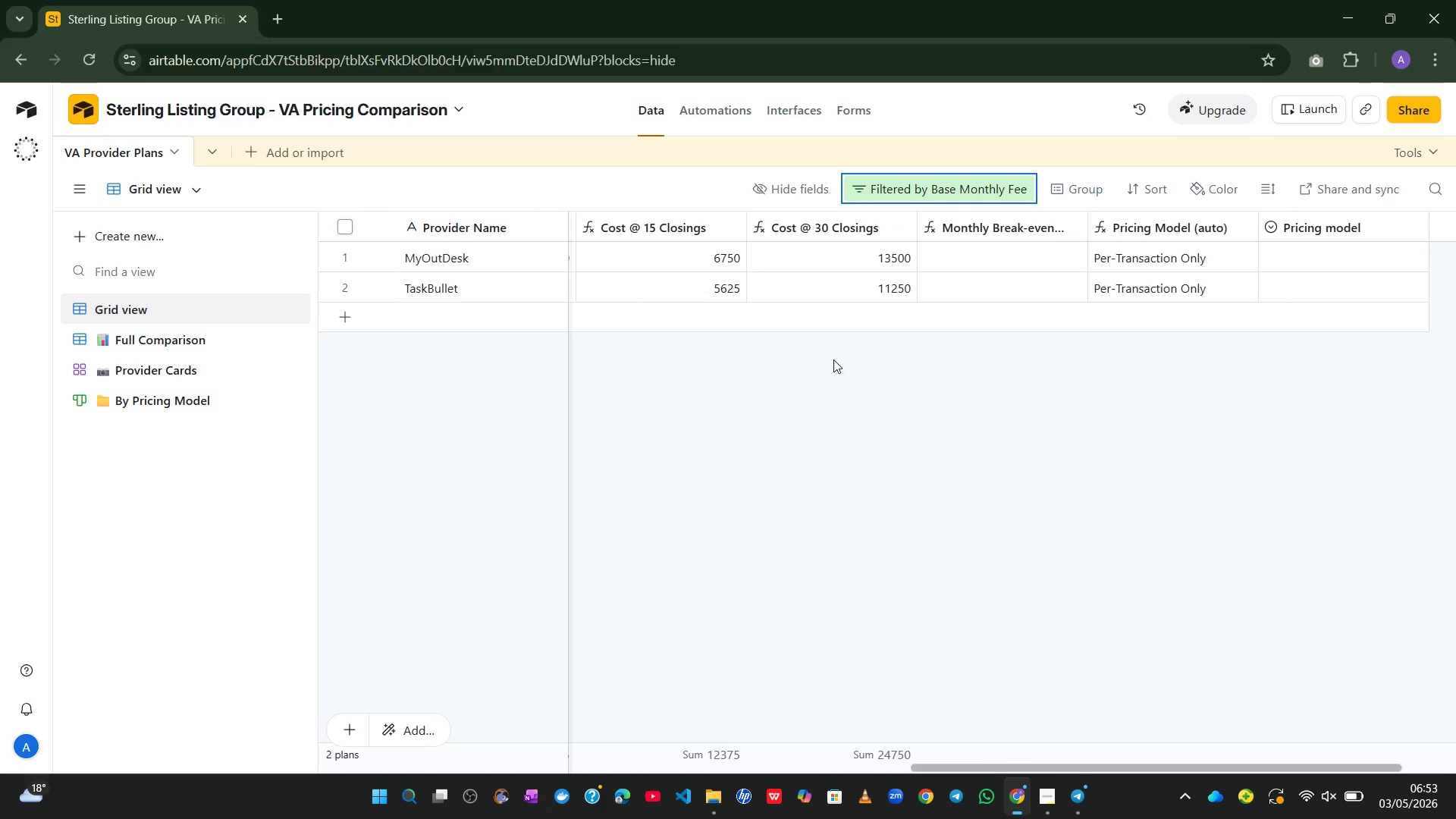 
wait(22.02)
 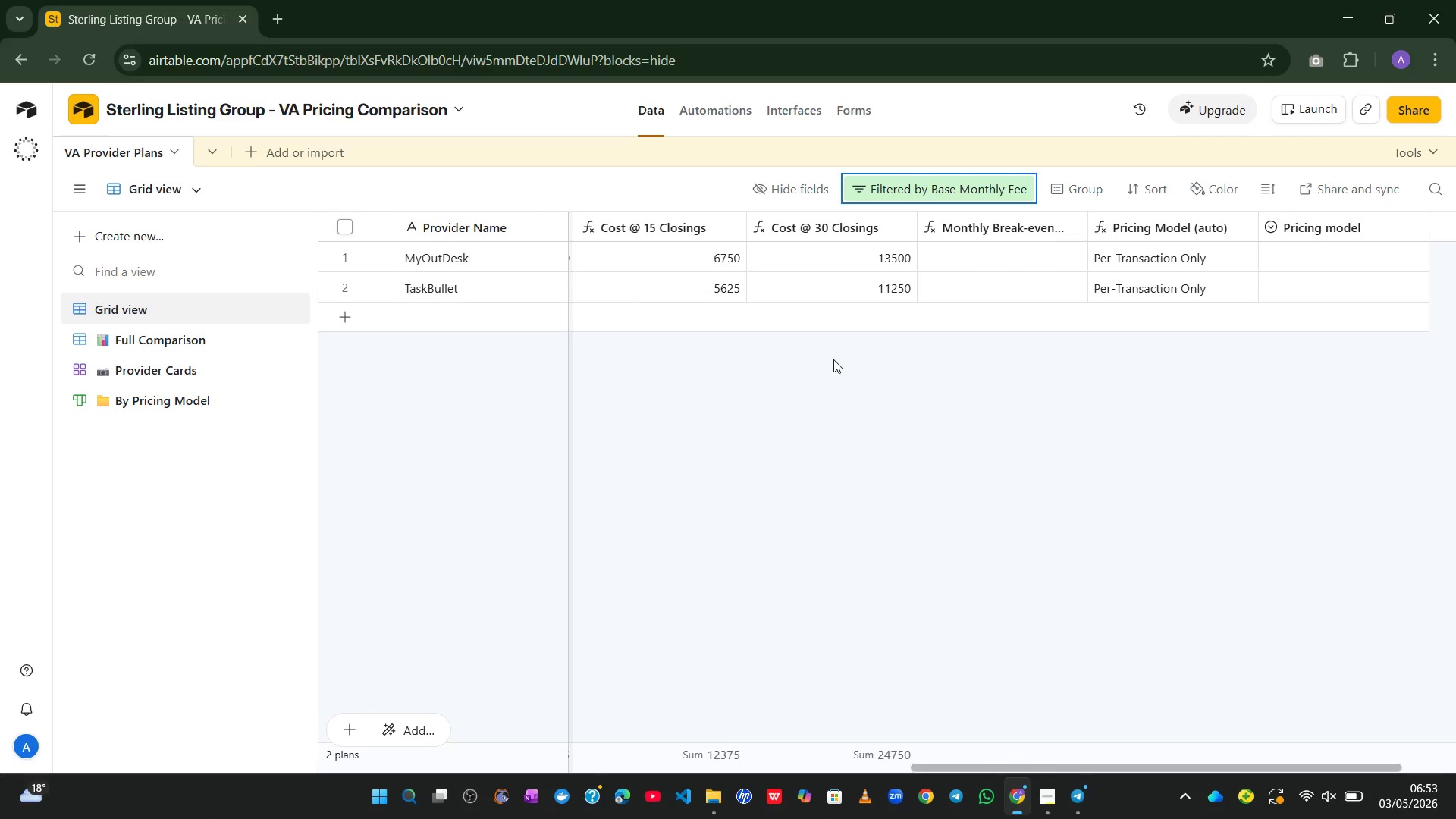 
left_click([347, 256])
 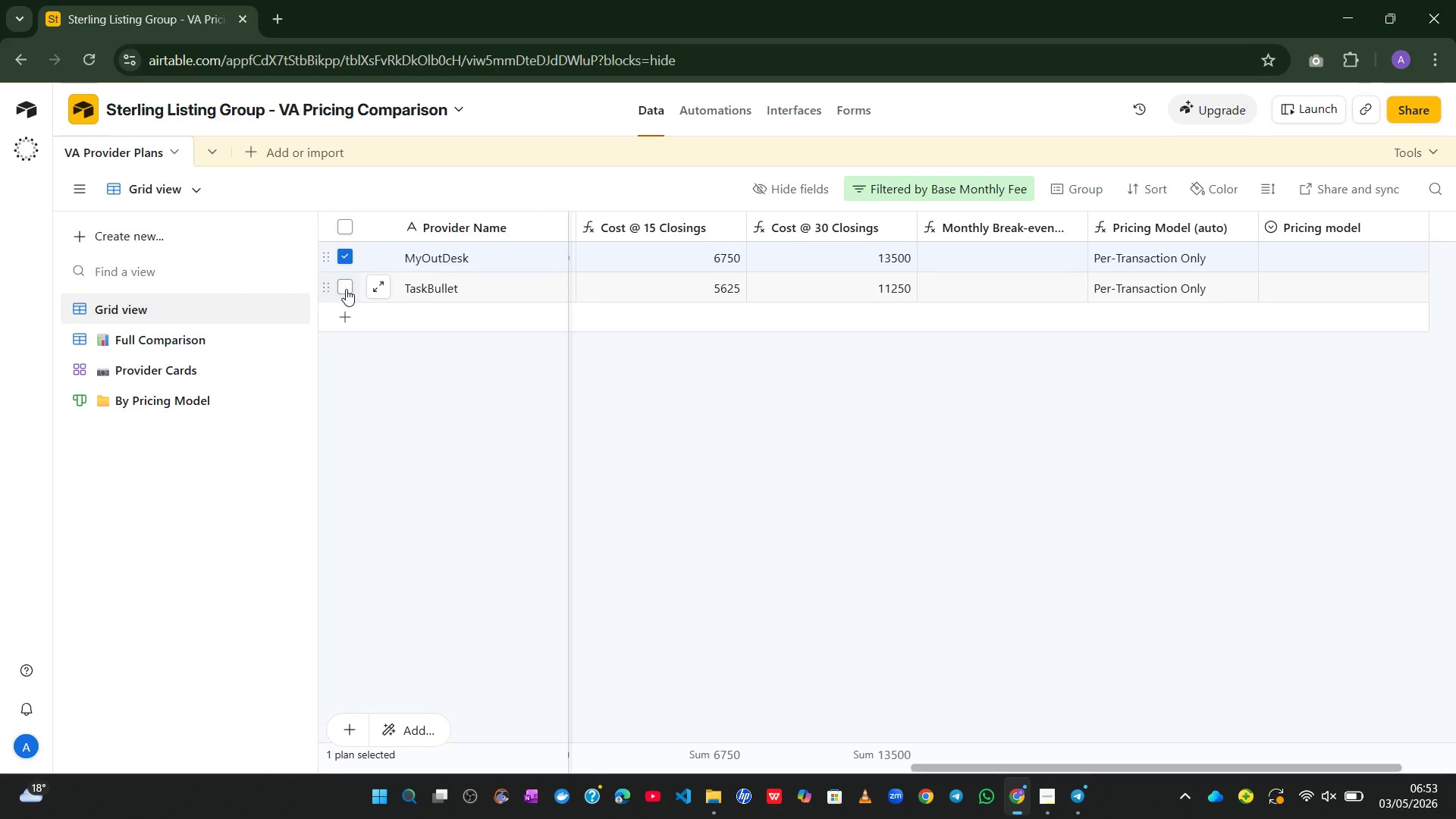 
left_click([344, 290])
 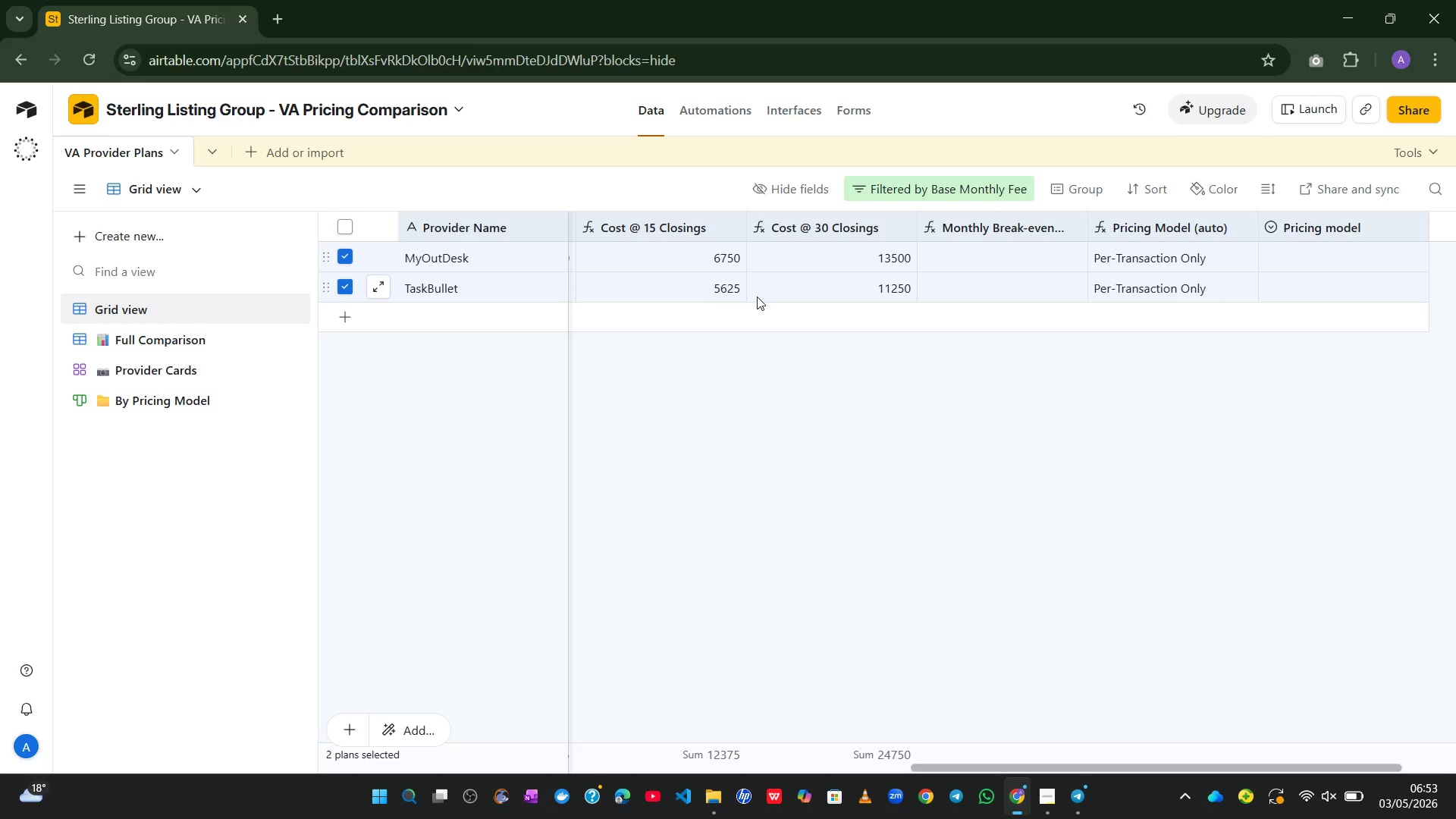 
wait(11.14)
 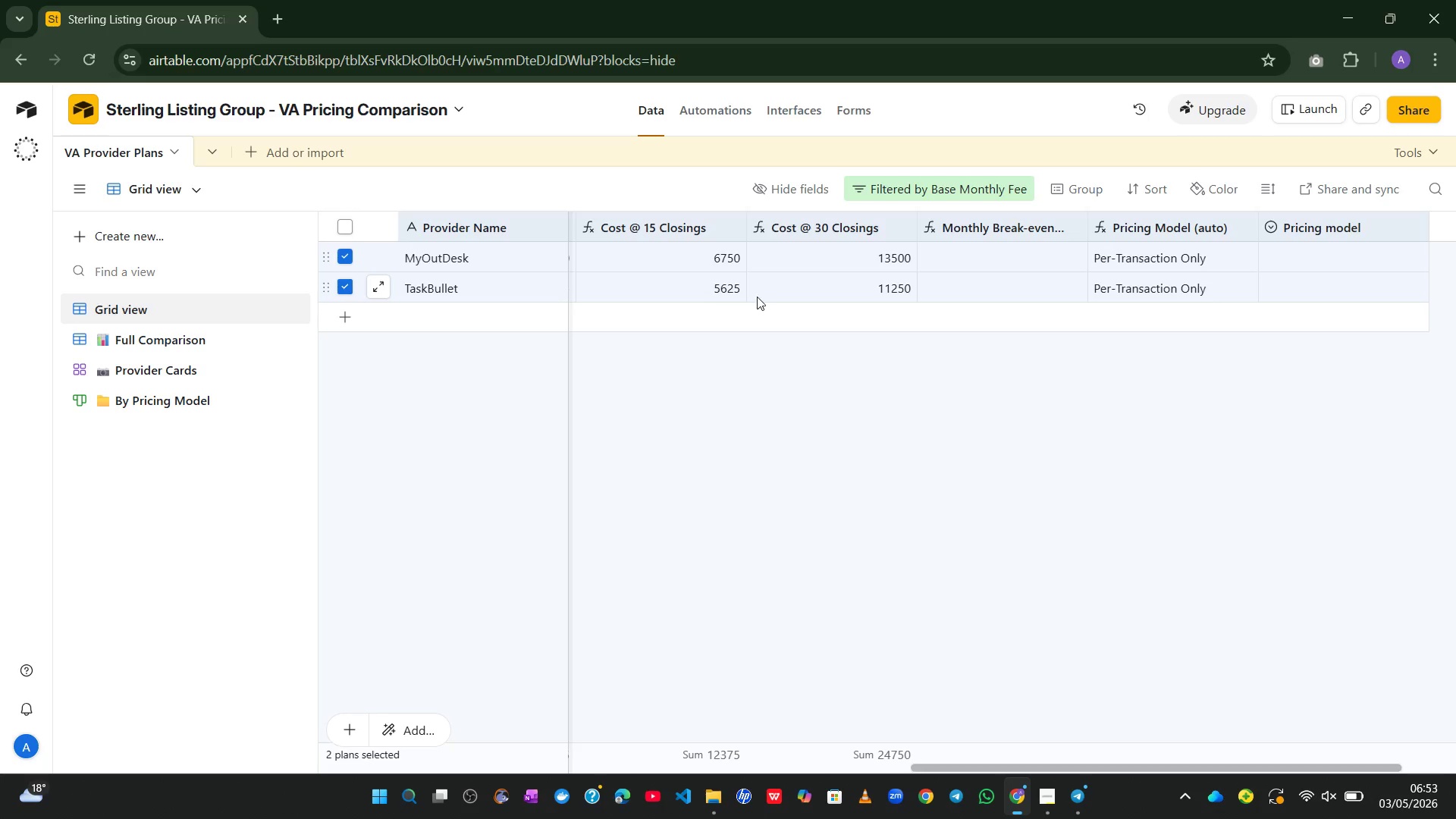 
right_click([1314, 229])
 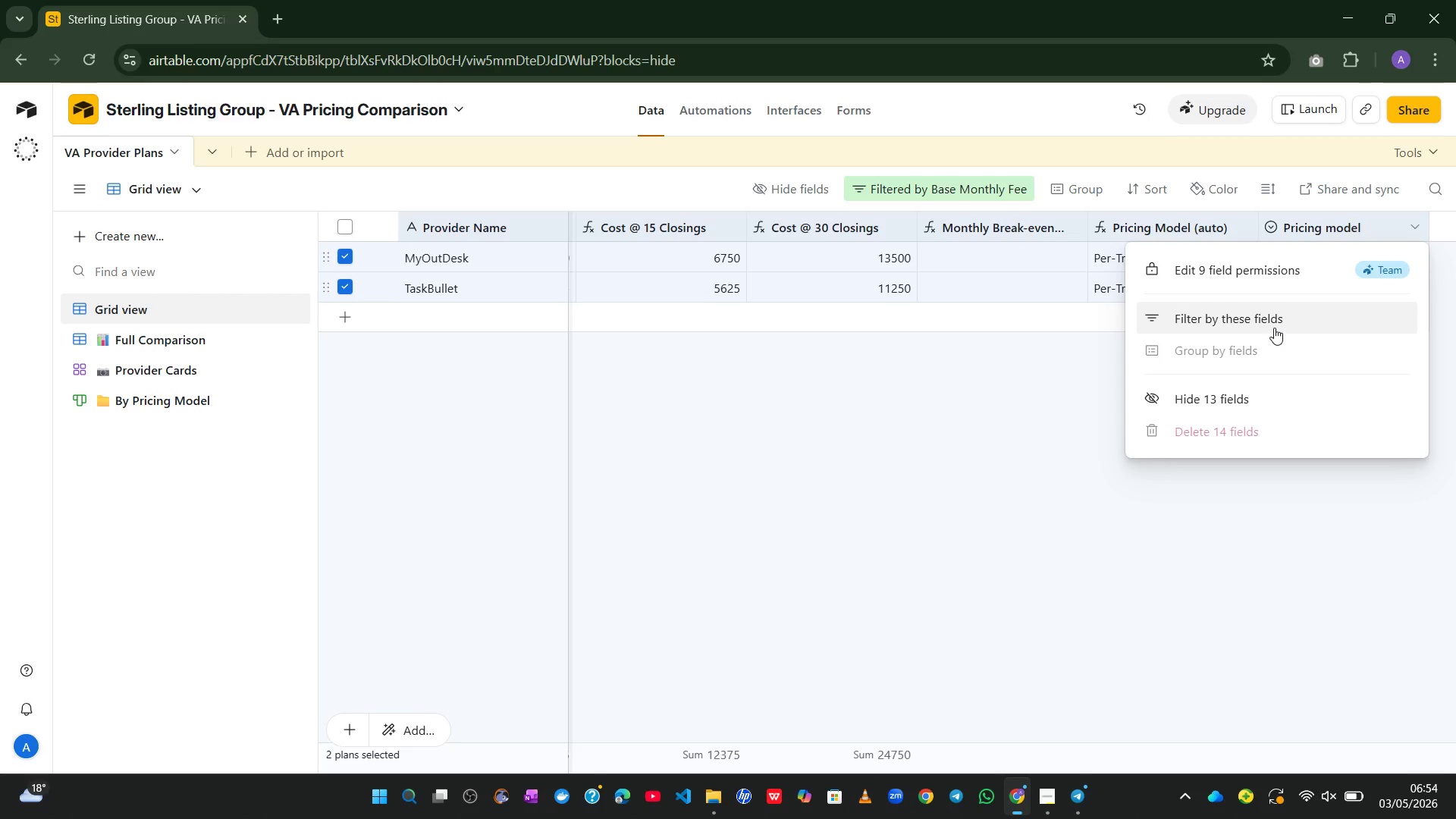 
wait(5.64)
 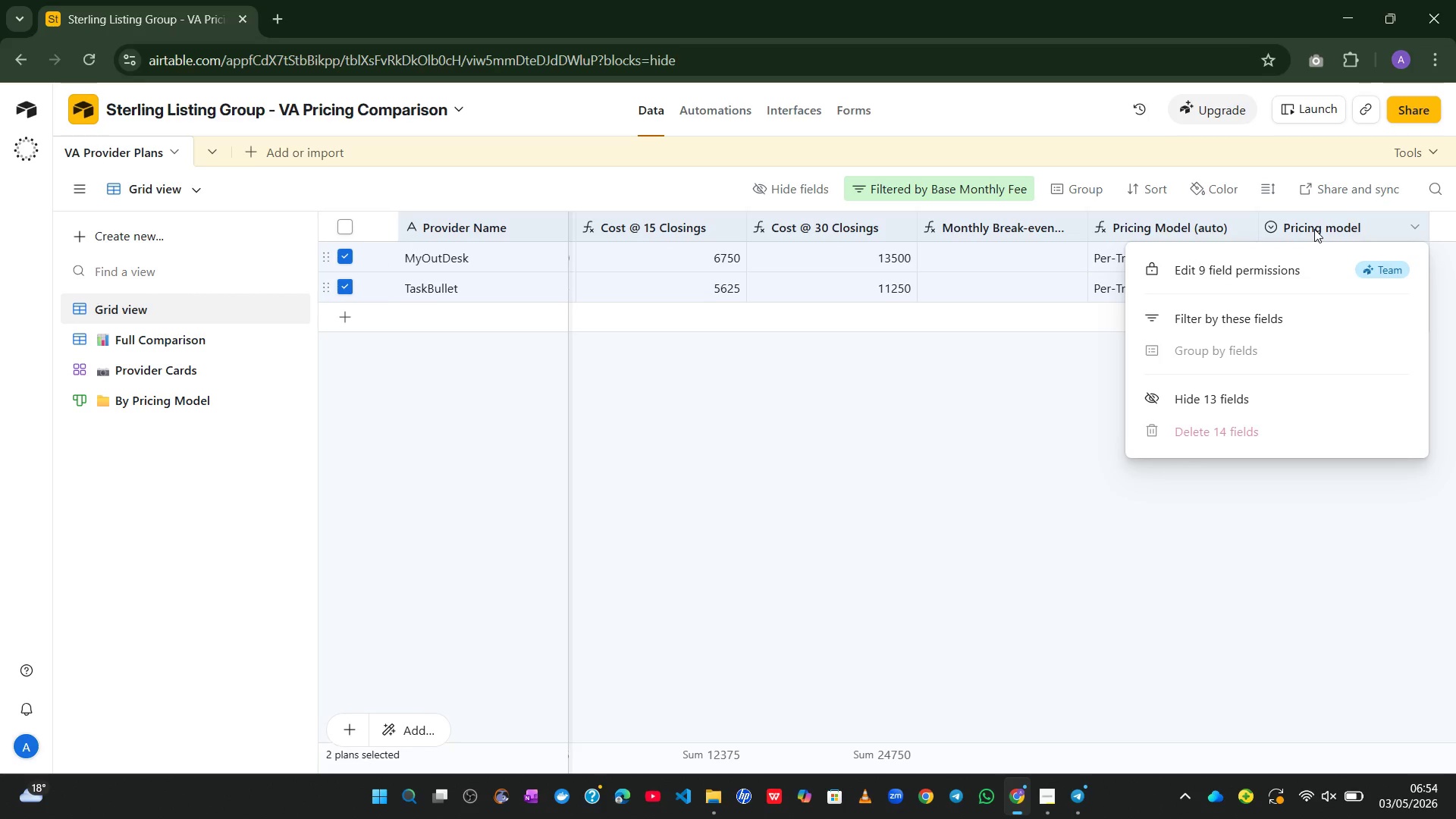 
left_click([1274, 328])
 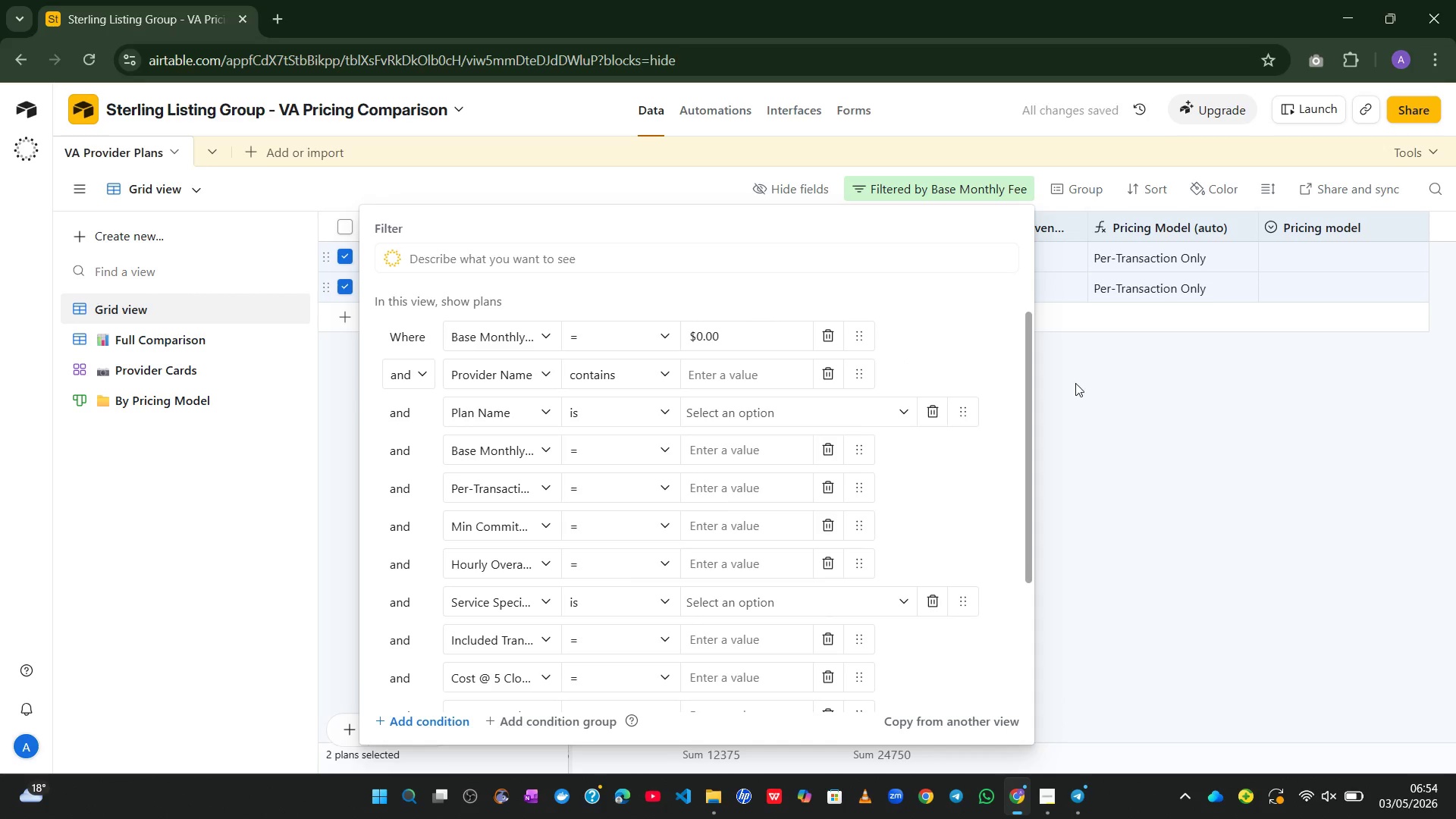 
left_click([1181, 390])
 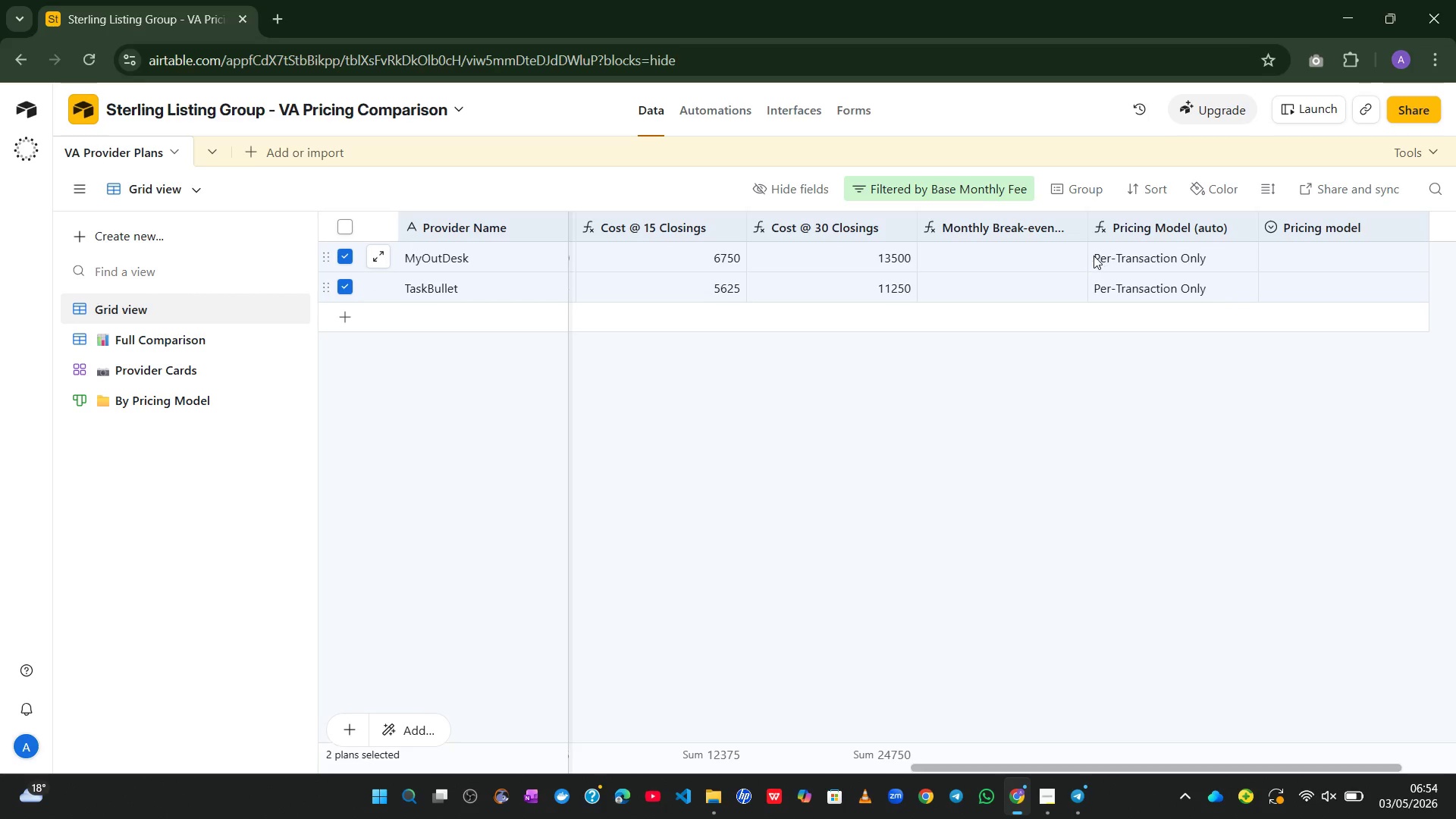 
wait(13.36)
 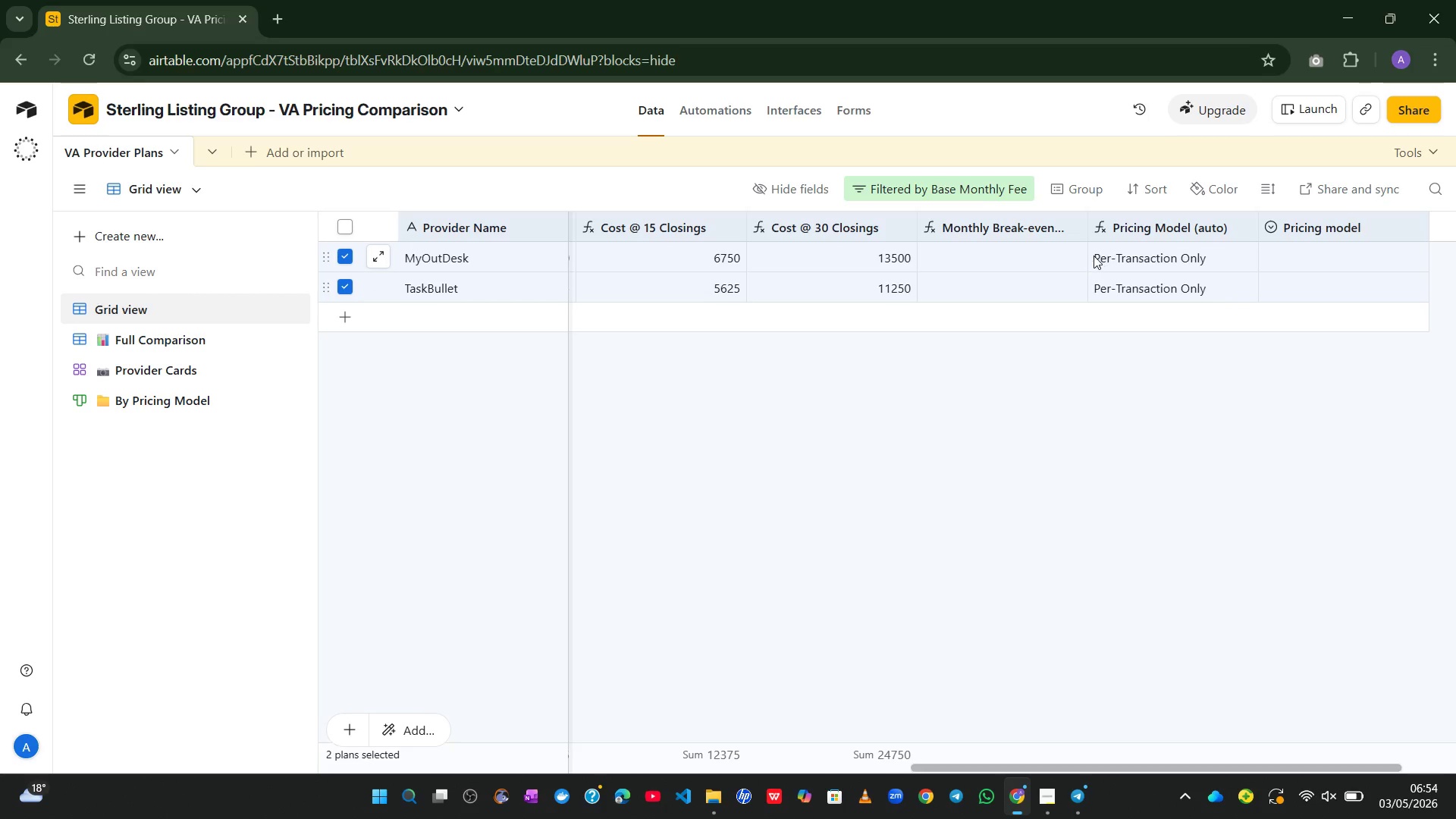 
right_click([1367, 231])
 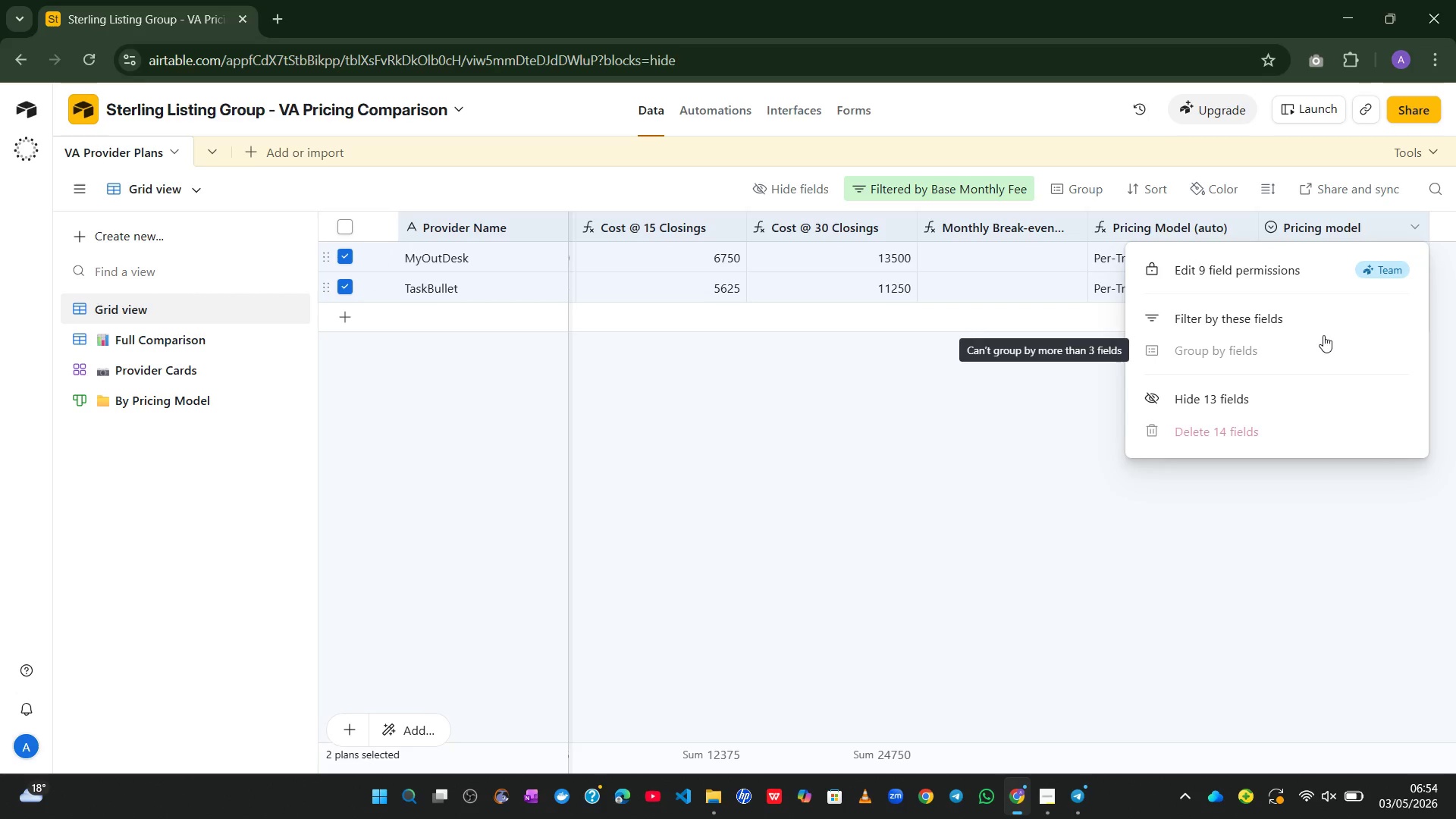 
left_click_drag(start_coordinate=[1131, 500], to_coordinate=[1341, 284])
 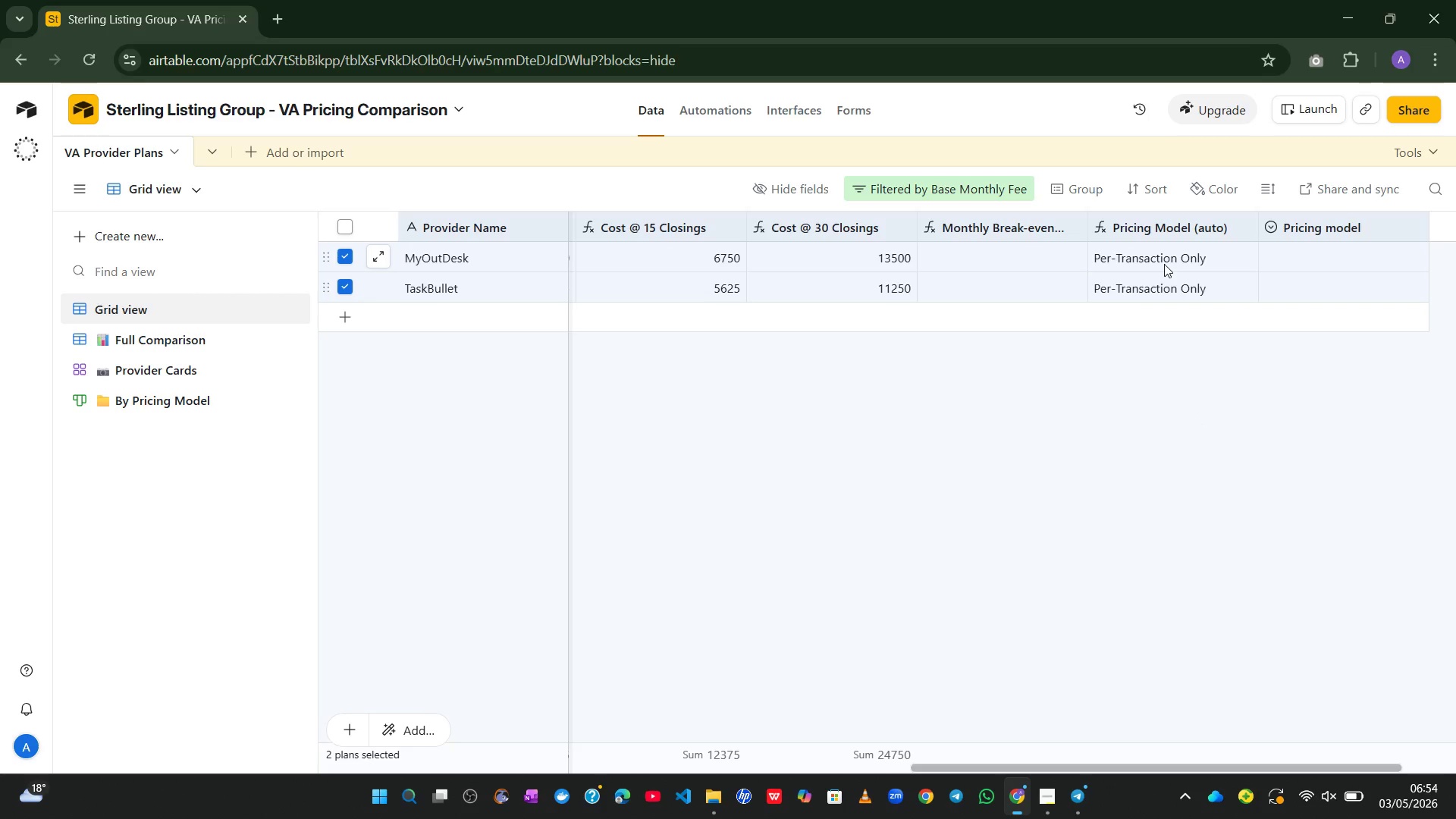 
left_click([1164, 264])
 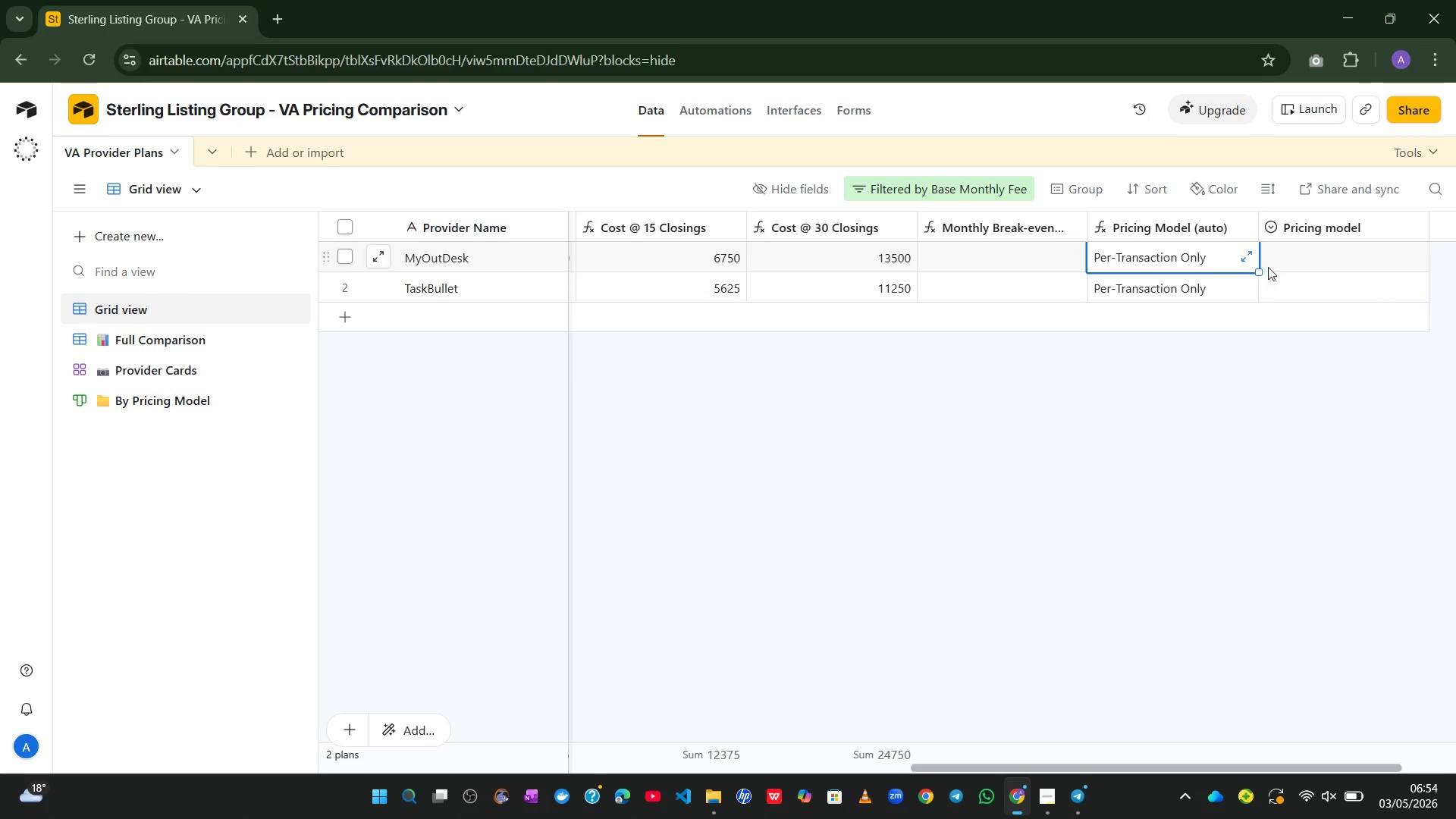 
left_click_drag(start_coordinate=[1258, 271], to_coordinate=[1294, 278])
 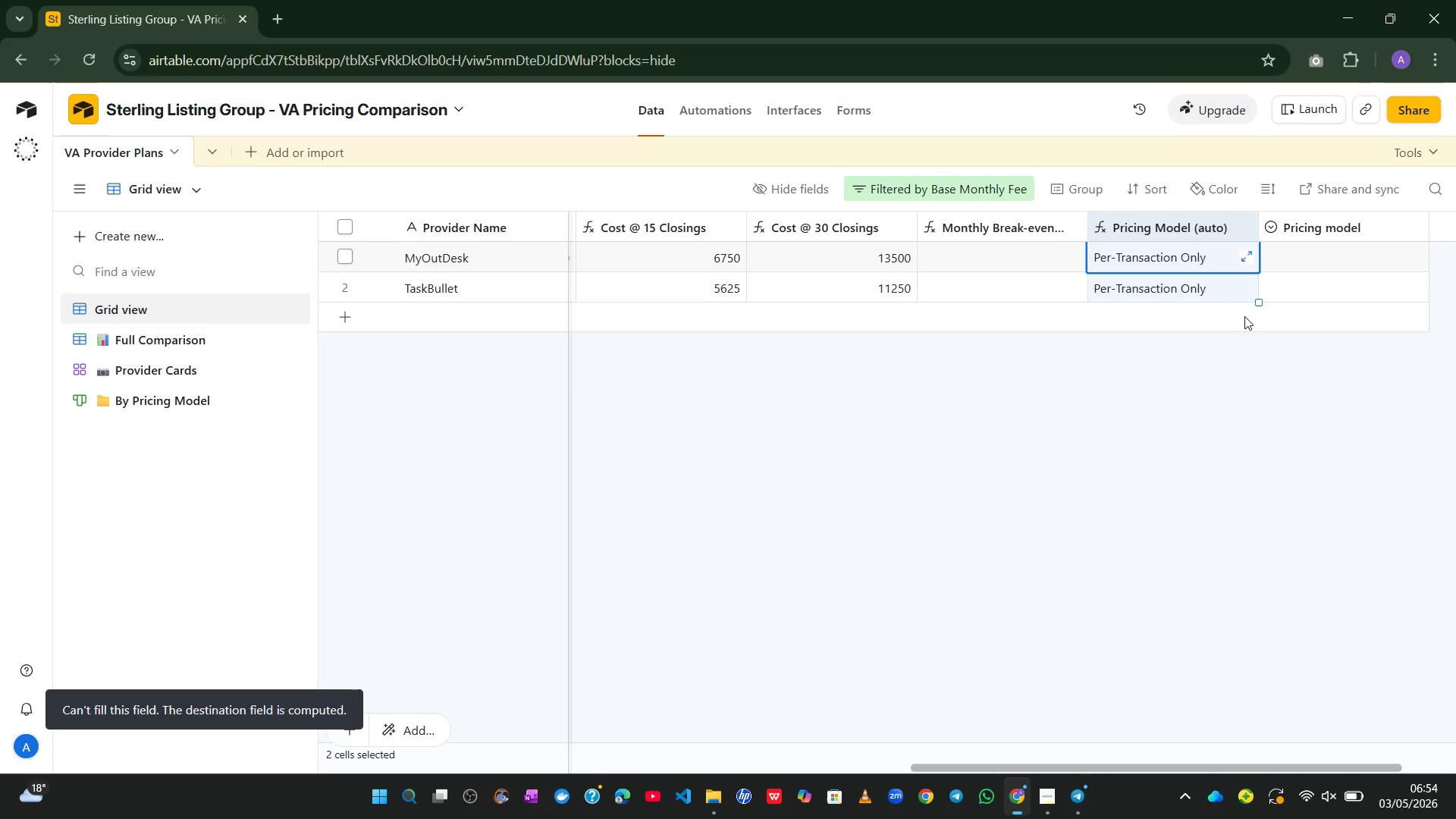 
left_click([1226, 337])
 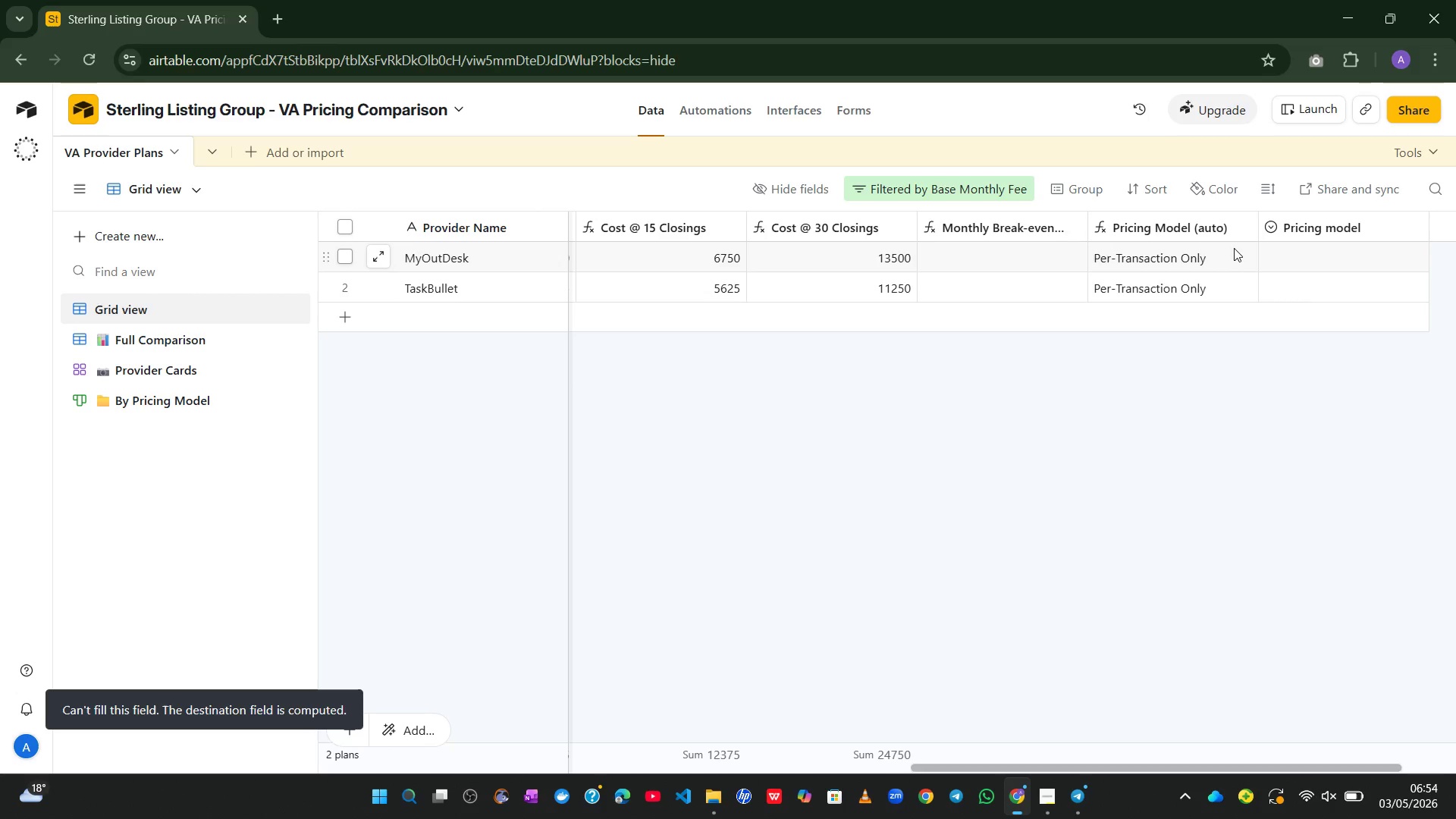 
left_click([1234, 247])
 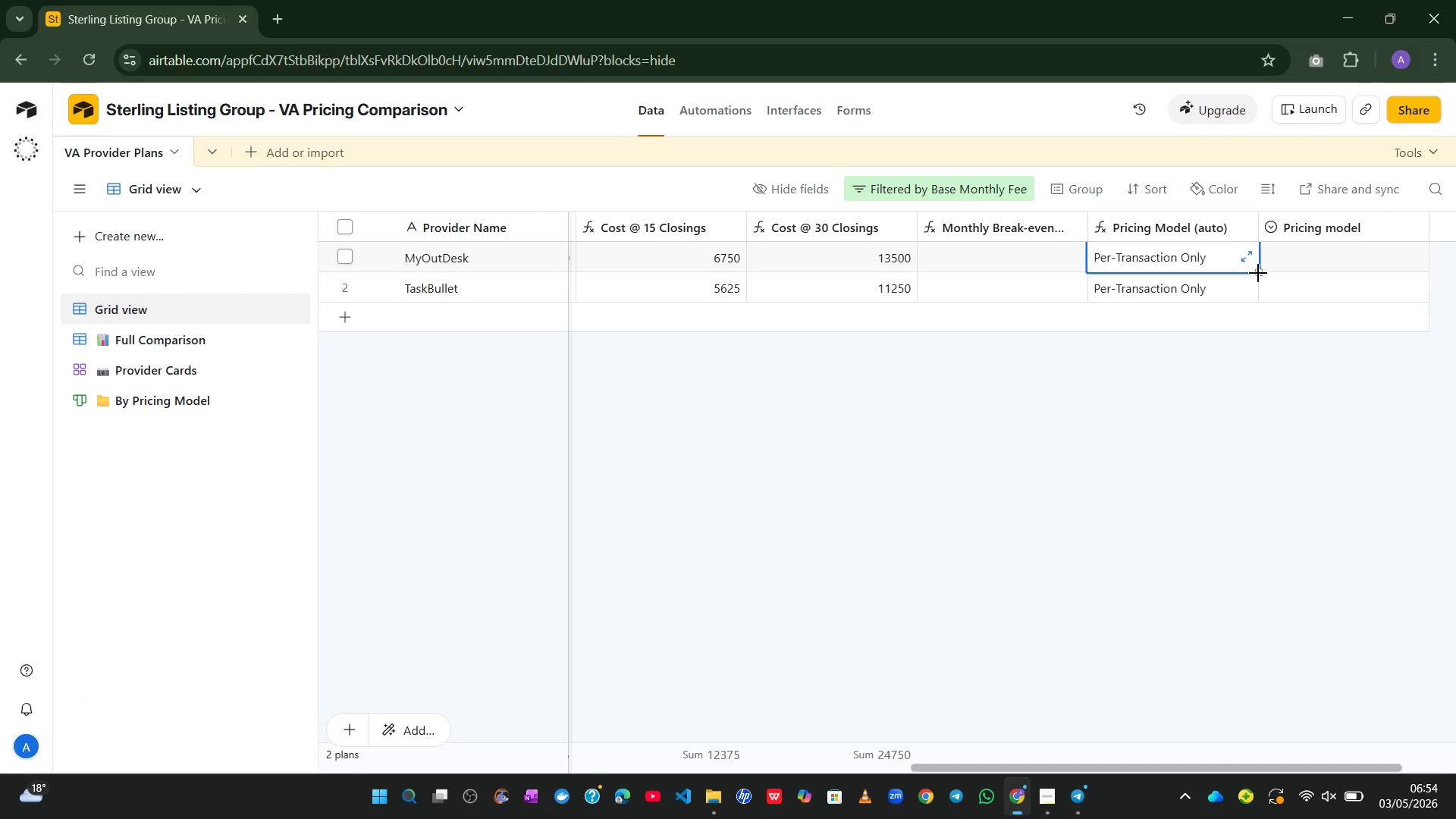 
left_click_drag(start_coordinate=[1258, 273], to_coordinate=[1379, 266])
 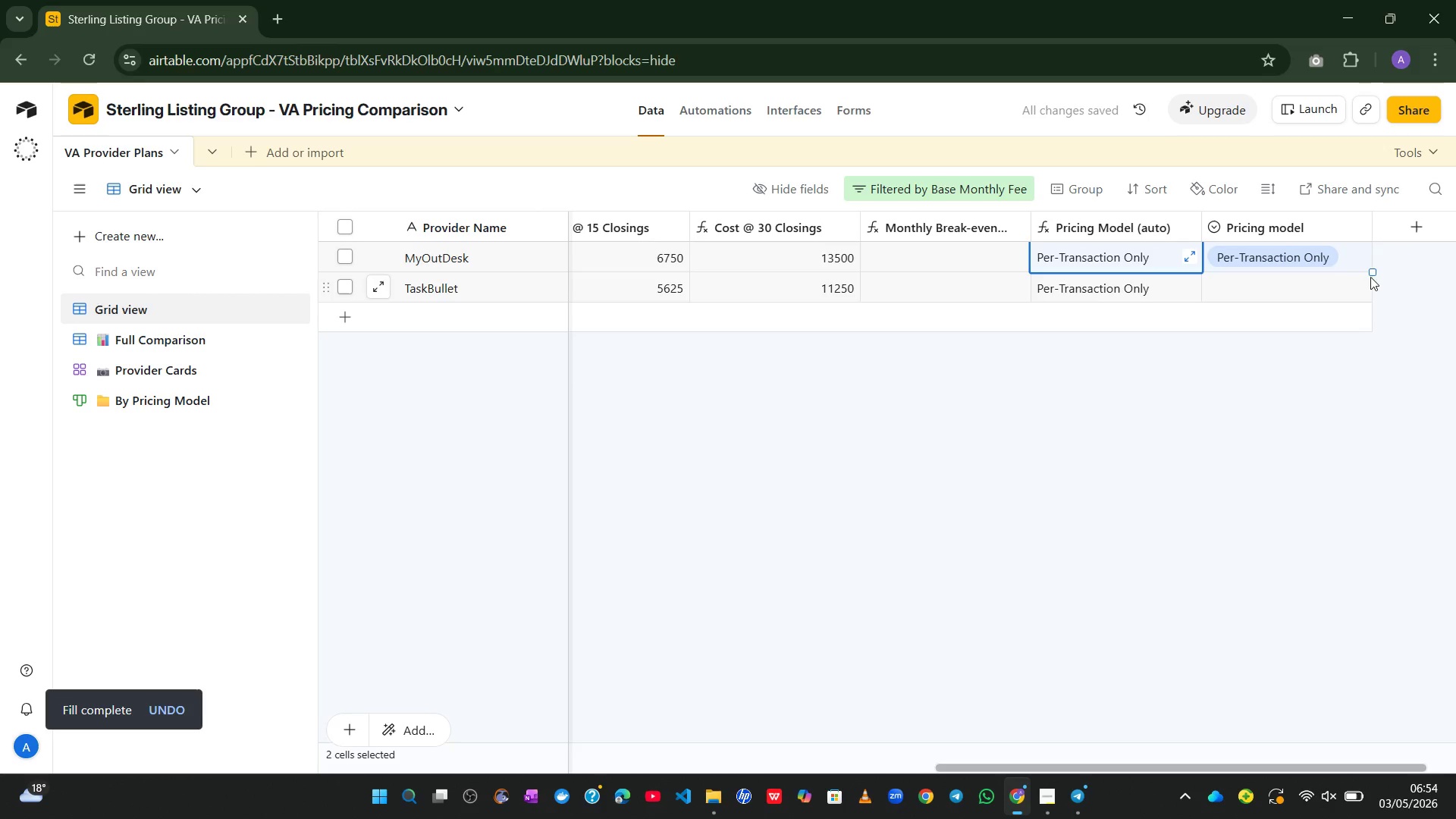 
wait(5.41)
 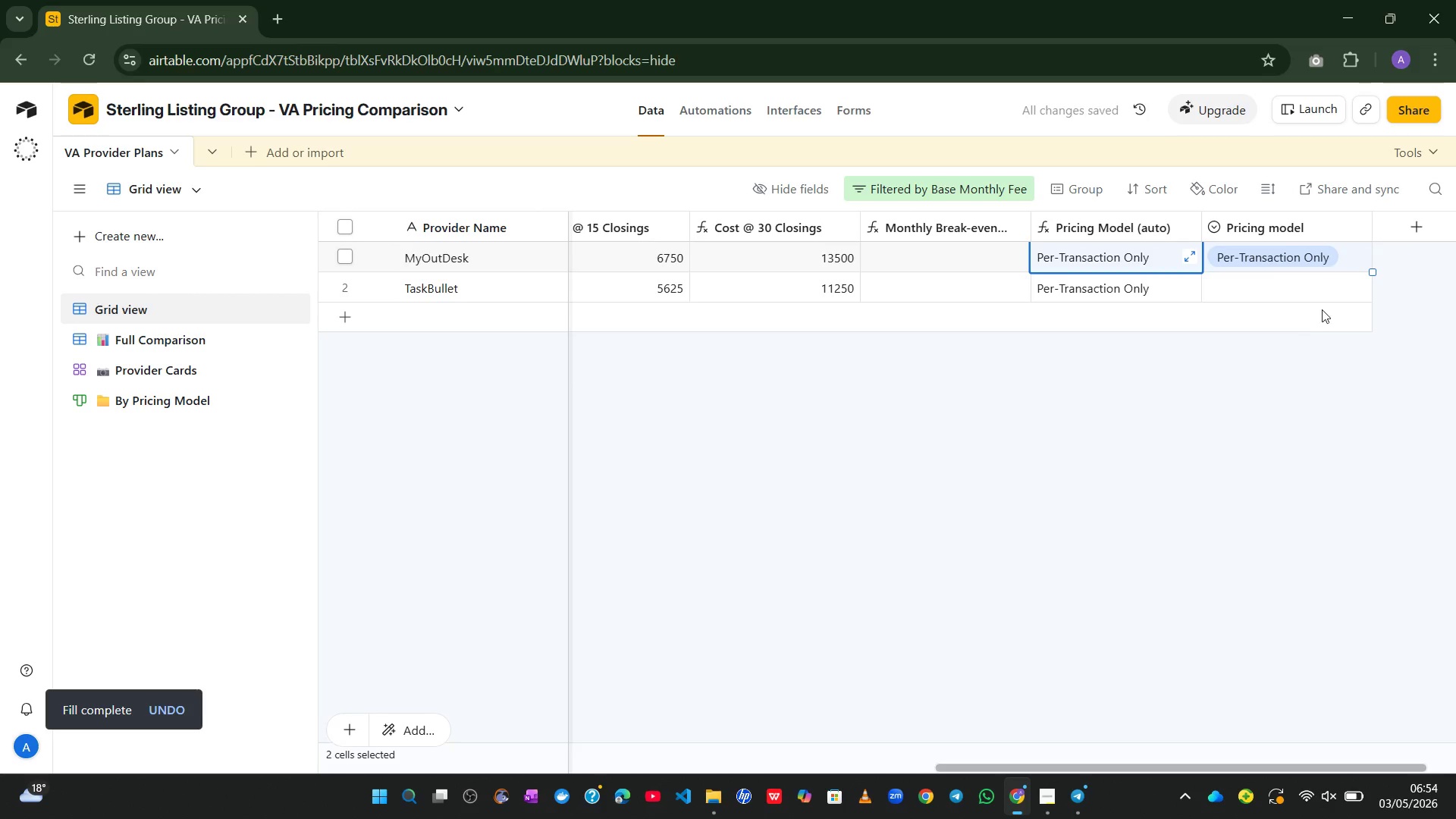 
left_click_drag(start_coordinate=[1372, 270], to_coordinate=[1368, 300])
 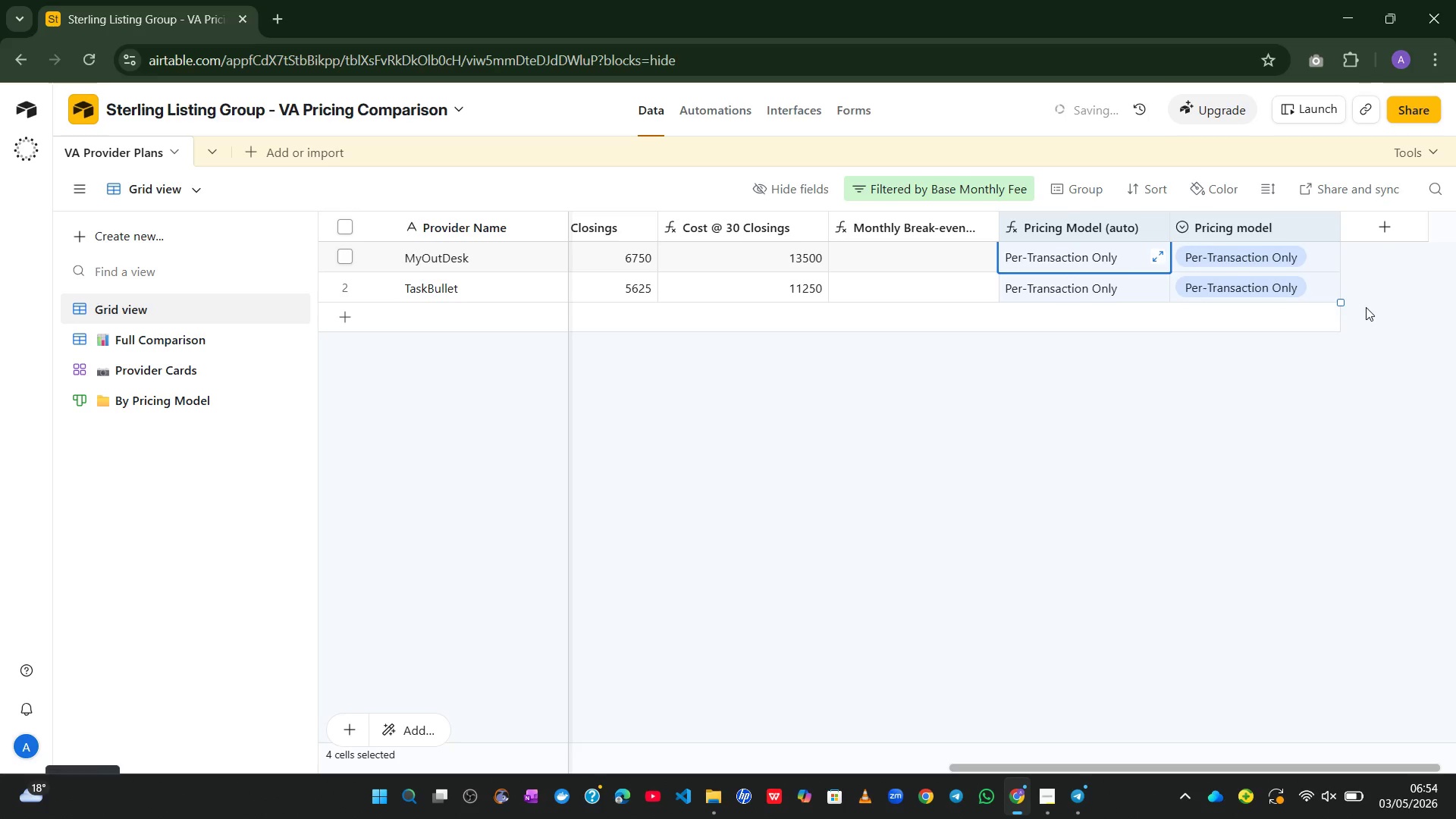 
left_click([1365, 307])
 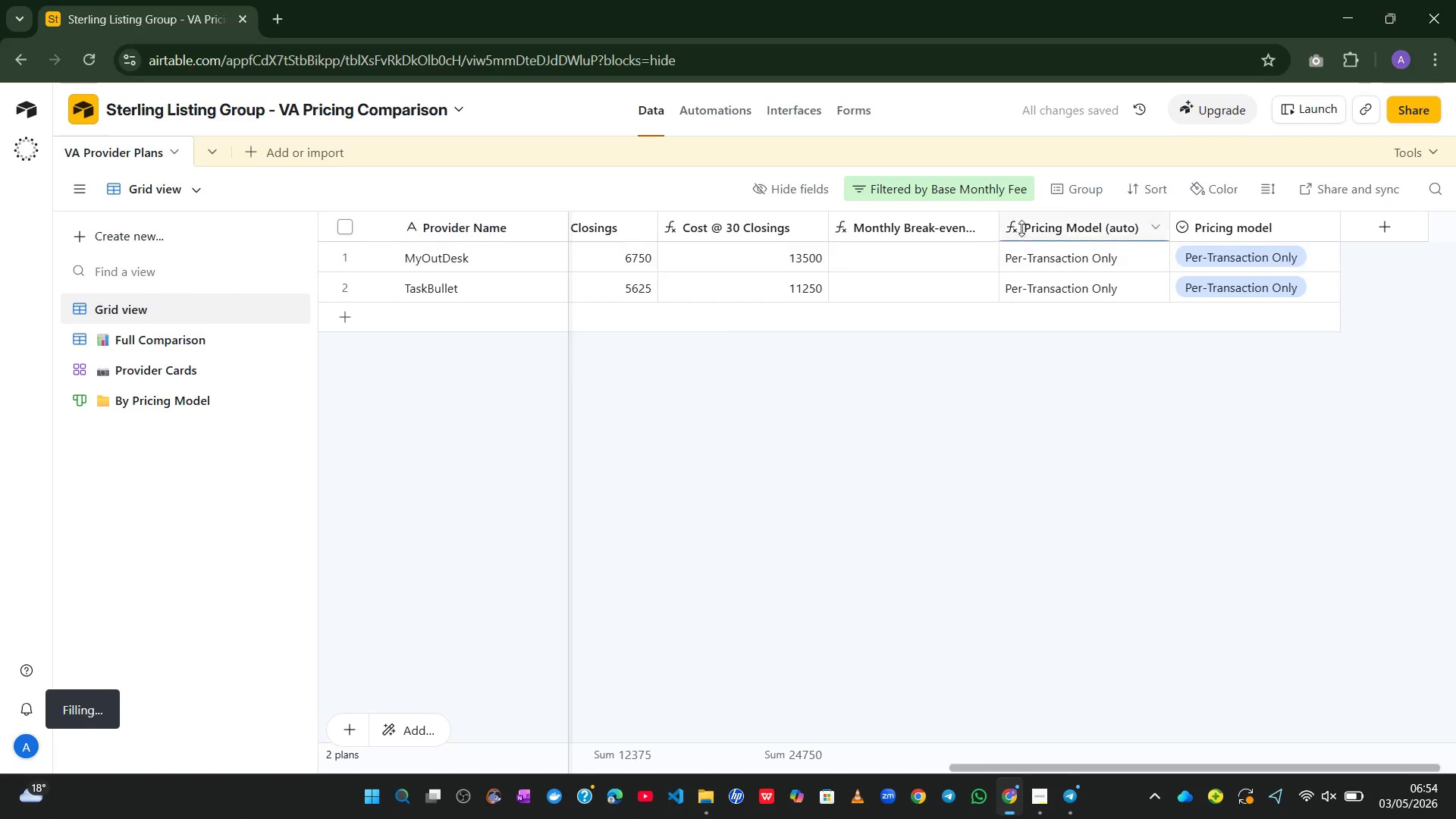 
left_click([982, 194])
 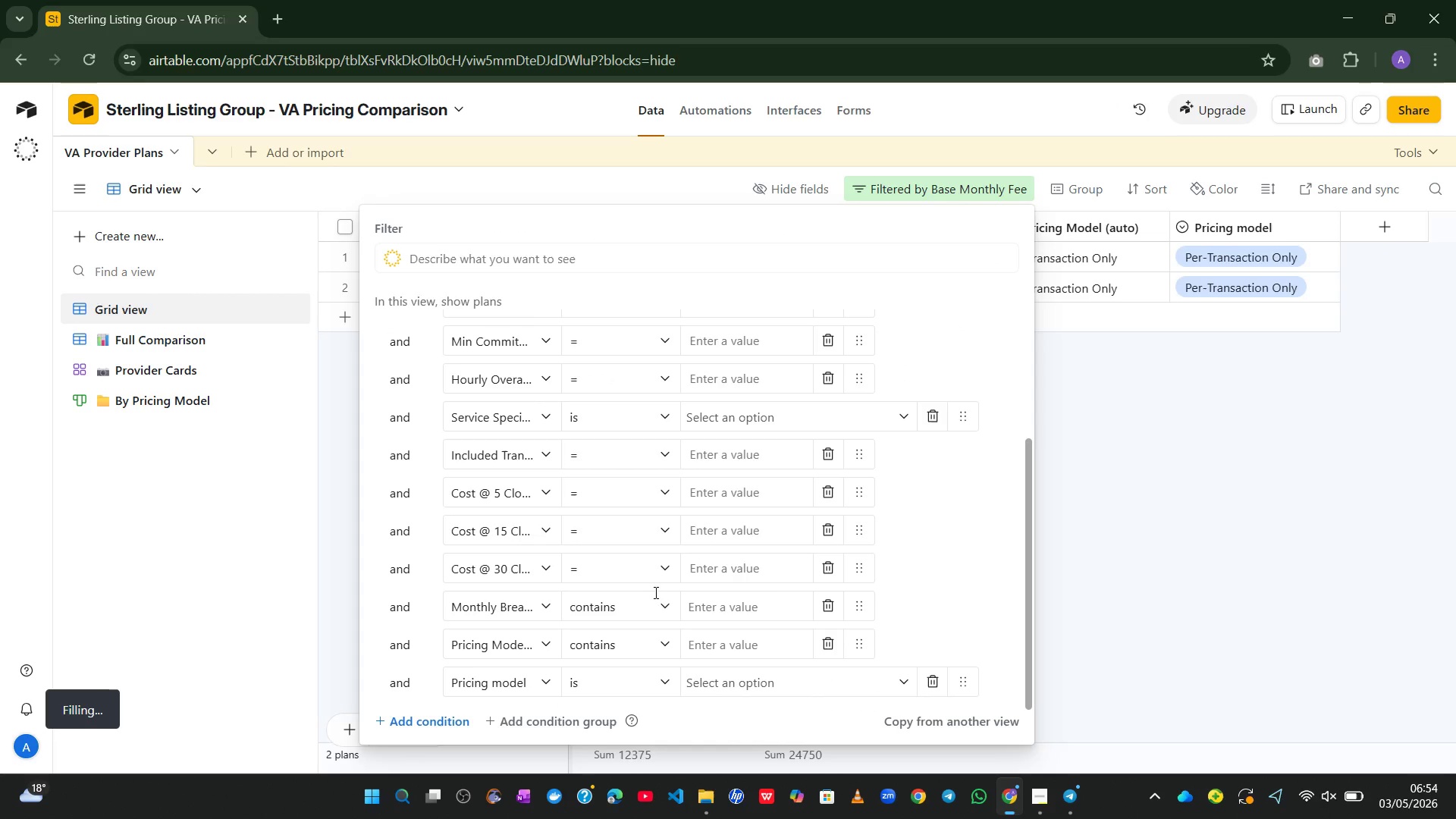 
left_click([435, 717])
 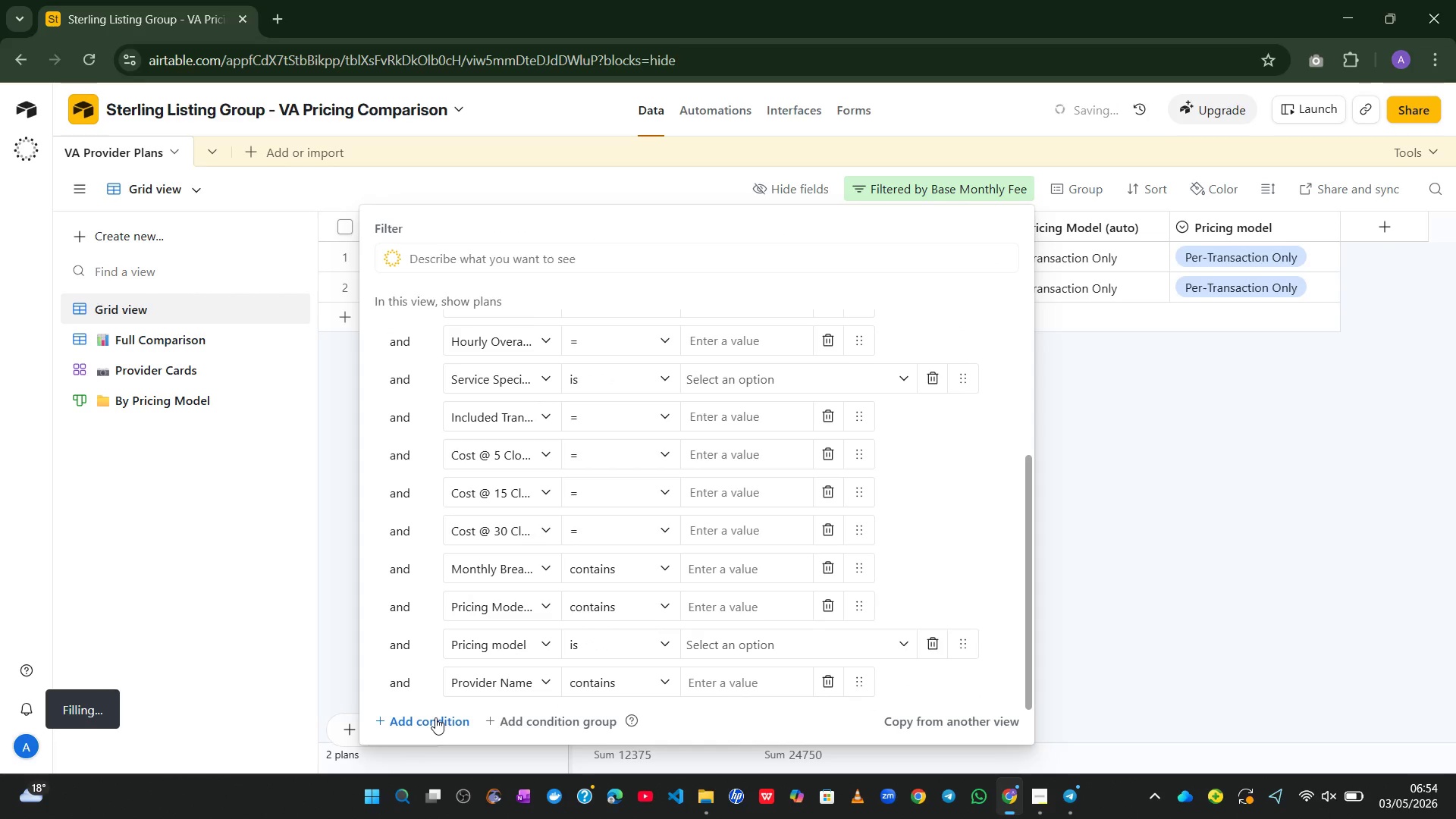 
left_click([435, 717])
 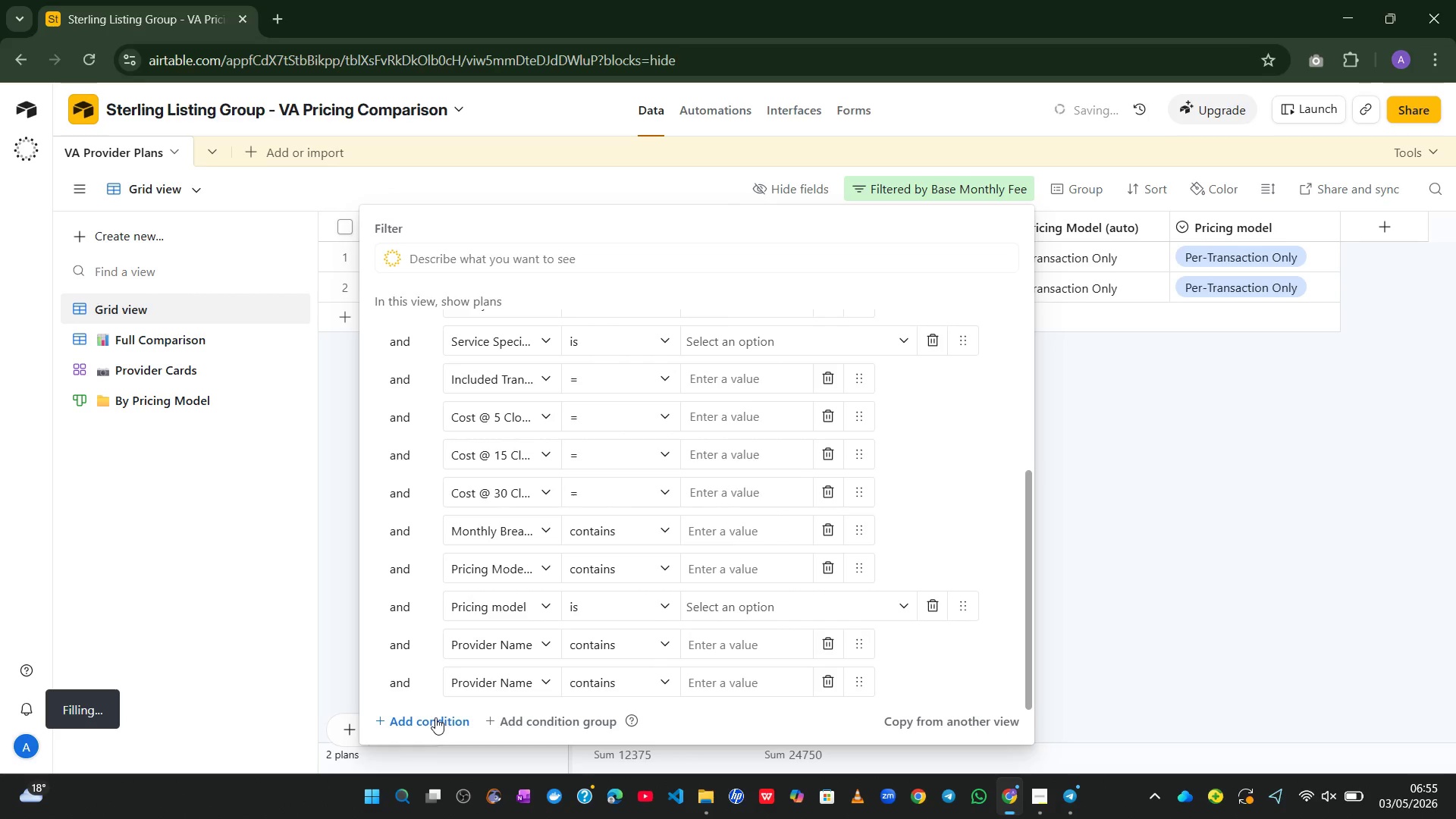 
left_click([435, 717])
 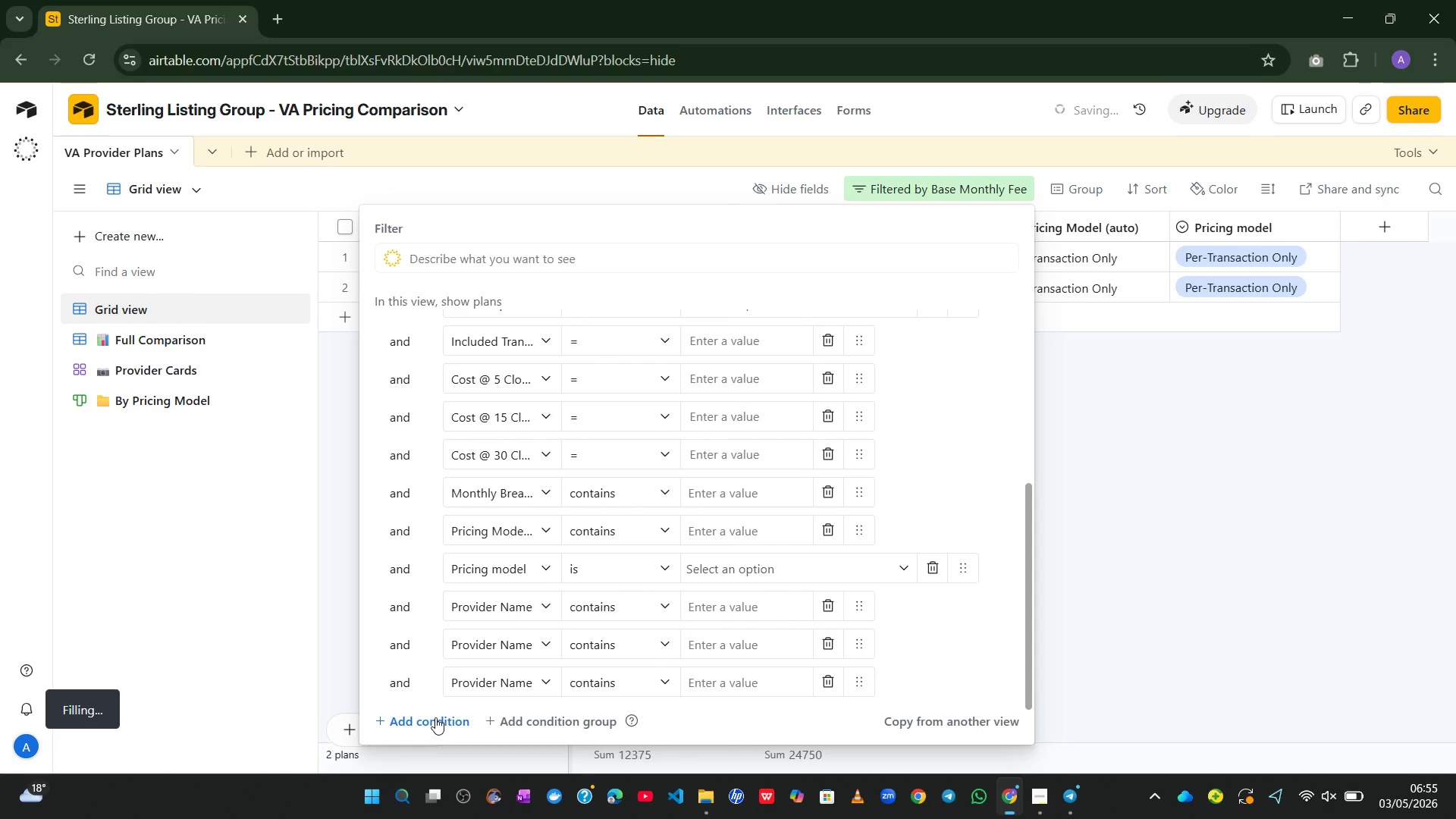 
left_click([435, 717])
 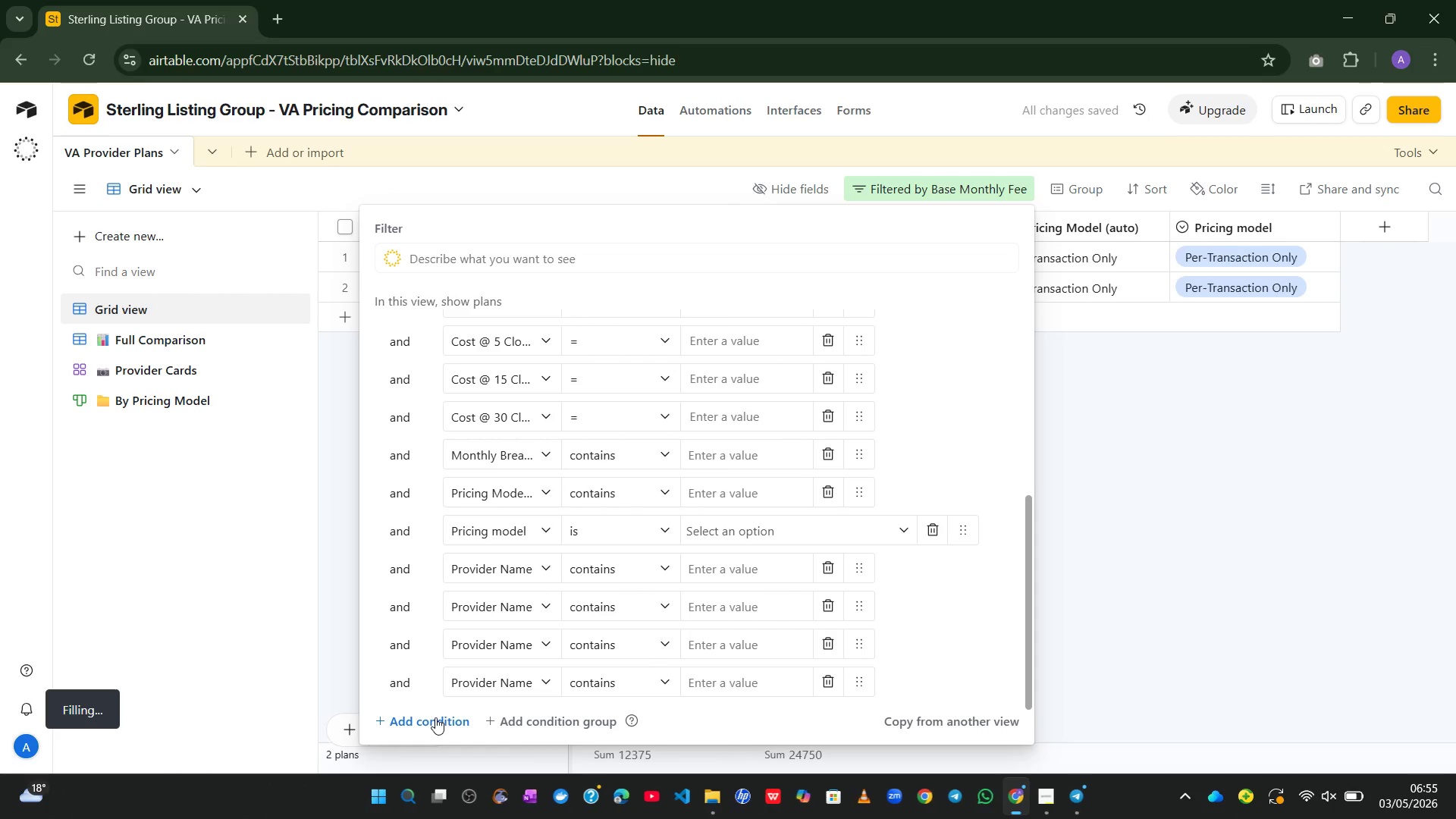 
left_click([435, 717])
 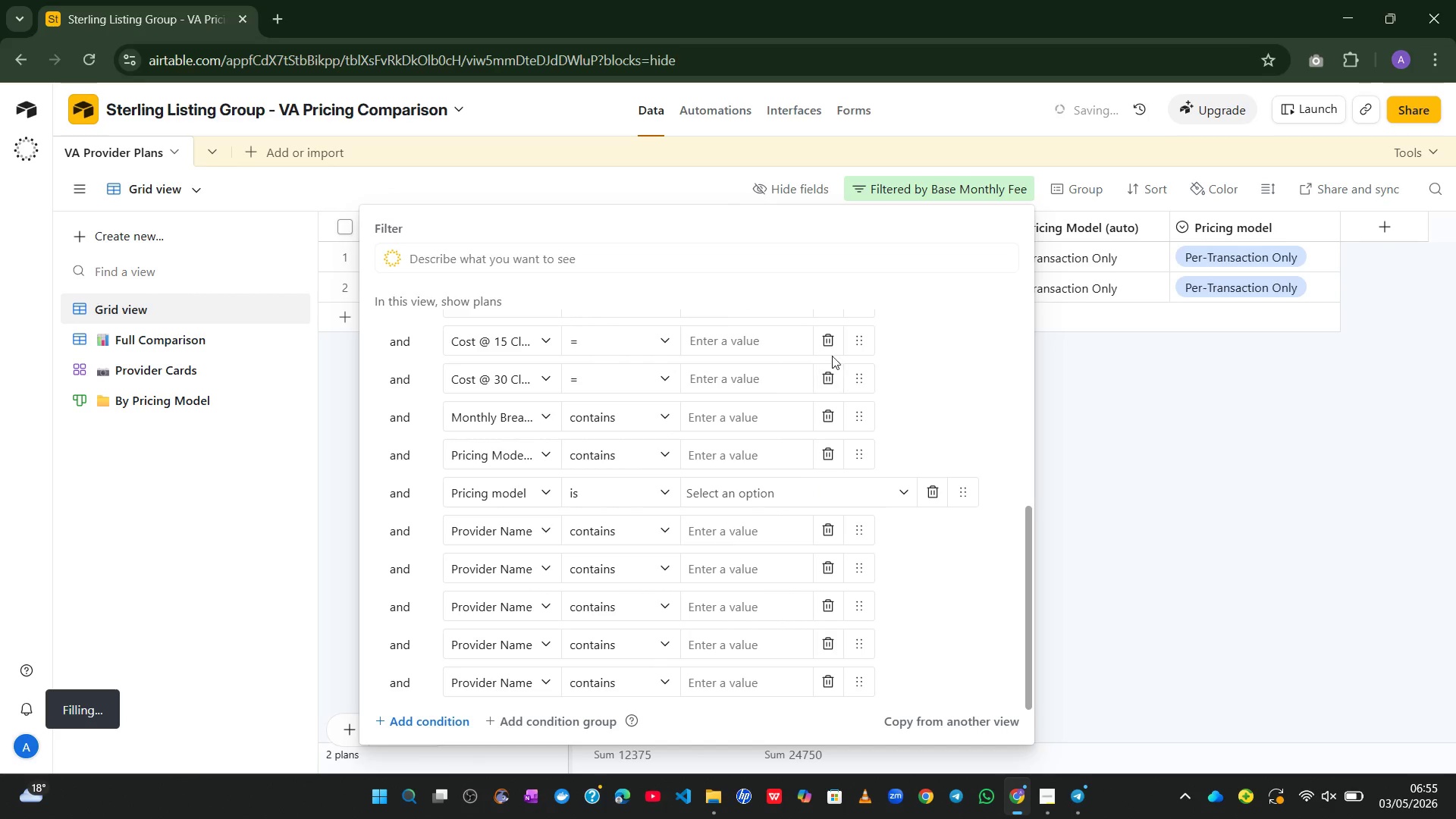 
left_click([831, 350])
 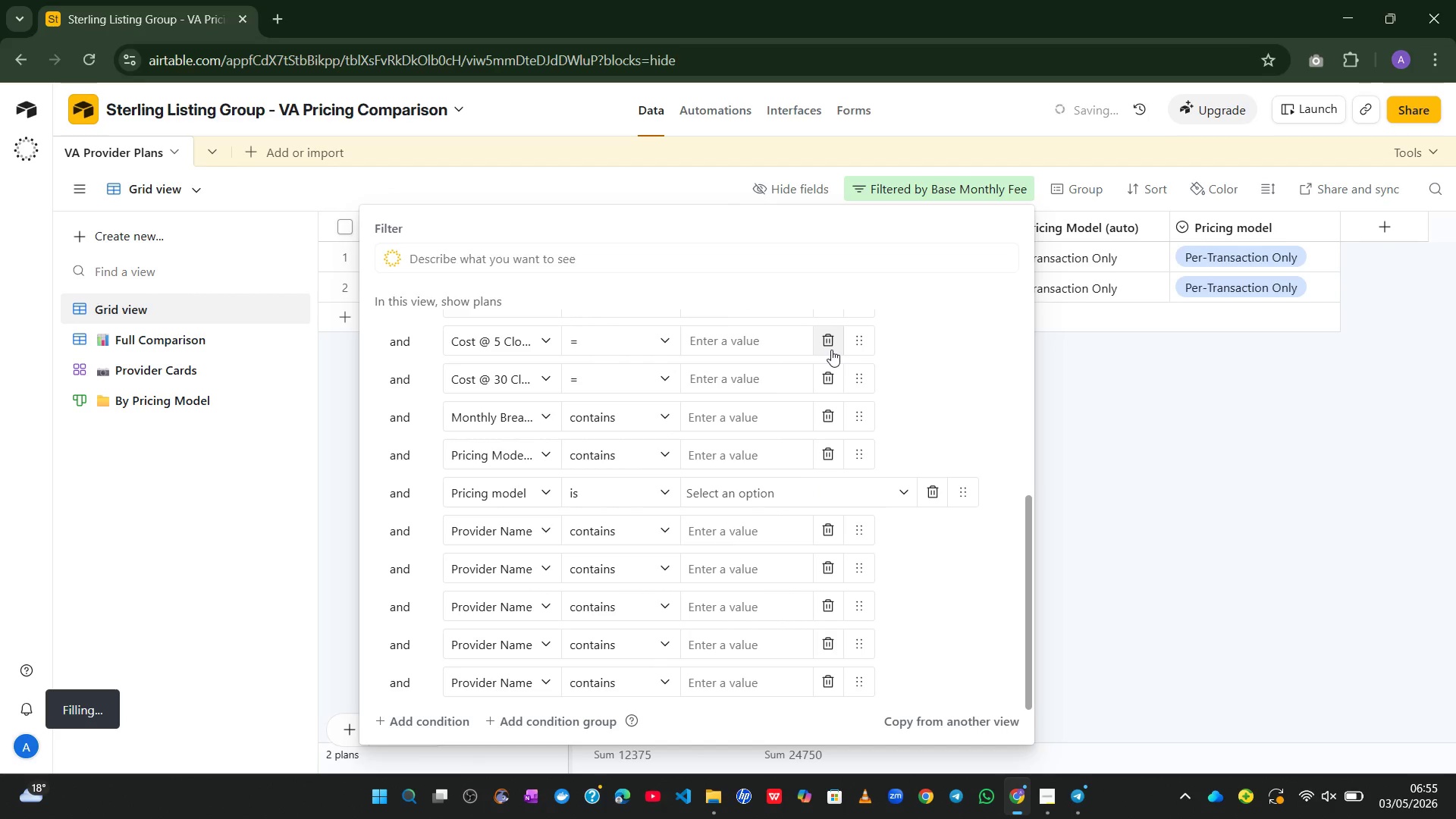 
double_click([831, 350])
 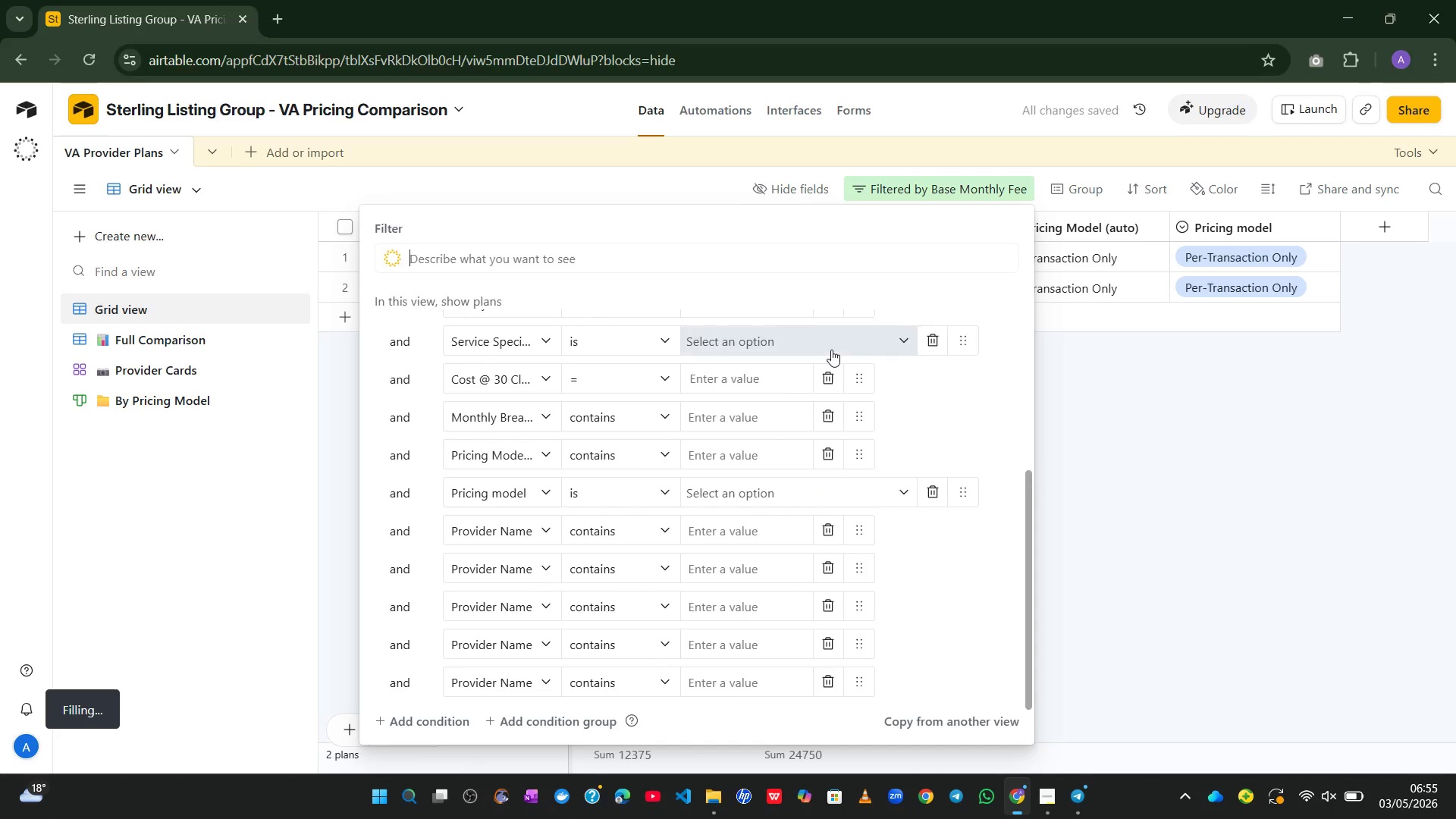 
double_click([831, 350])
 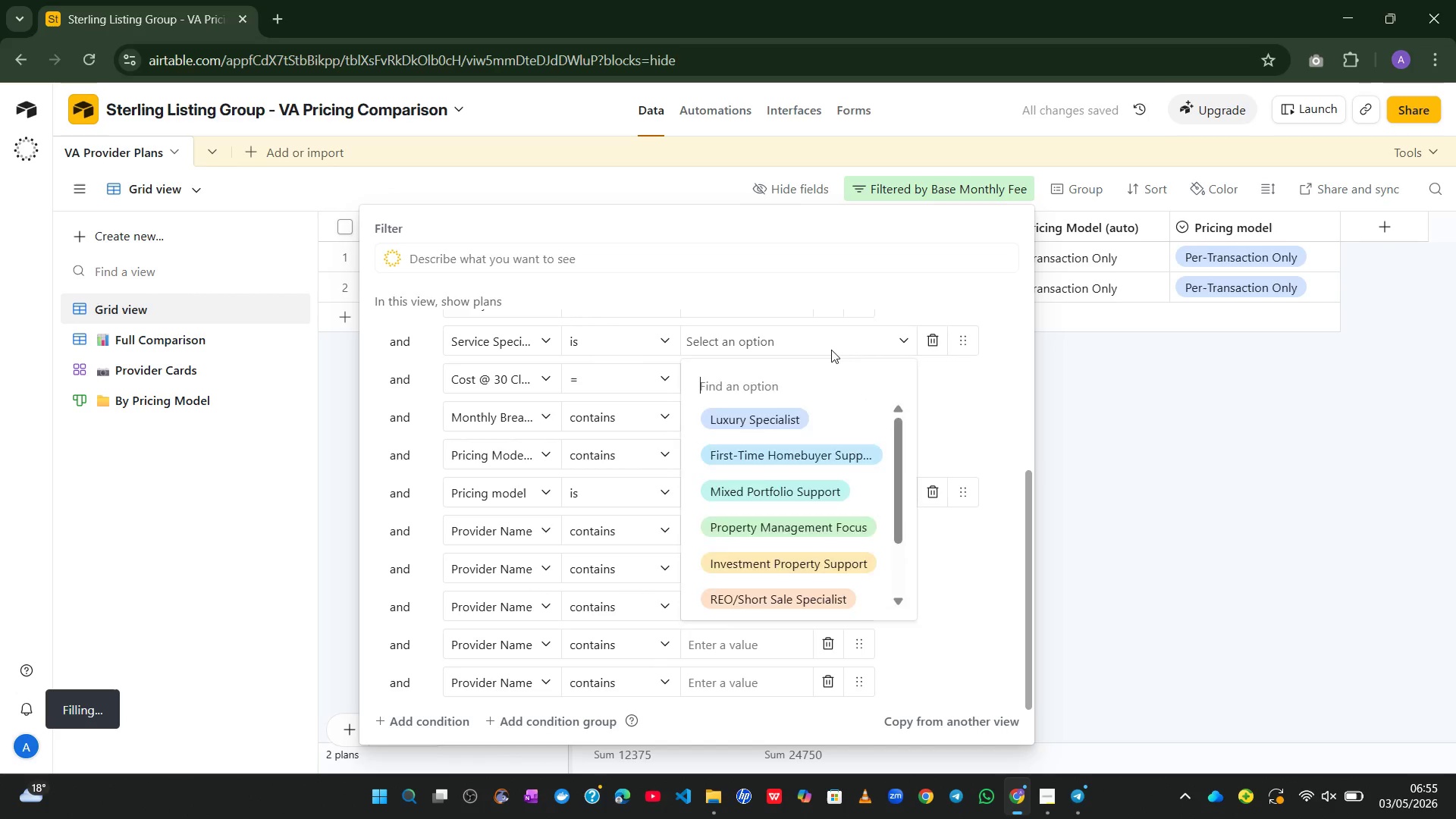 
triple_click([831, 350])
 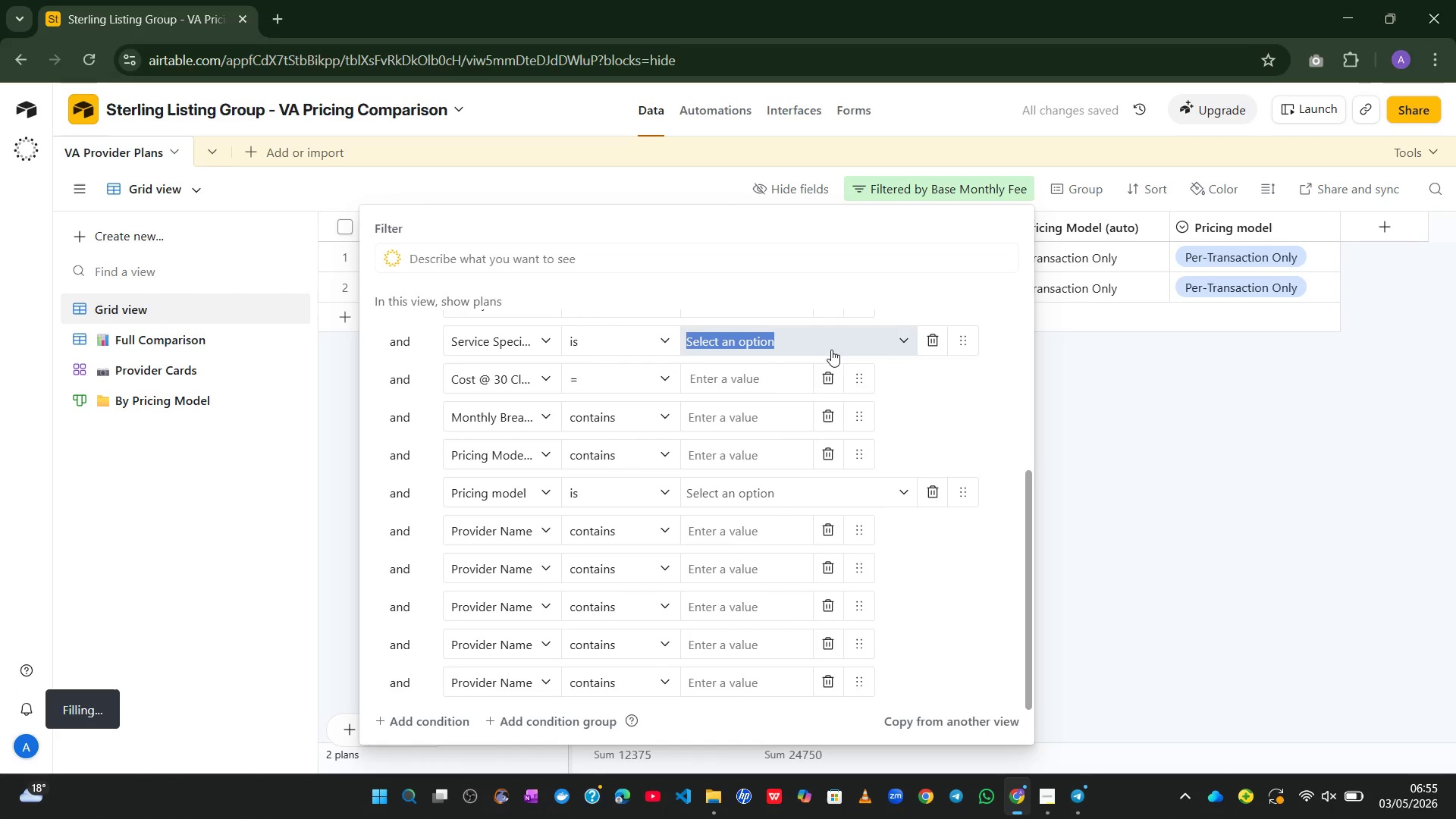 
left_click([831, 350])
 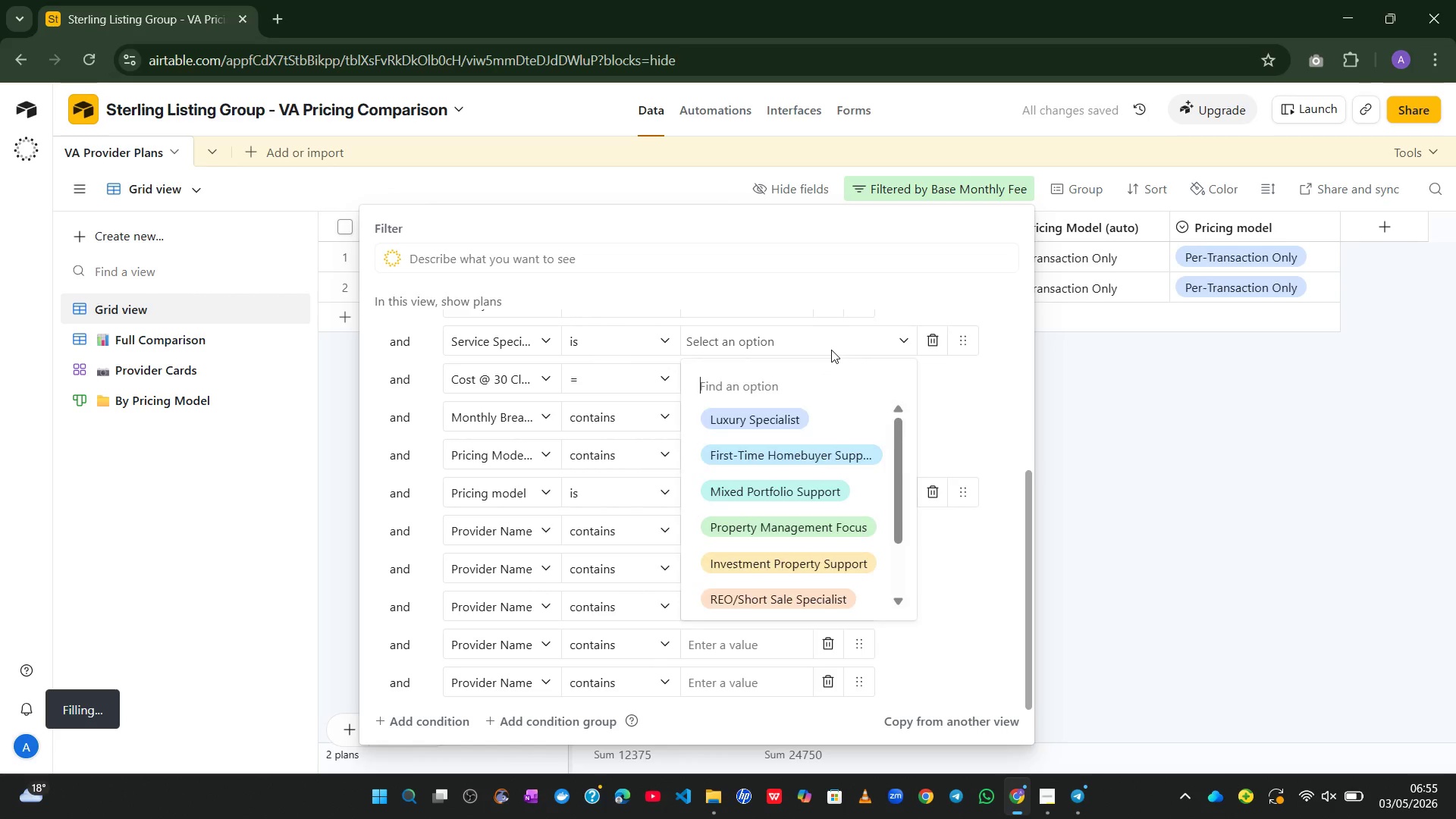 
left_click([831, 350])
 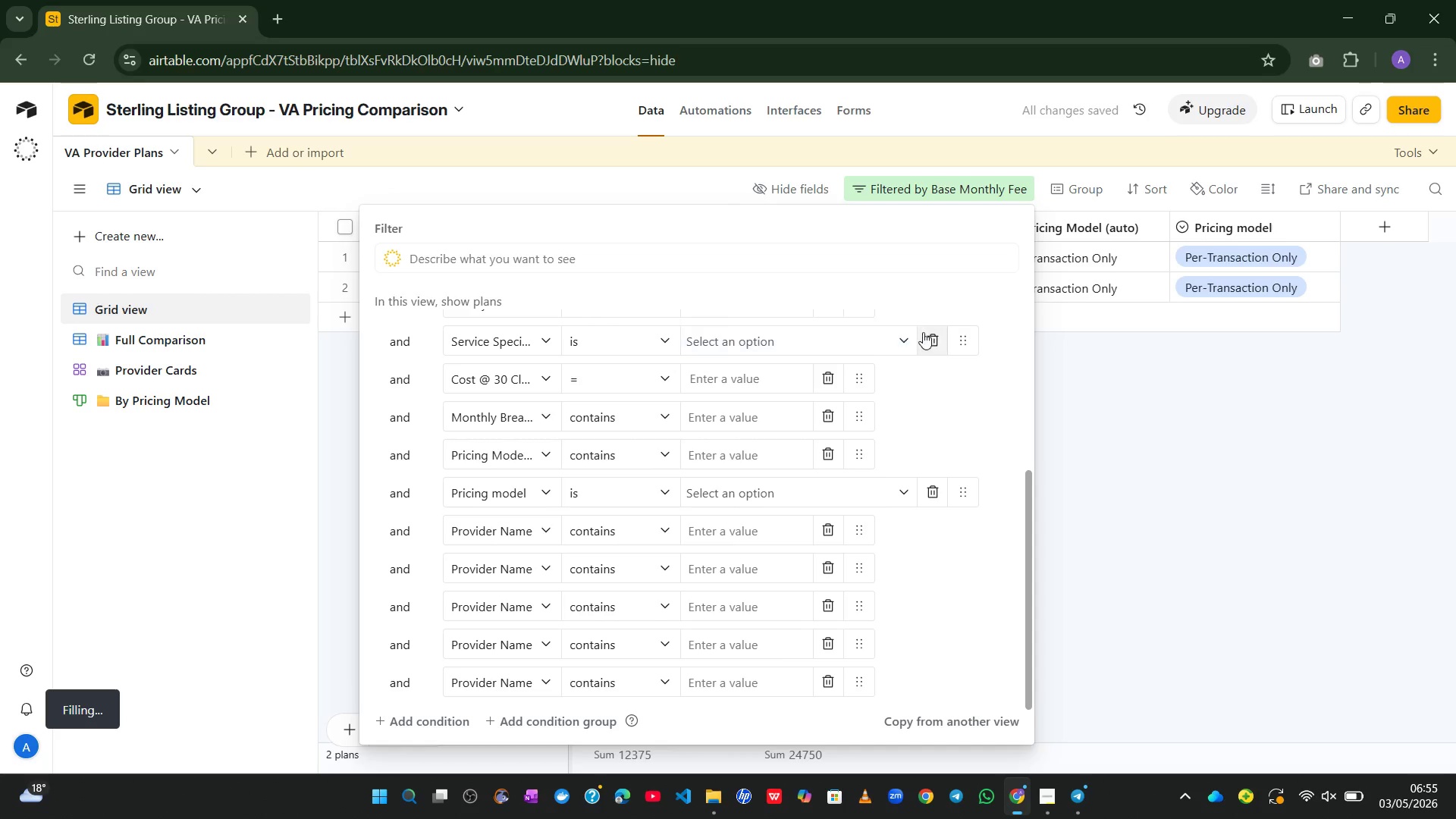 
left_click([935, 332])
 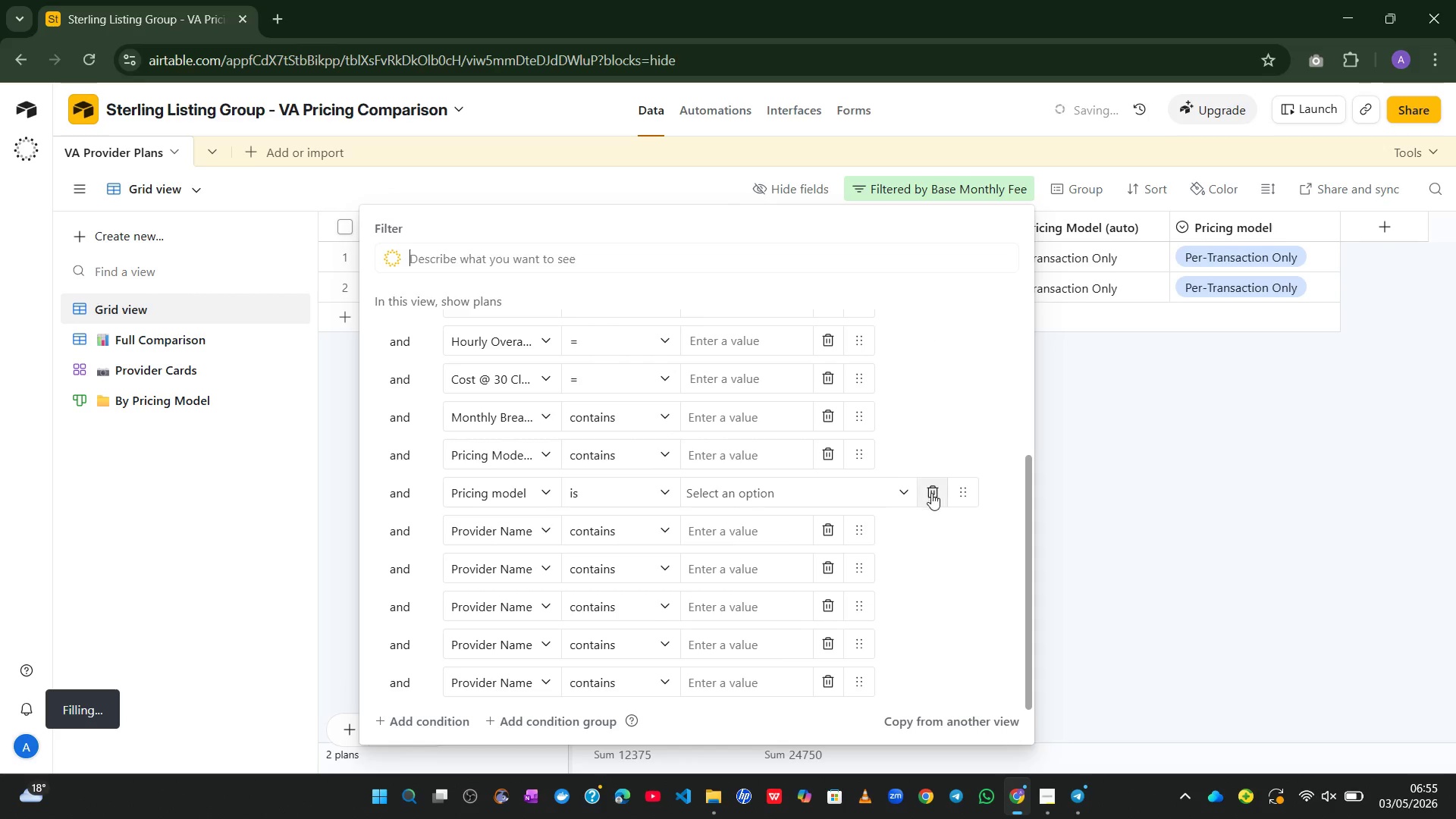 
left_click([930, 496])
 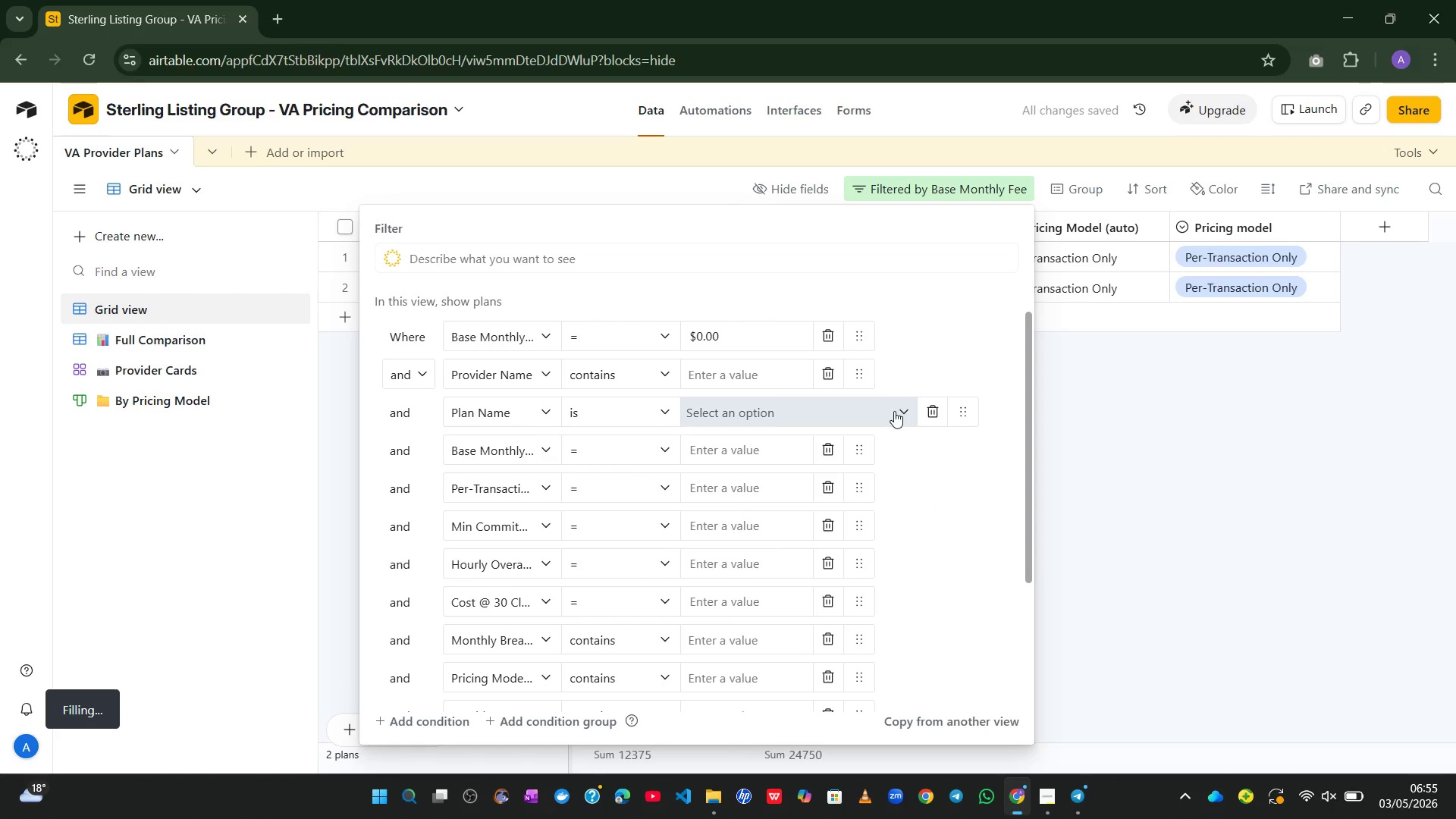 
left_click([932, 410])
 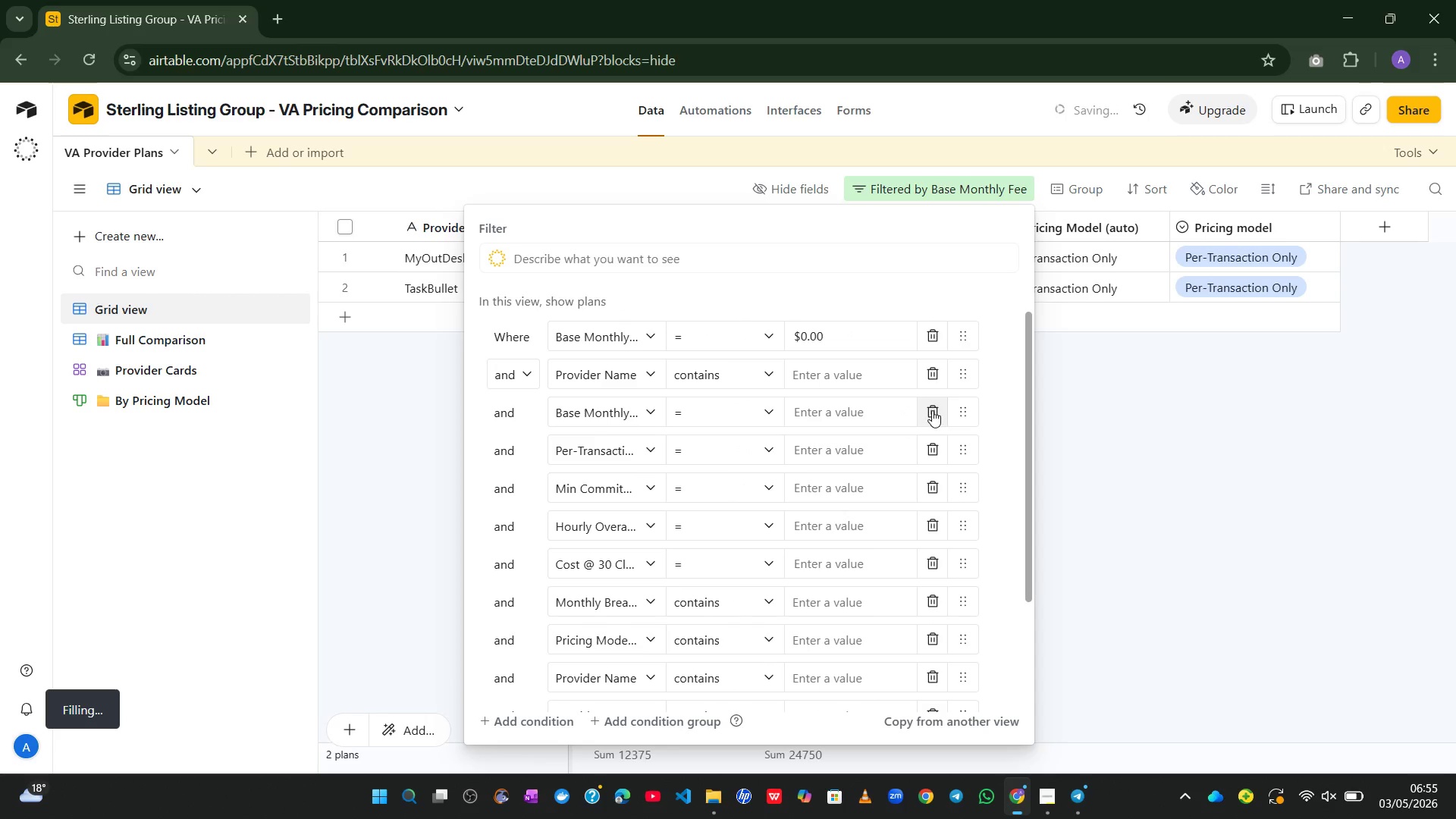 
left_click([1276, 385])
 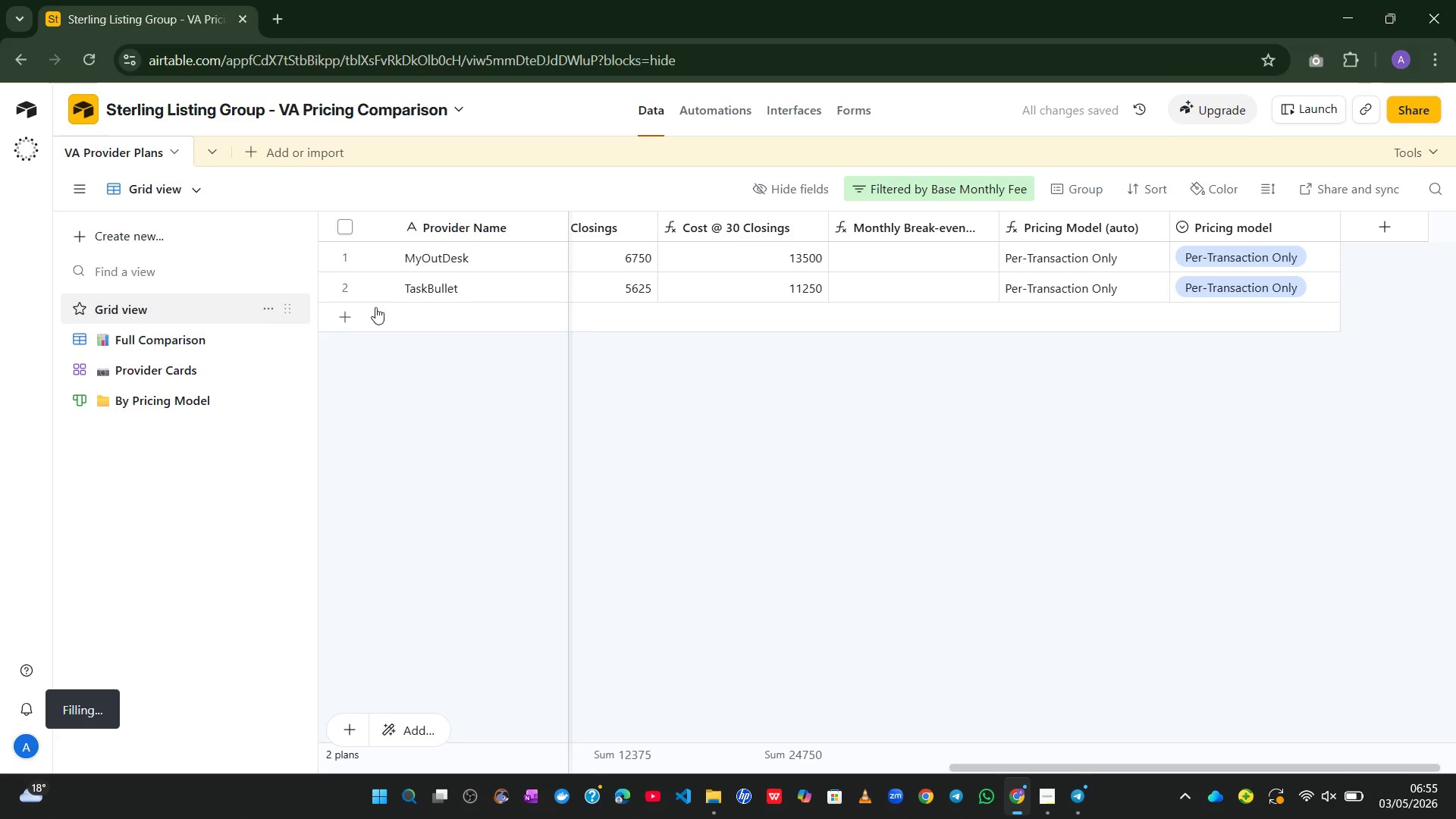 
left_click([983, 181])
 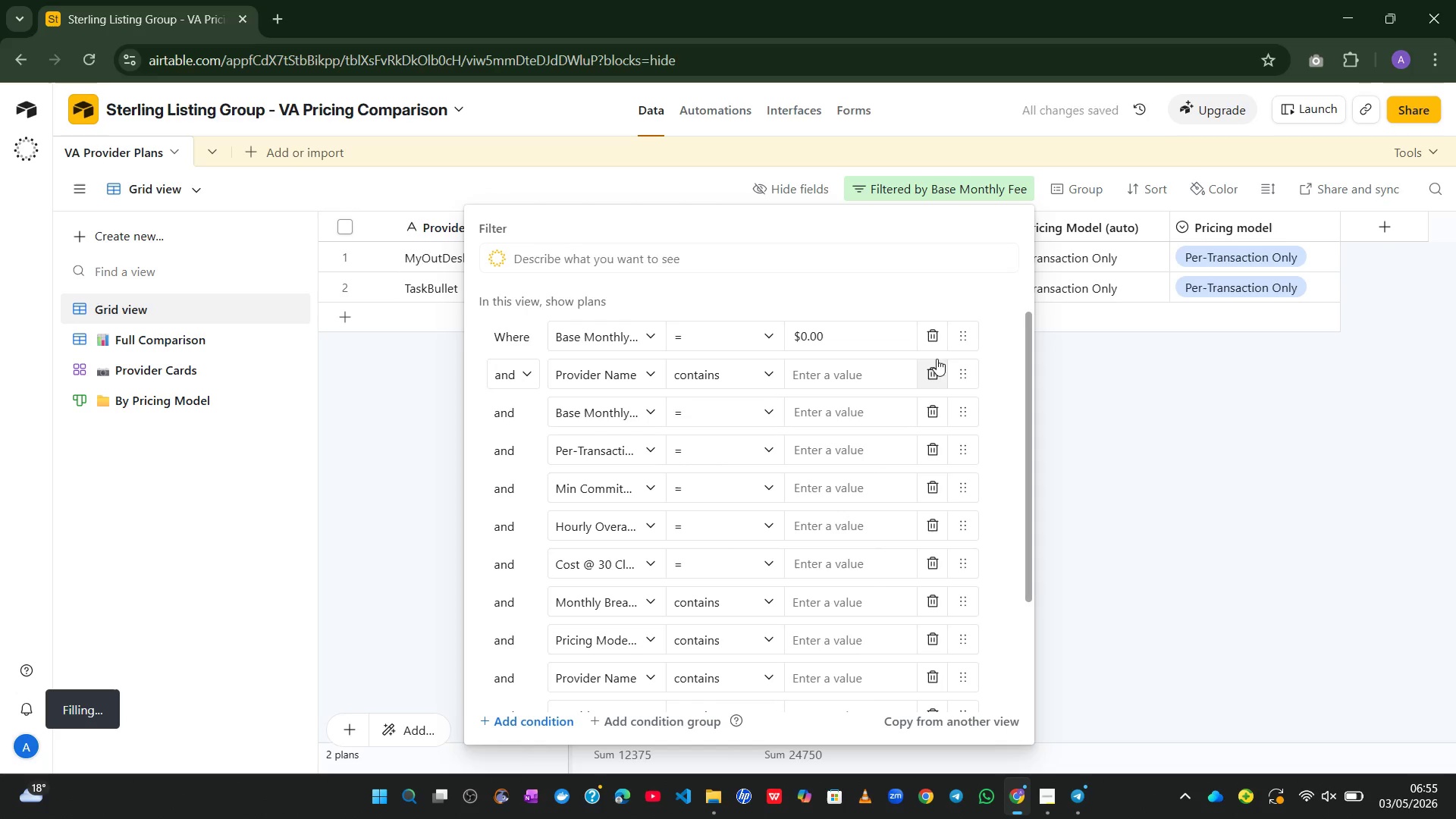 
left_click([935, 349])
 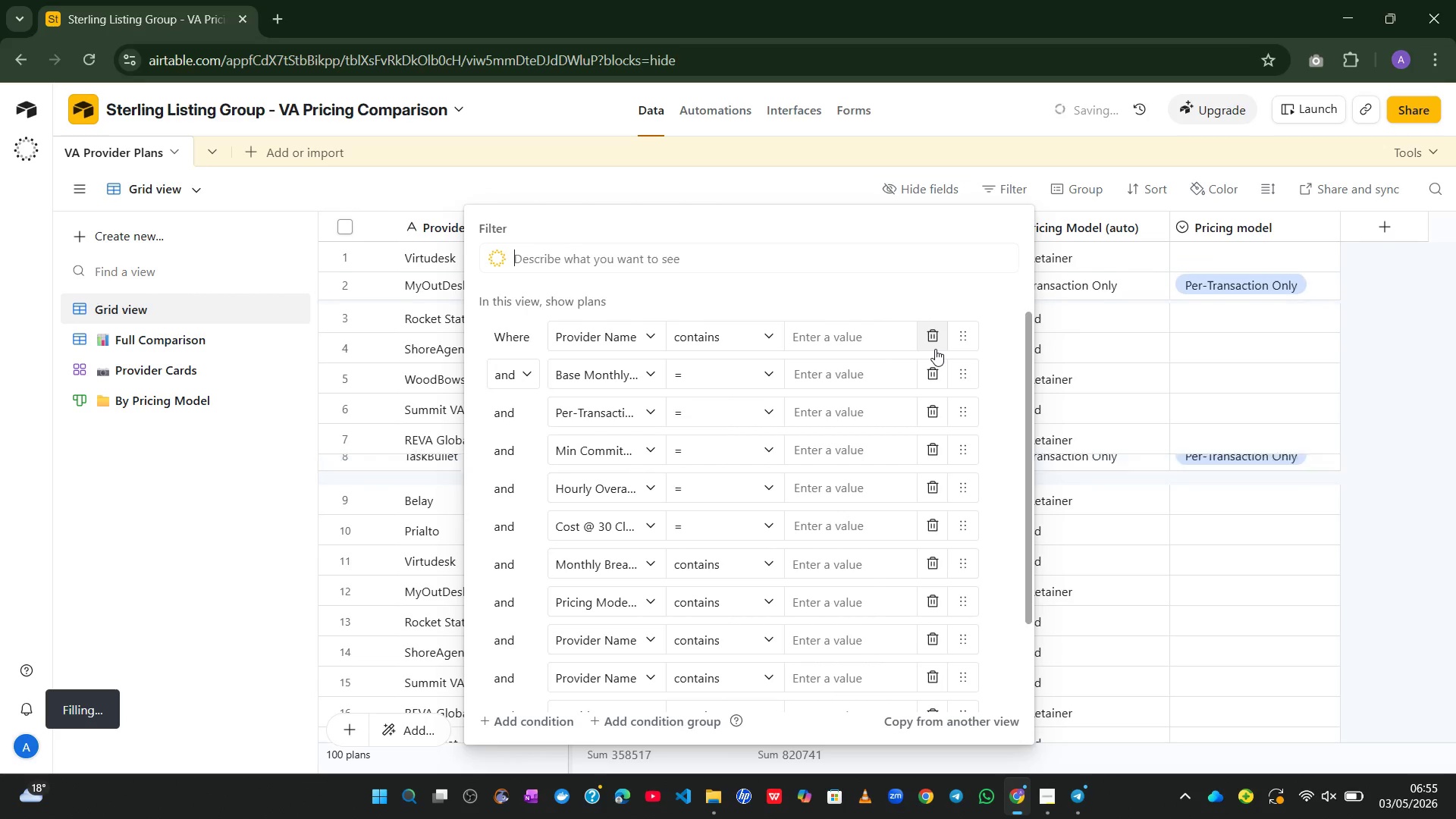 
left_click([935, 349])
 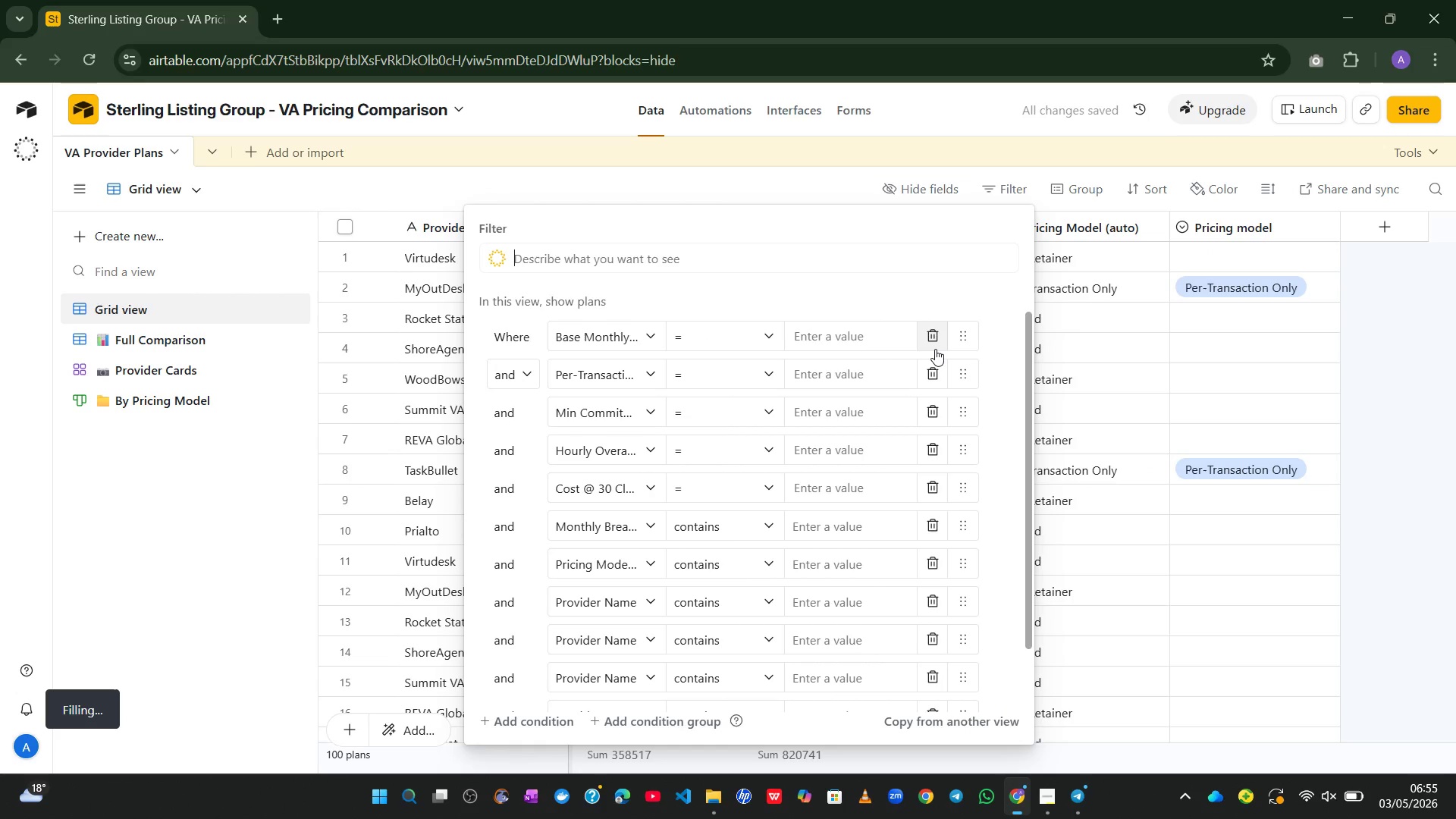 
double_click([935, 349])
 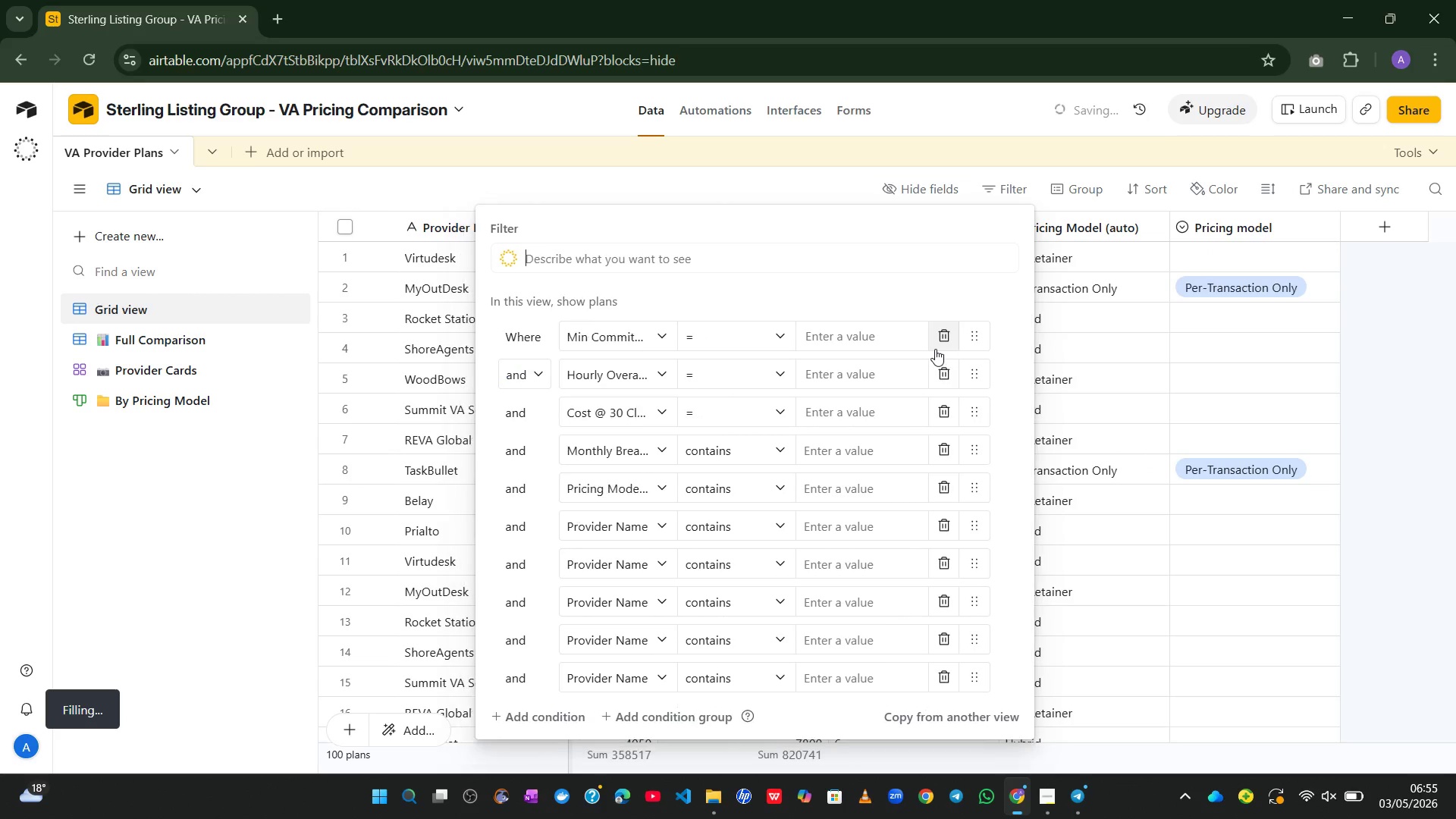 
triple_click([935, 349])
 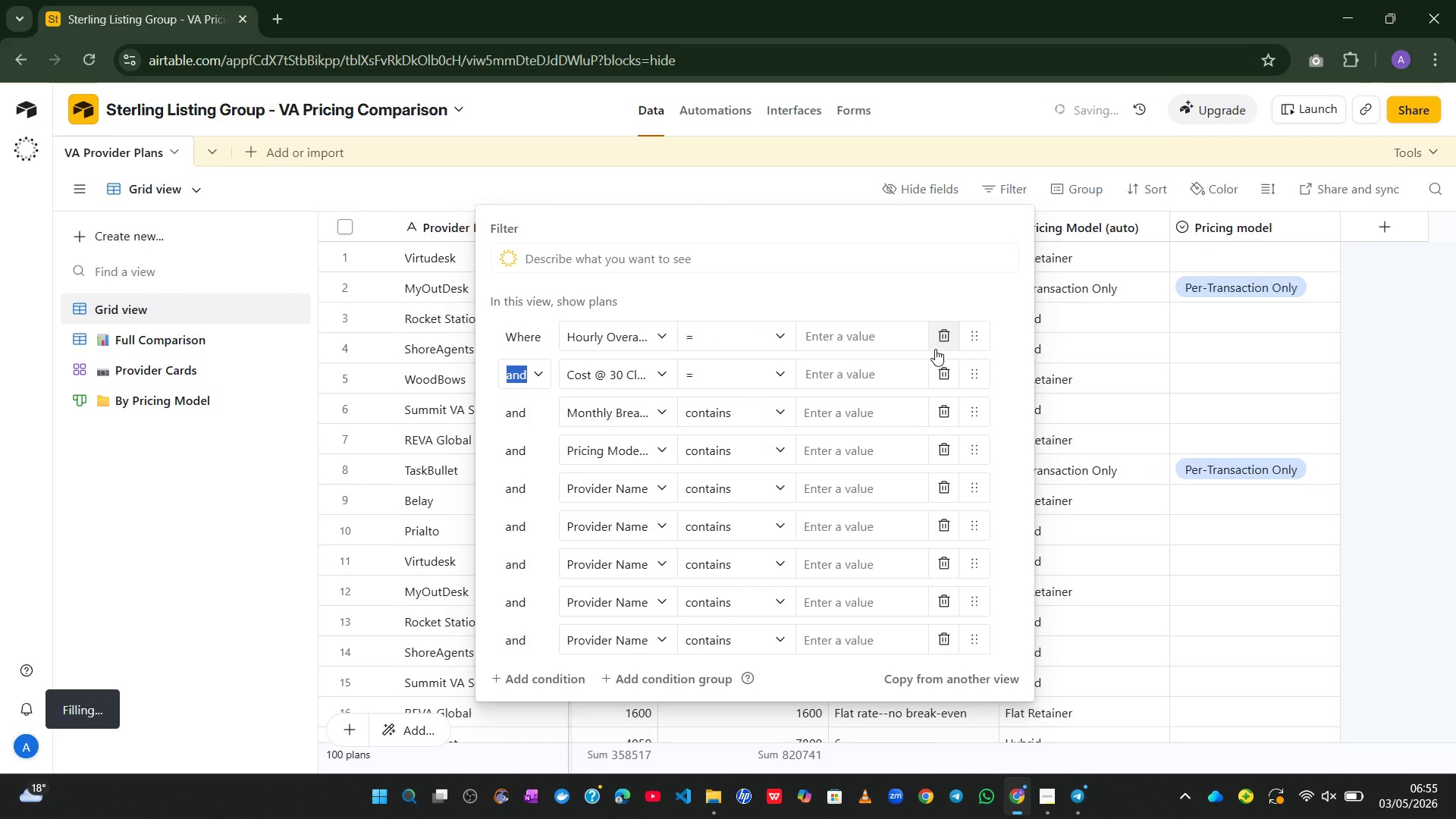 
triple_click([935, 349])
 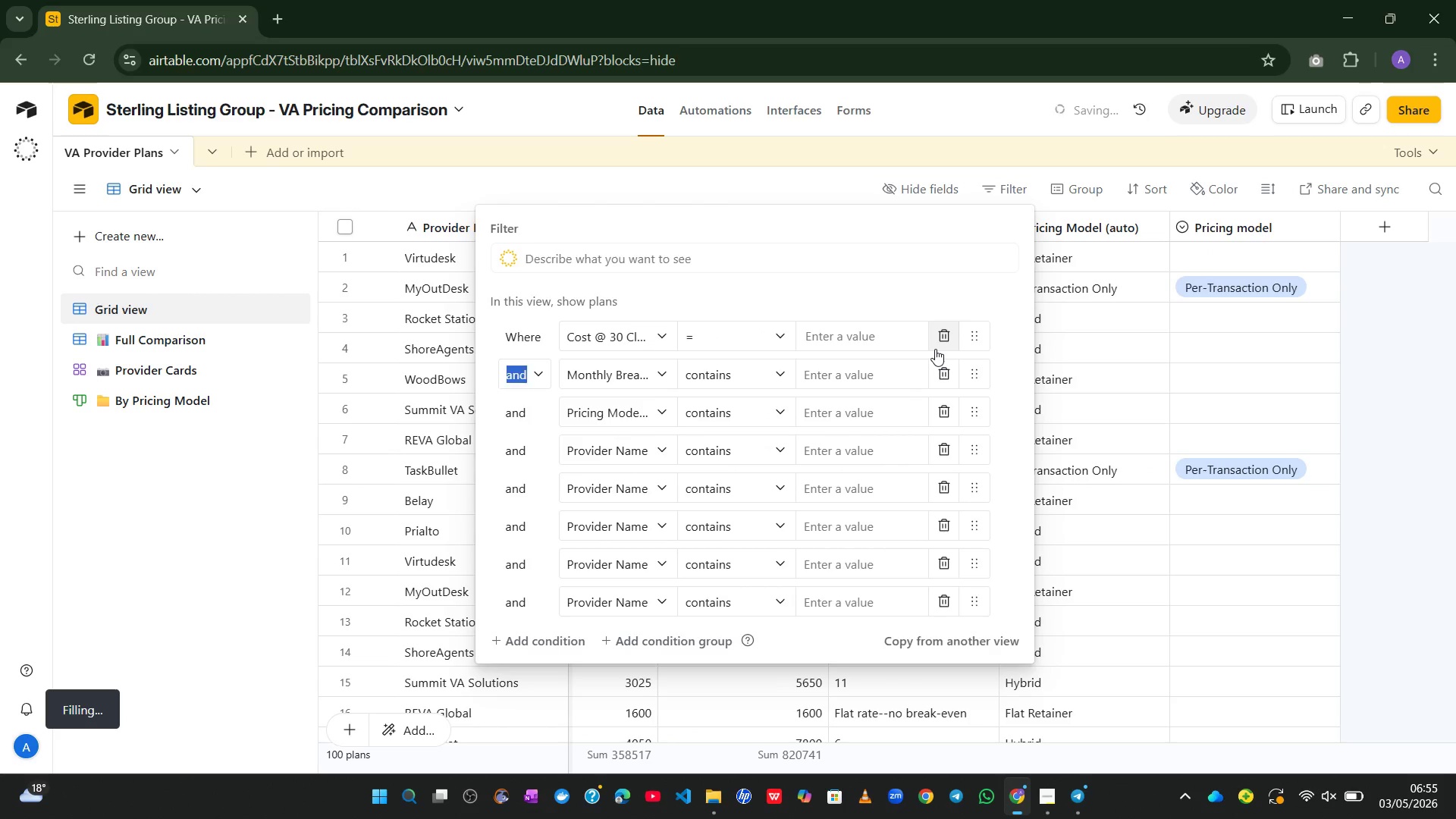 
triple_click([935, 349])
 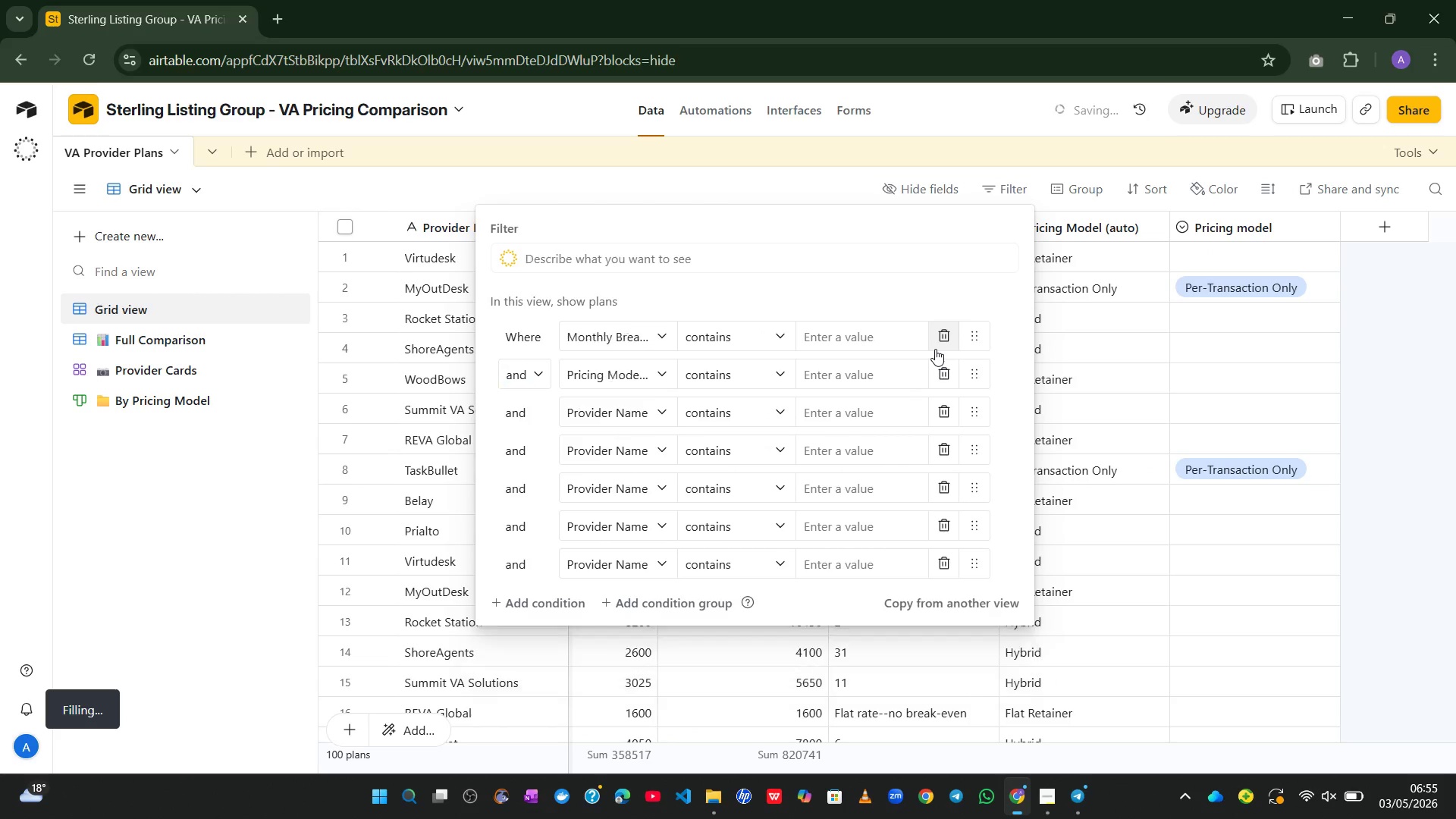 
triple_click([935, 349])
 